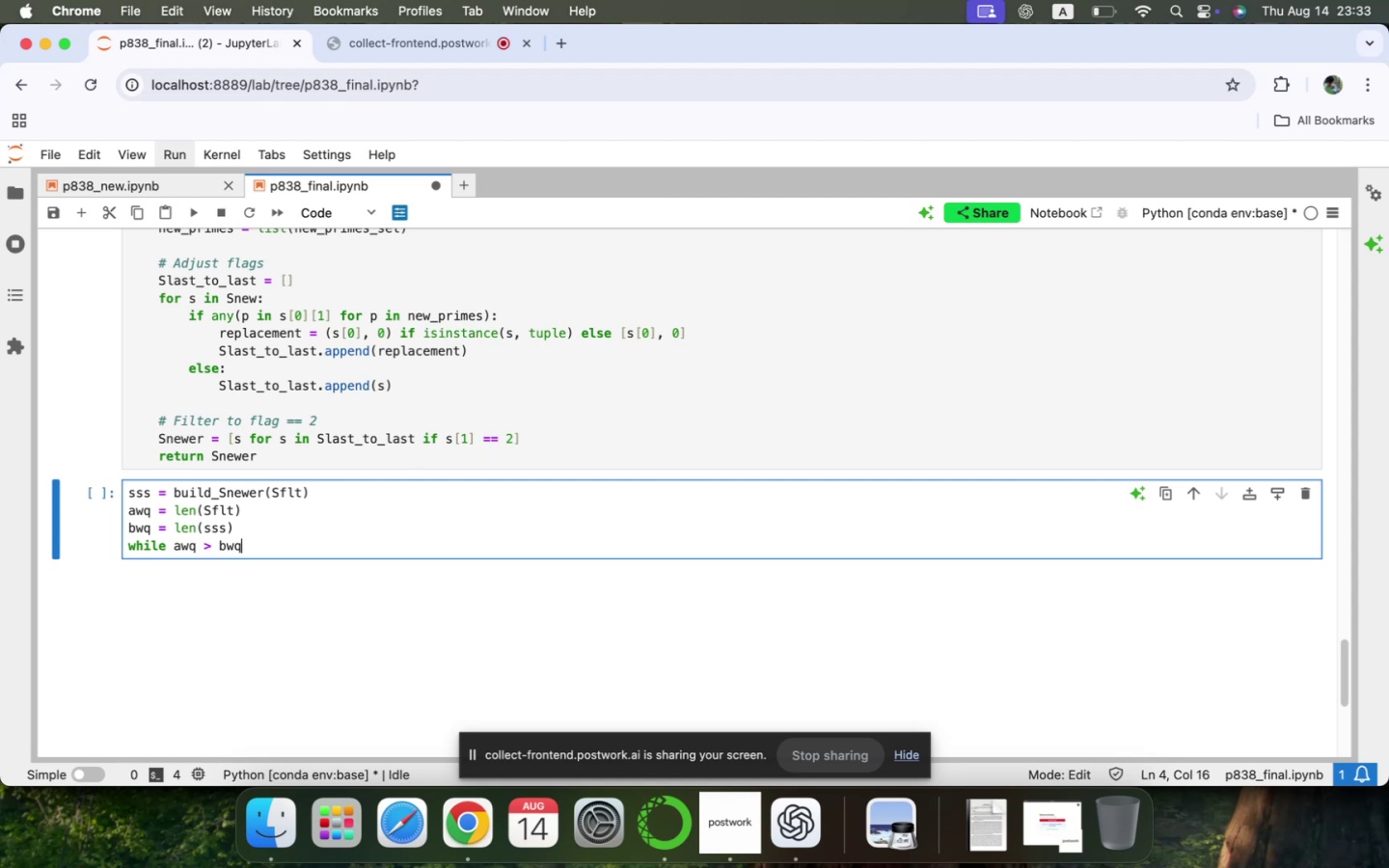 
key(Enter)
 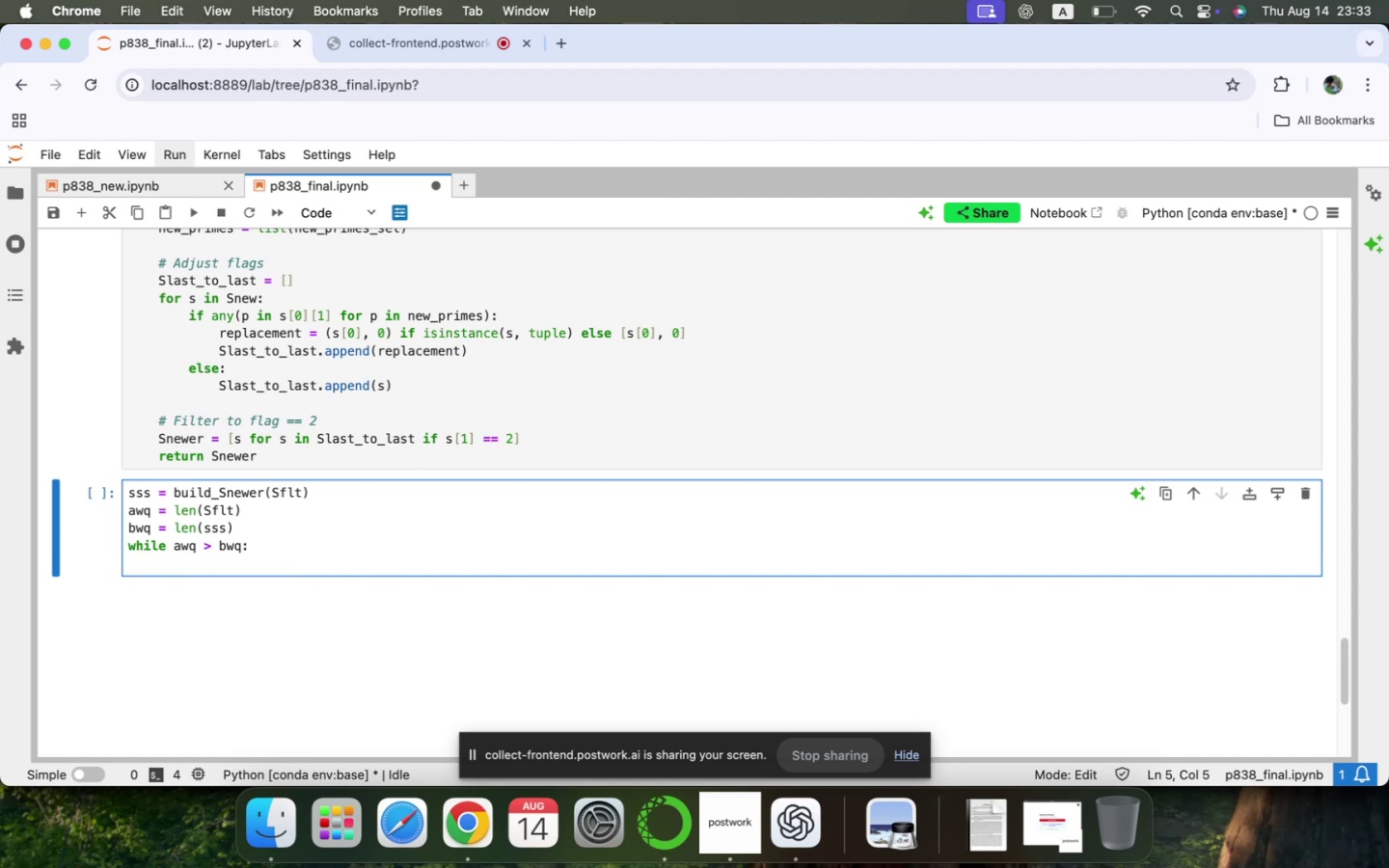 
type(awq = len(sss)
 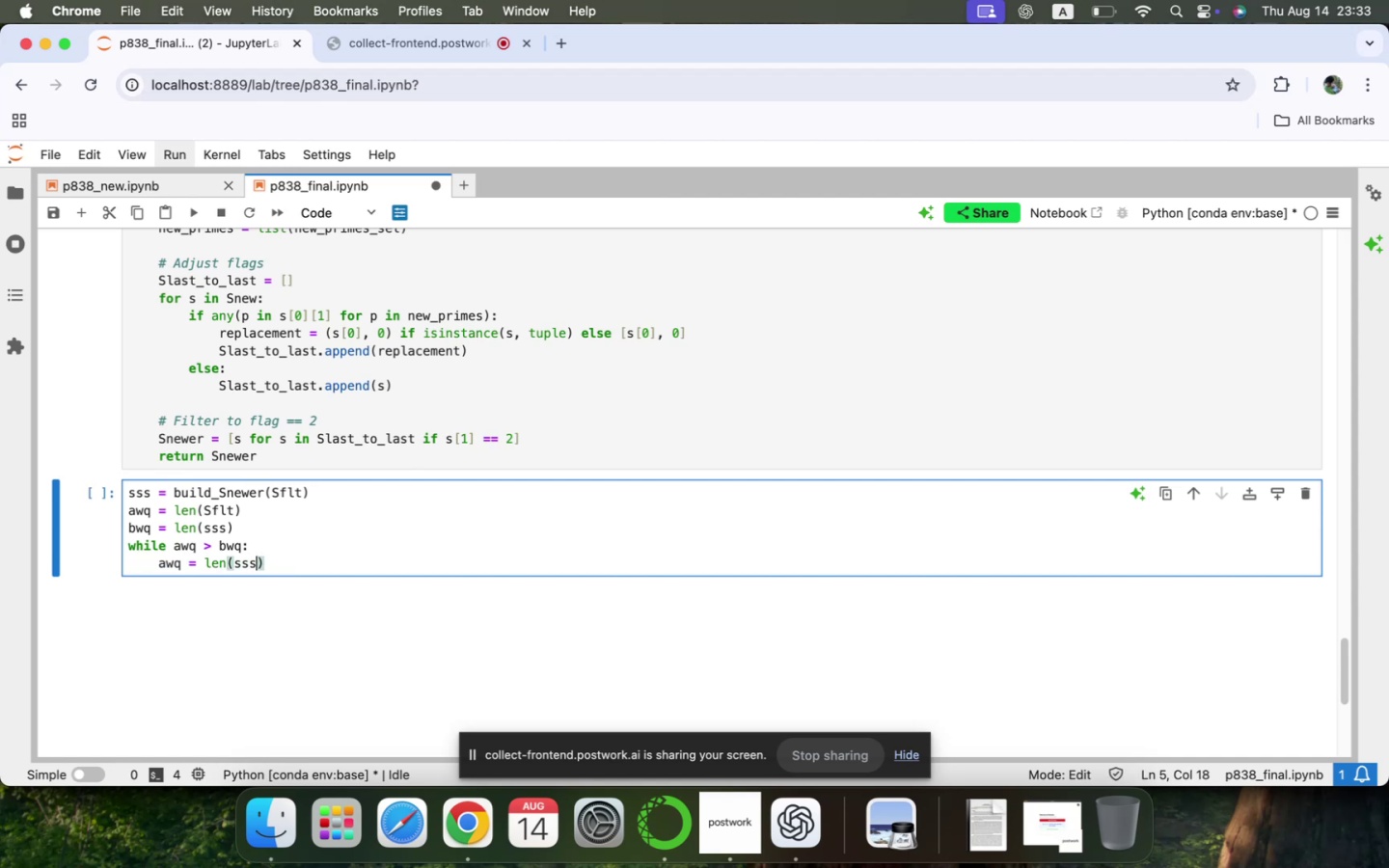 
key(ArrowDown)
 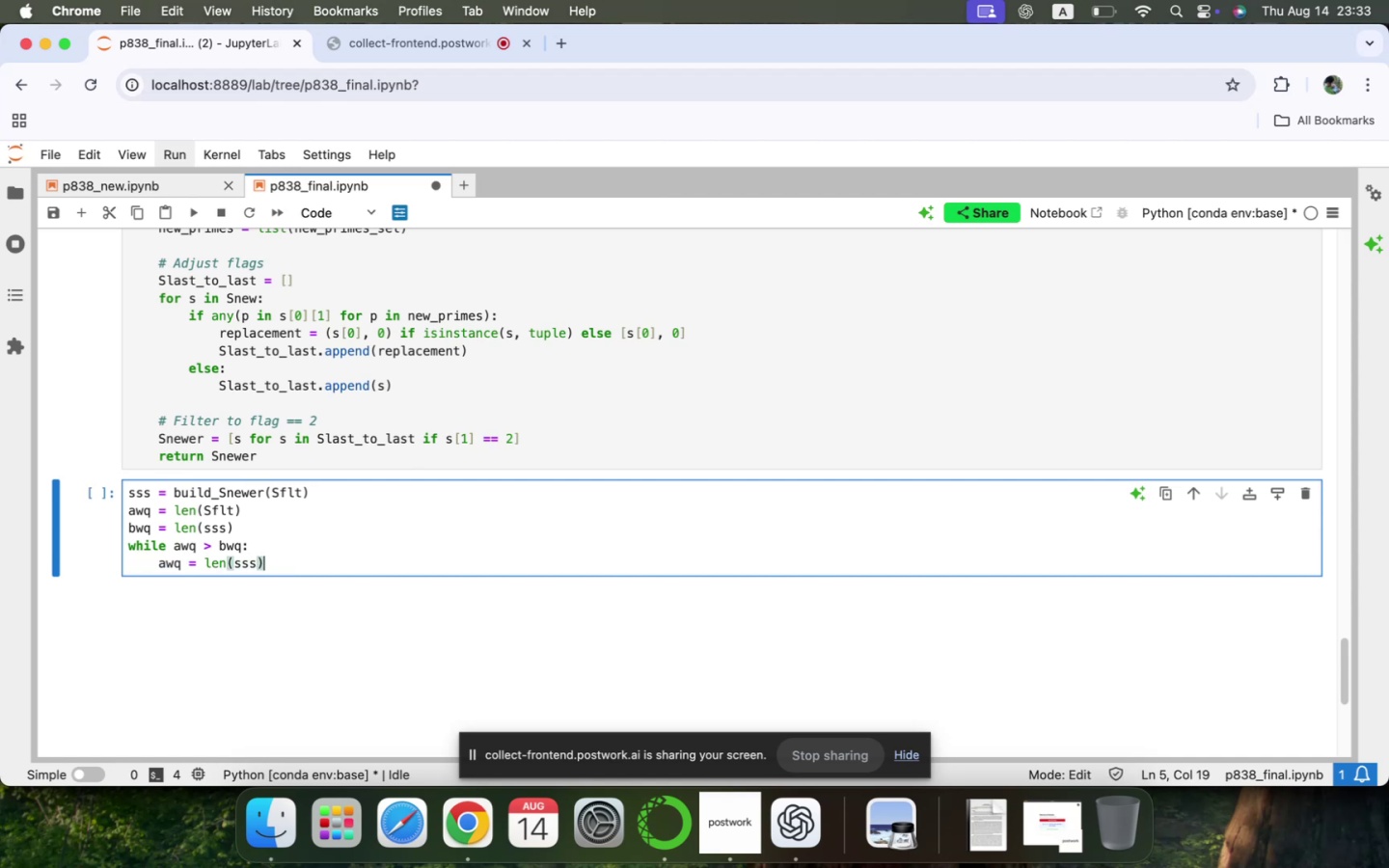 
key(Enter)
 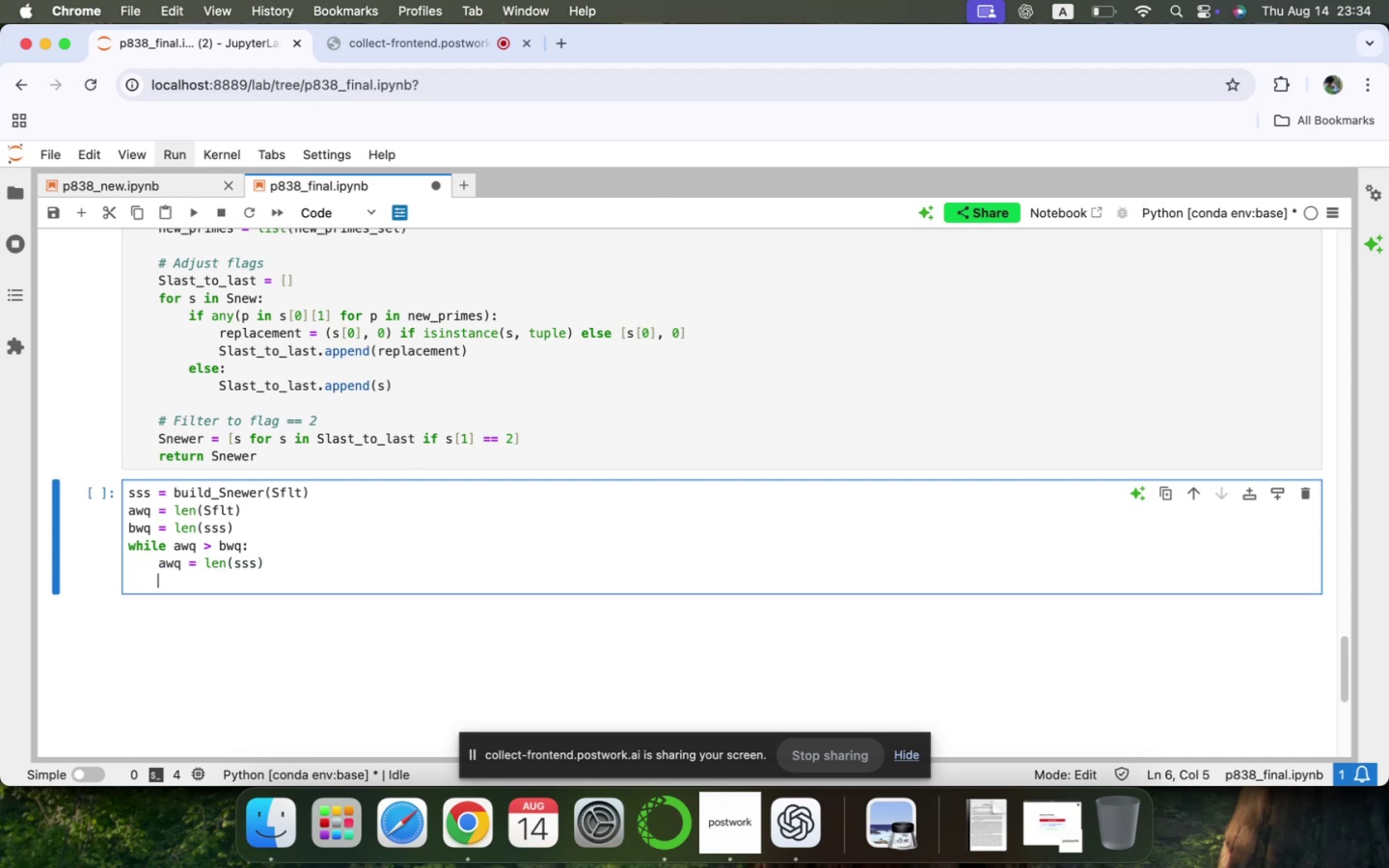 
type(sss = bui)
key(Tab)
 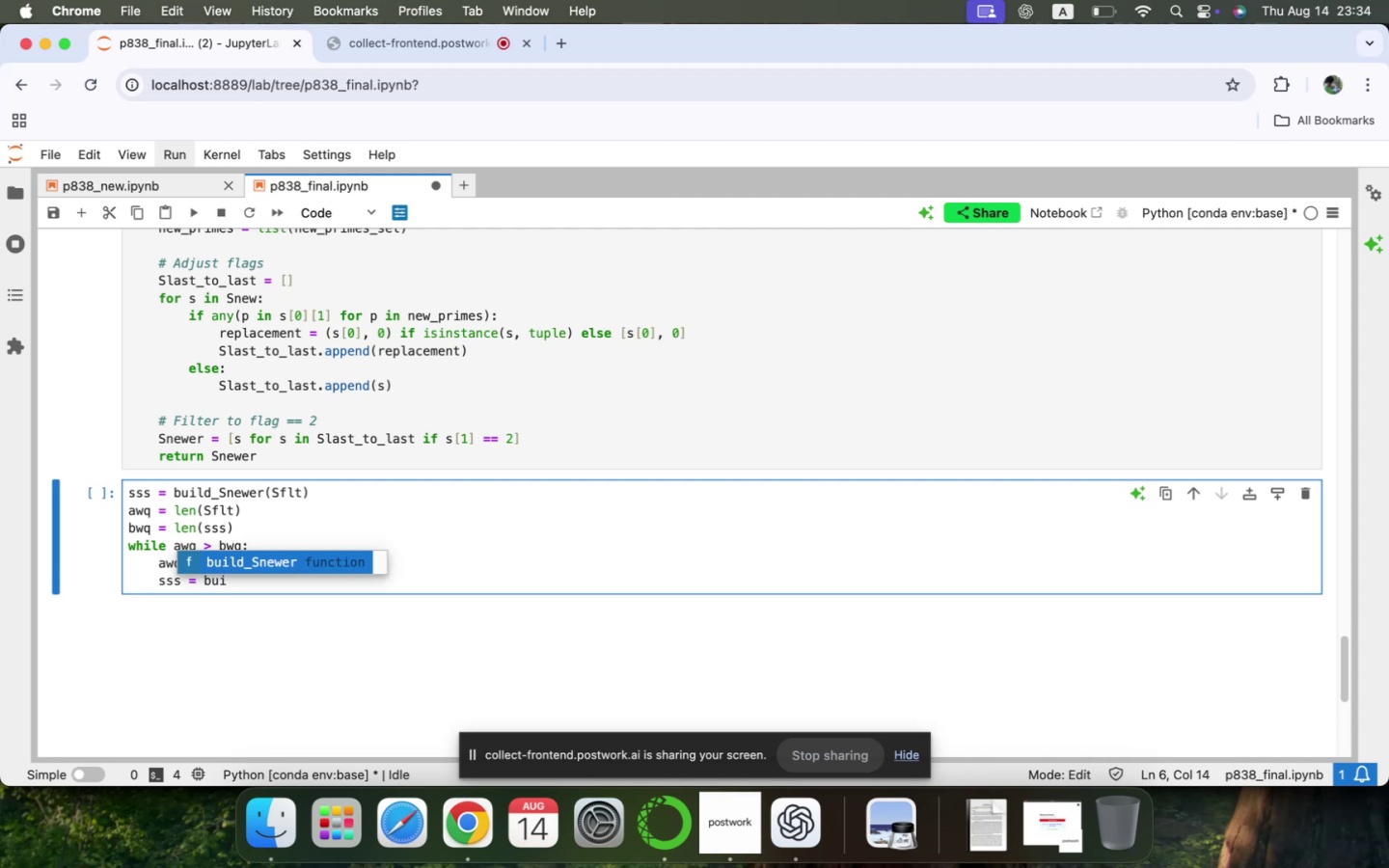 
key(Enter)
 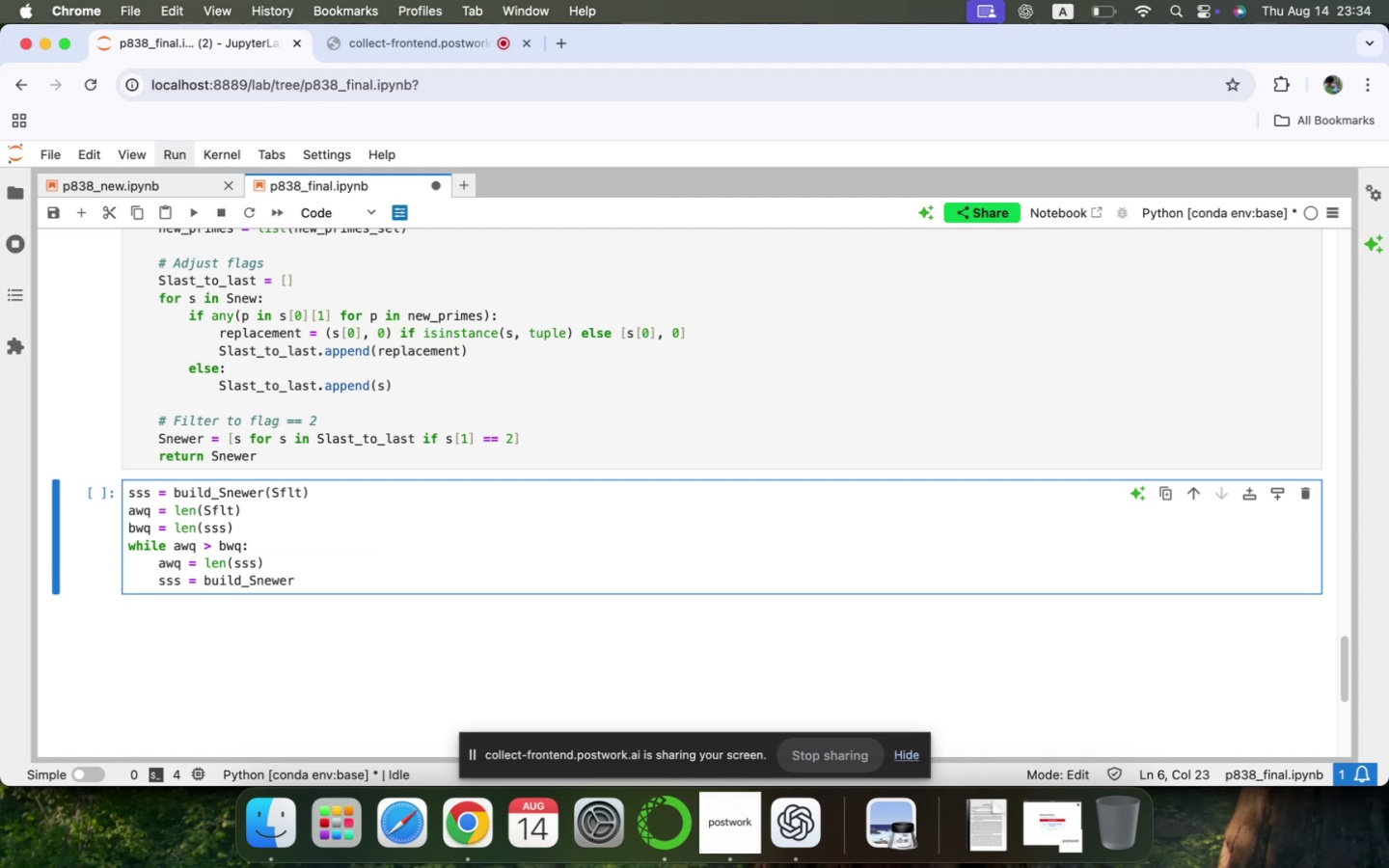 
type((sss)
 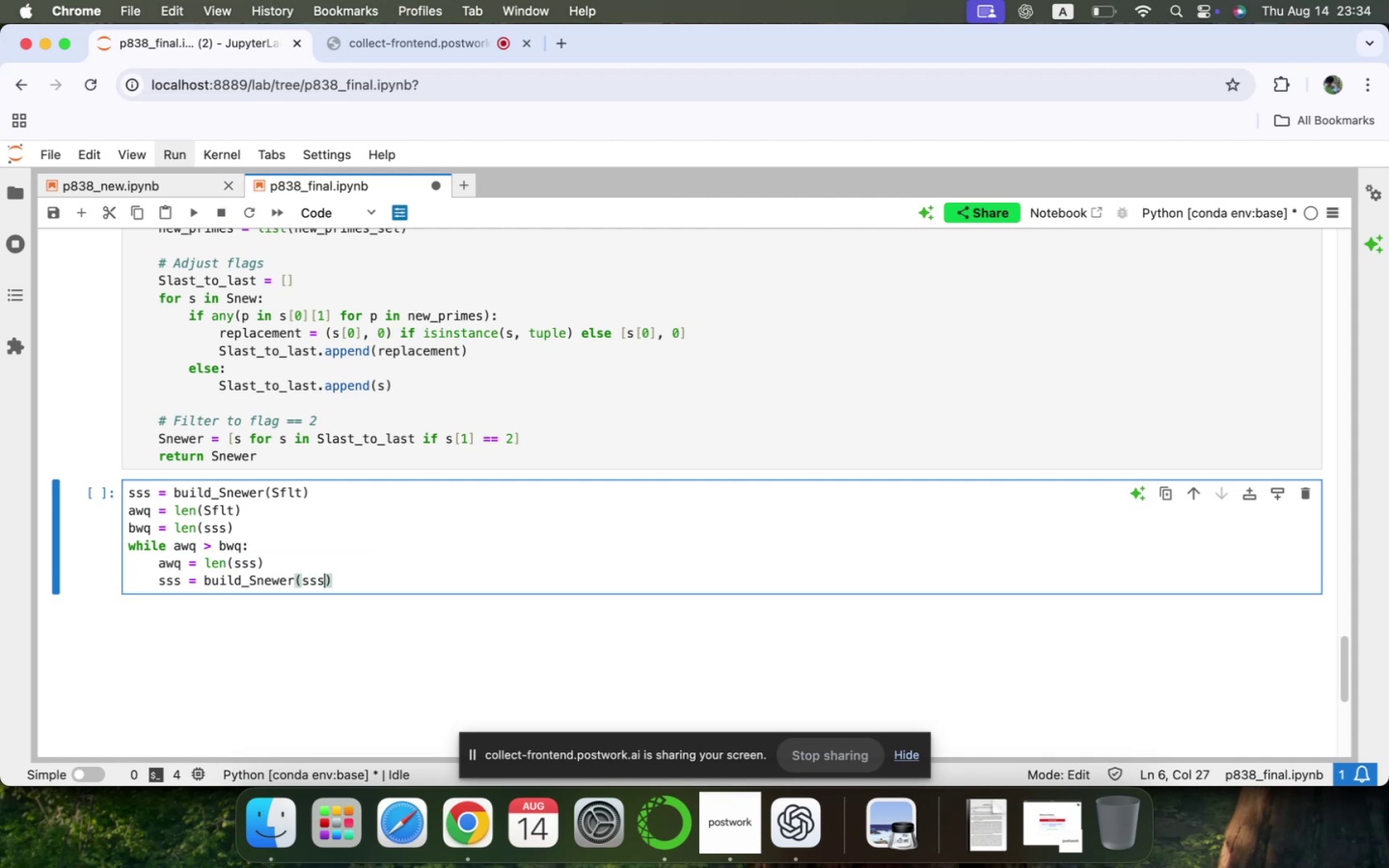 
key(ArrowDown)
 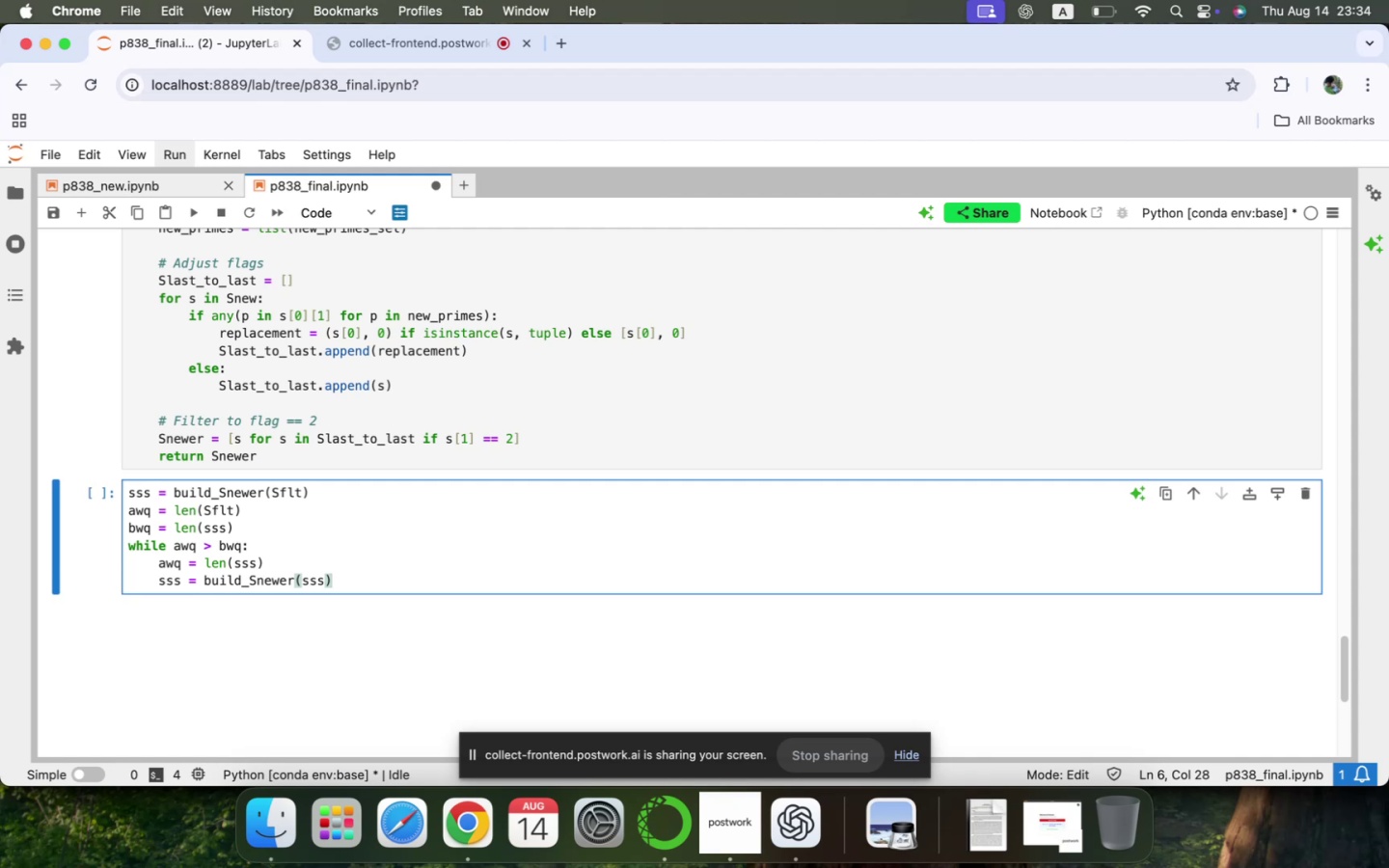 
key(Enter)
 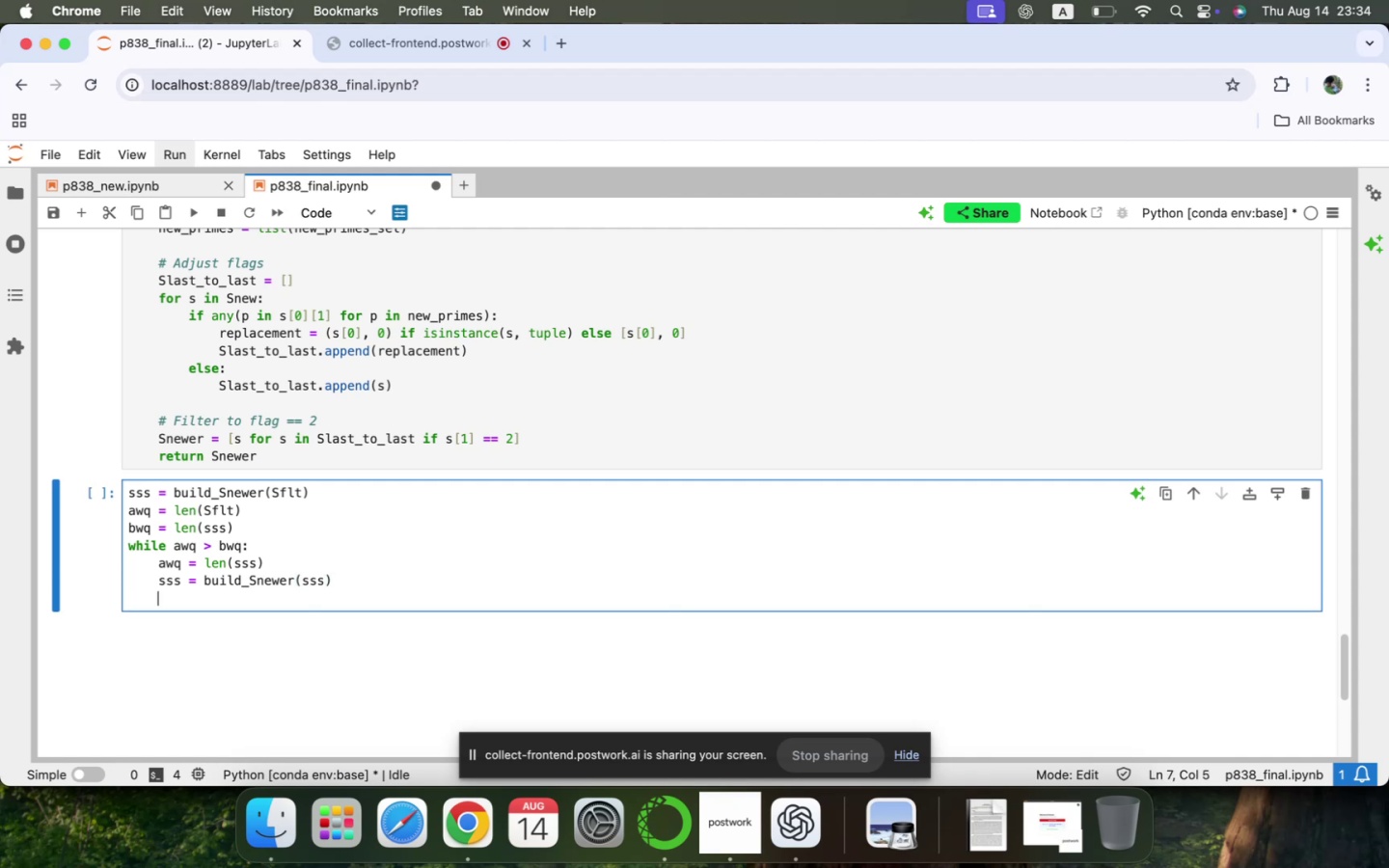 
type(bwq = len(sss)
 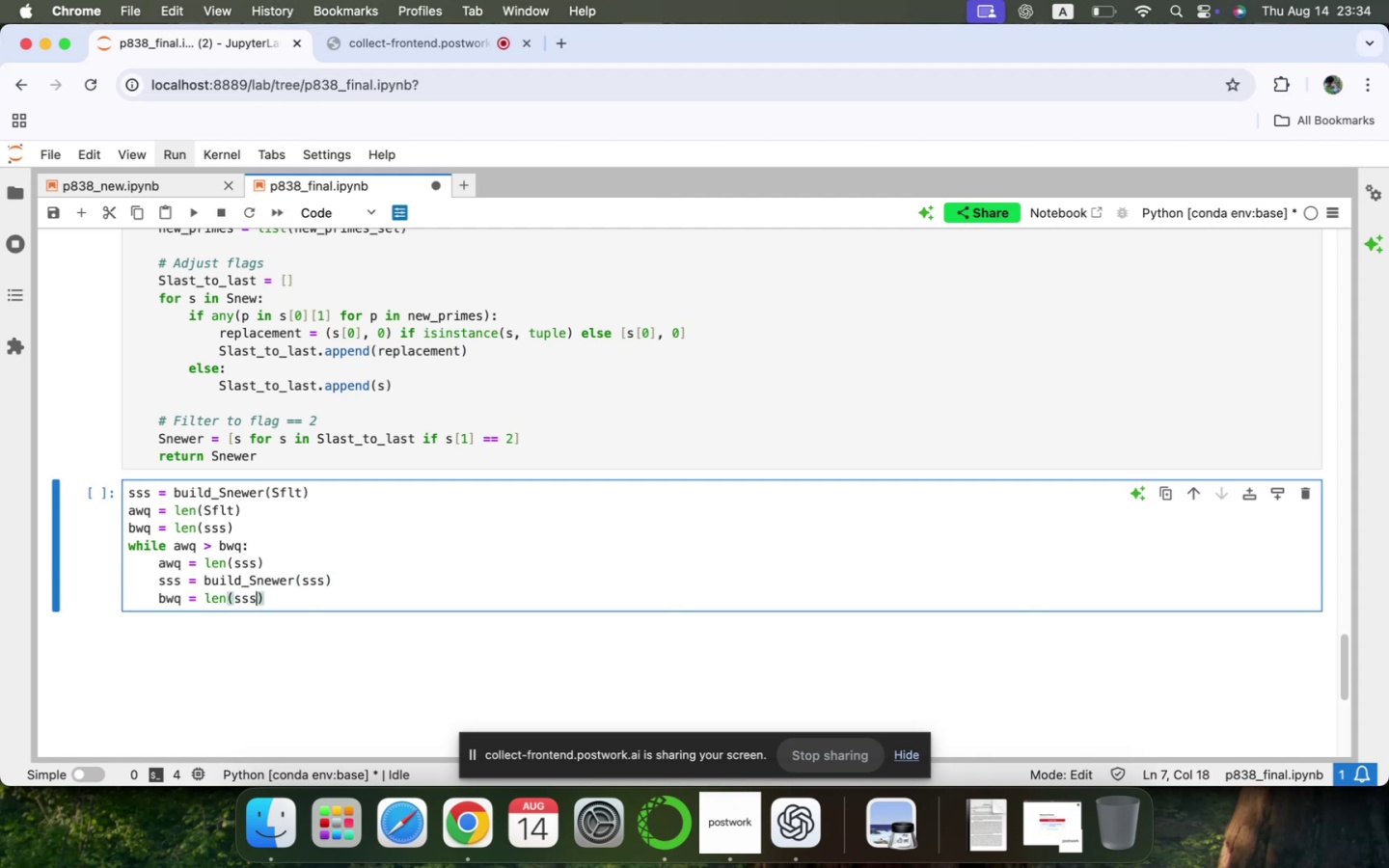 
key(ArrowDown)
 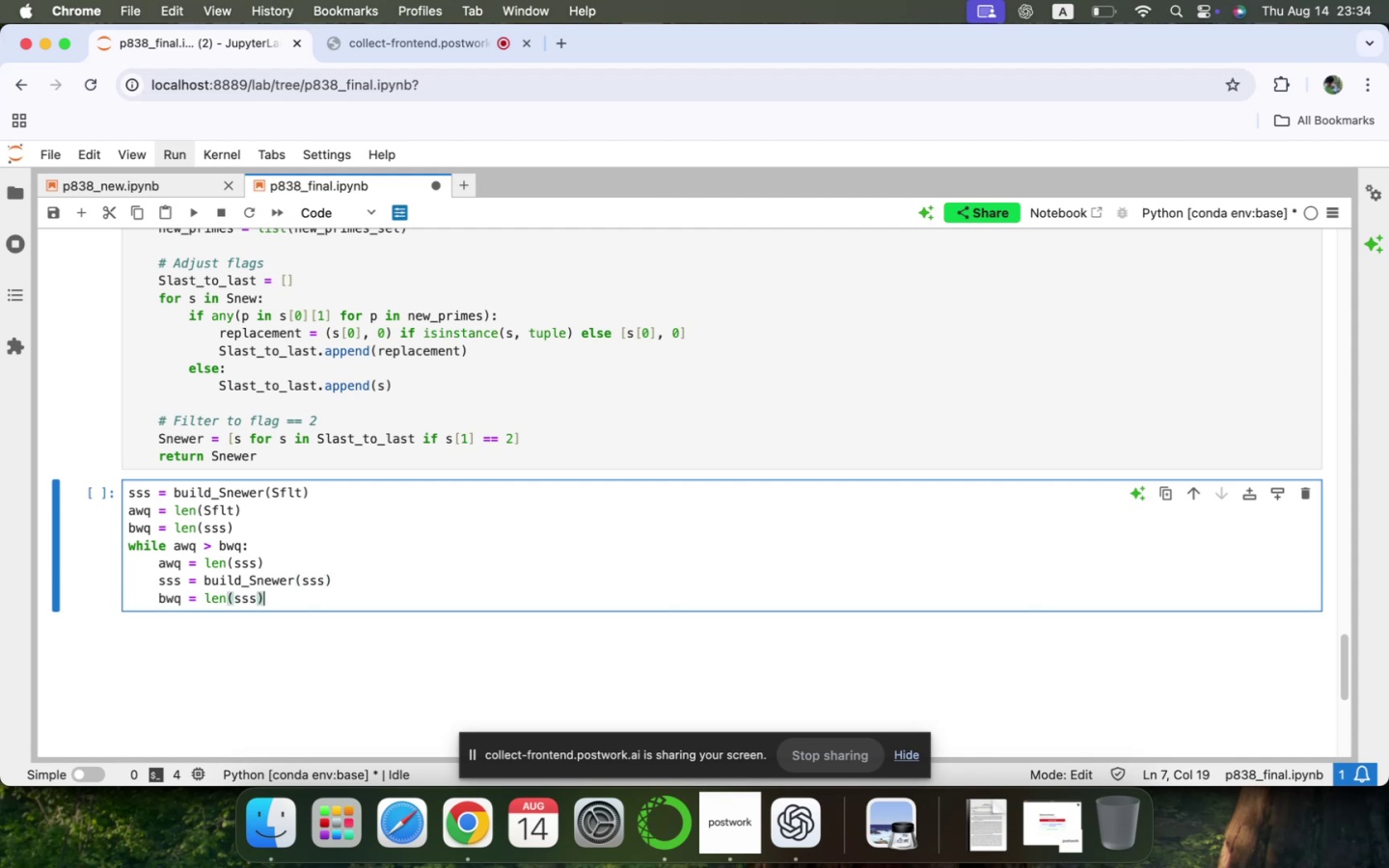 
key(Enter)
 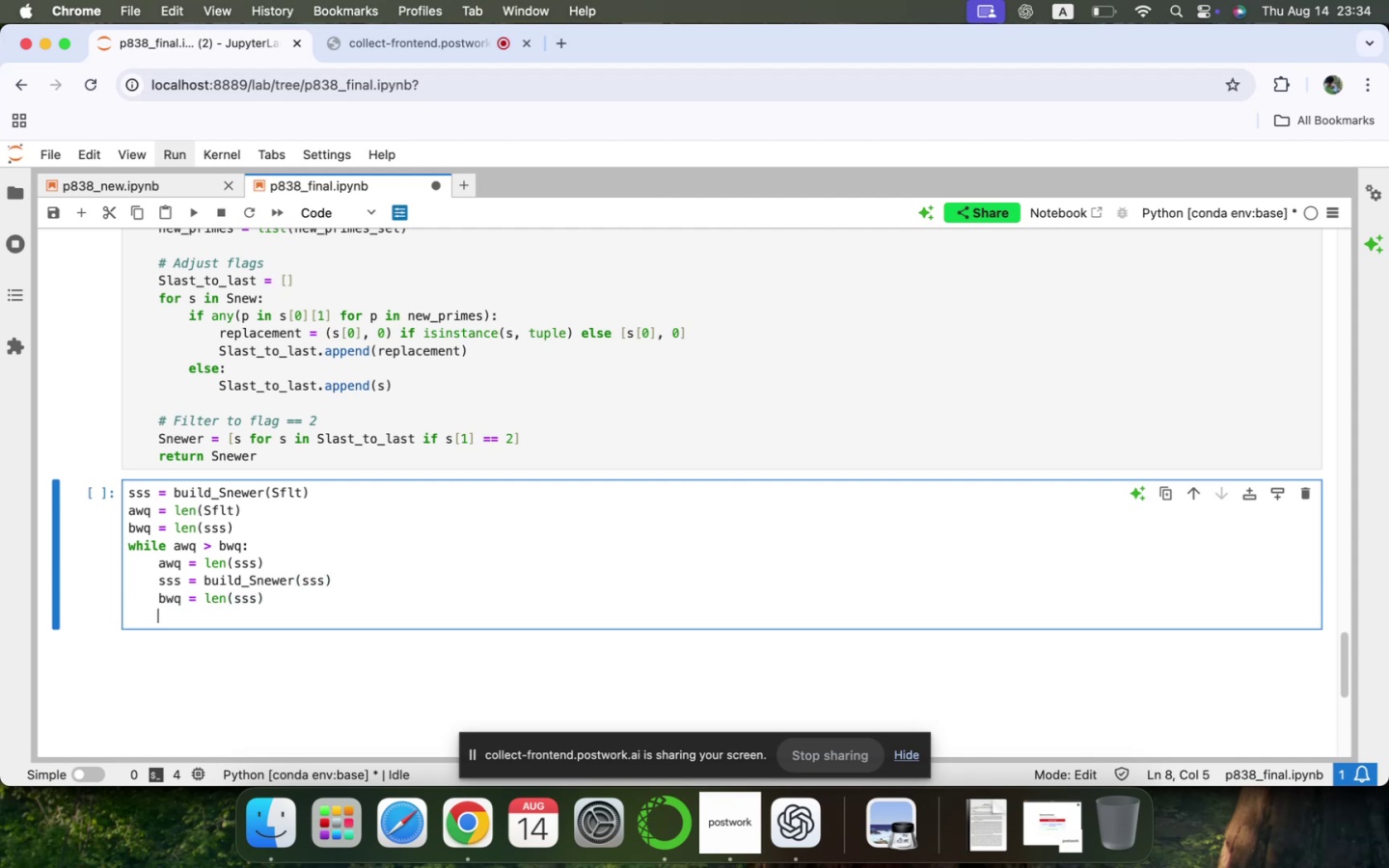 
type(print(awq, bwq)
 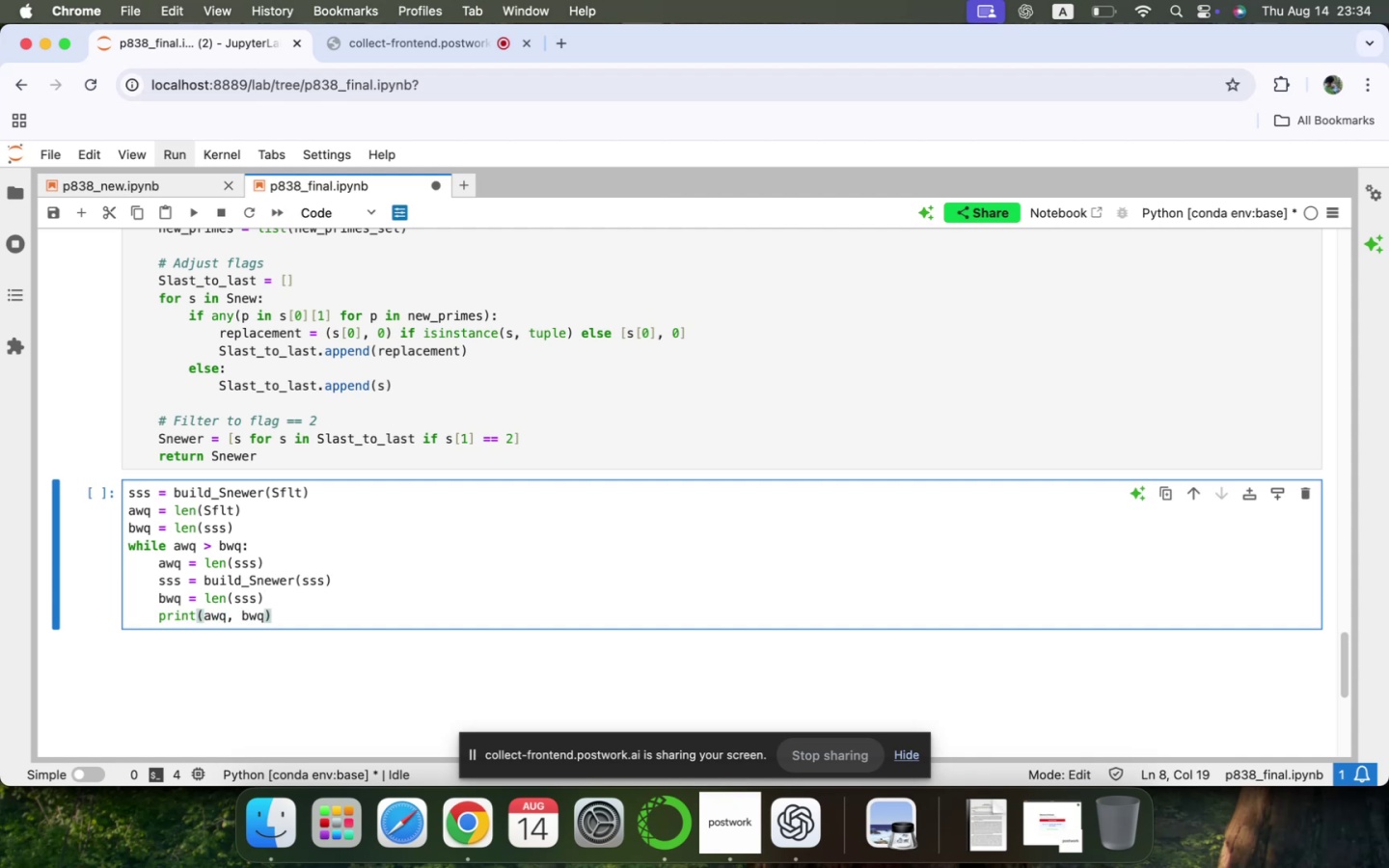 
key(ArrowDown)
 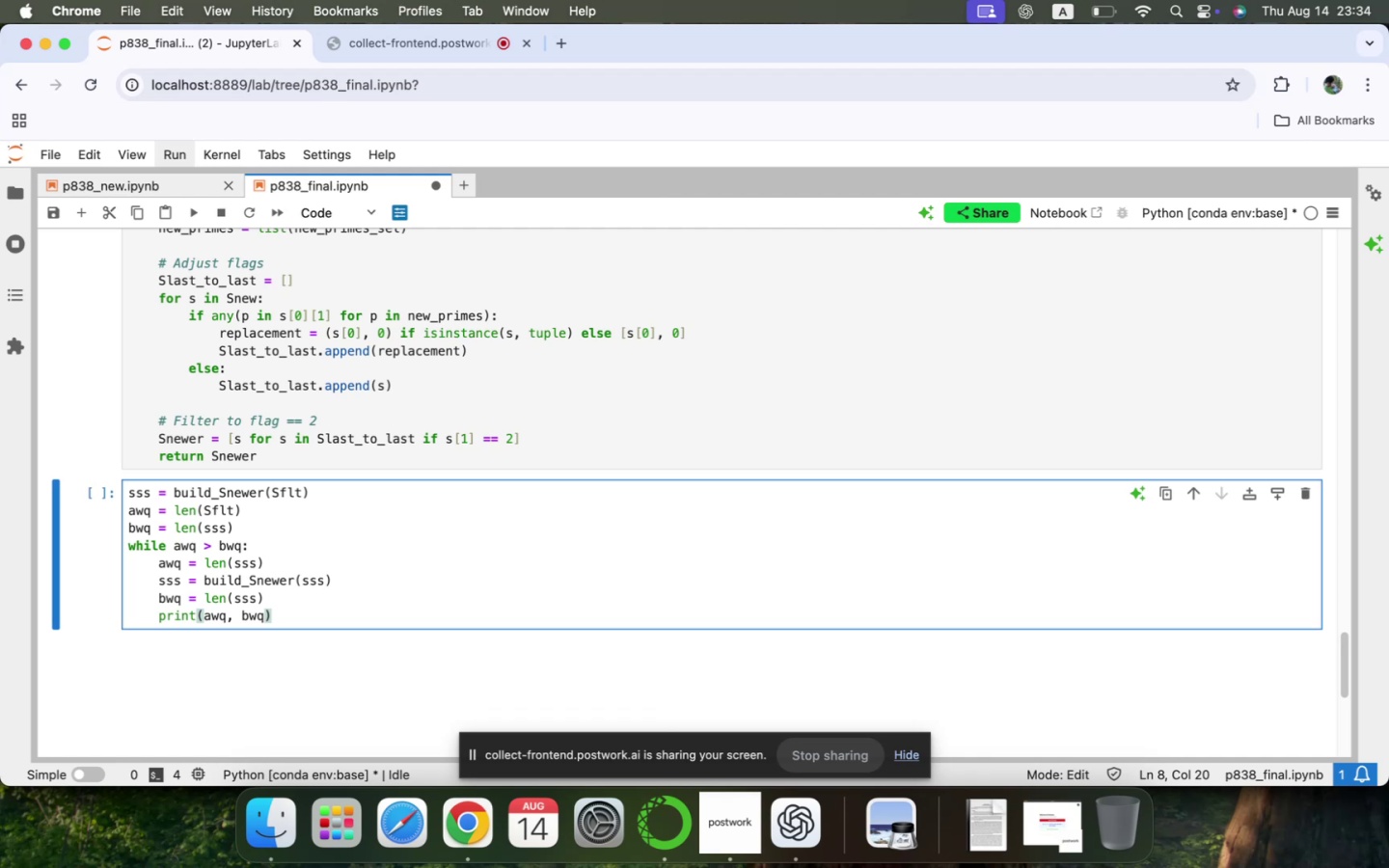 
wait(5.13)
 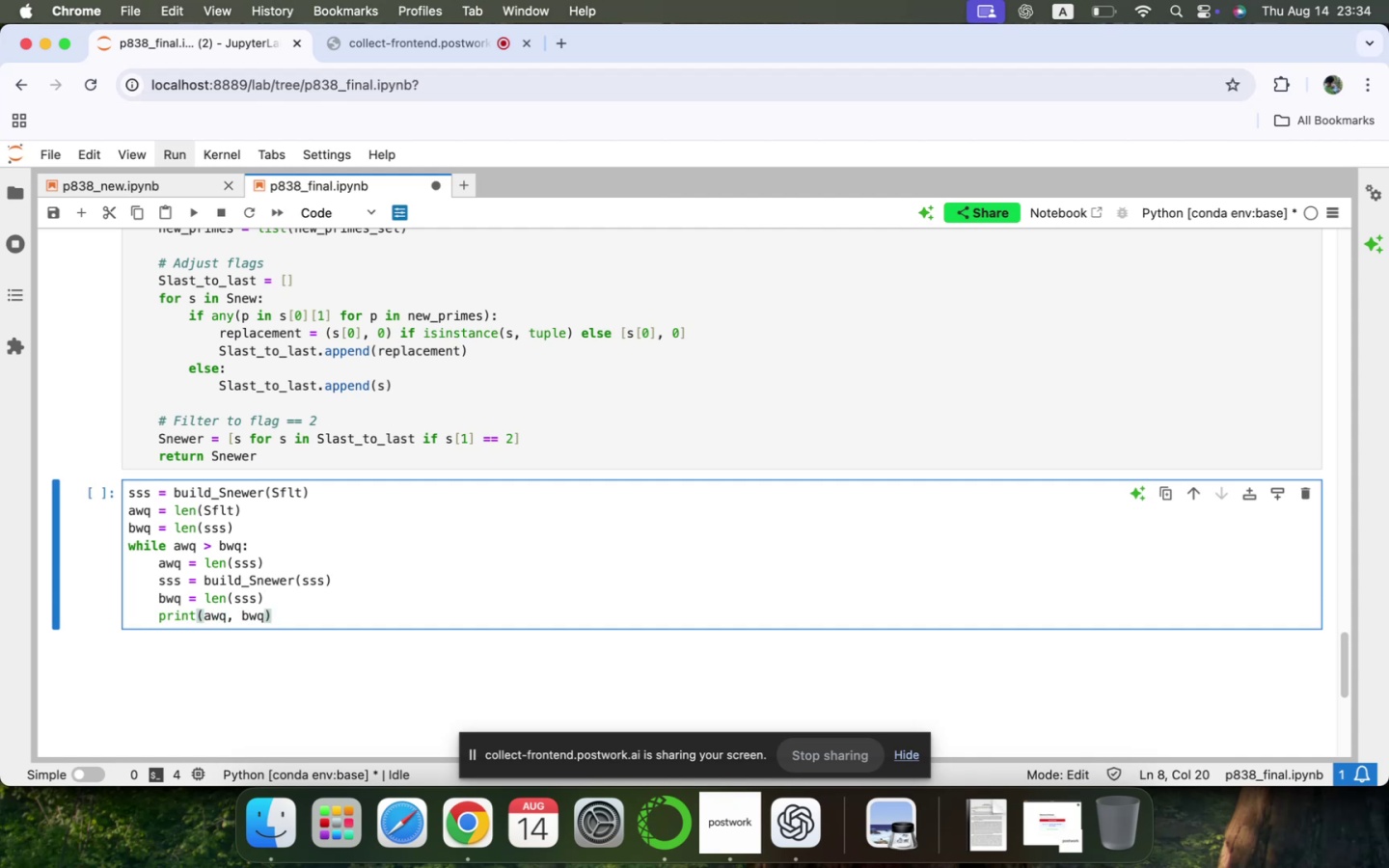 
key(Shift+Enter)
 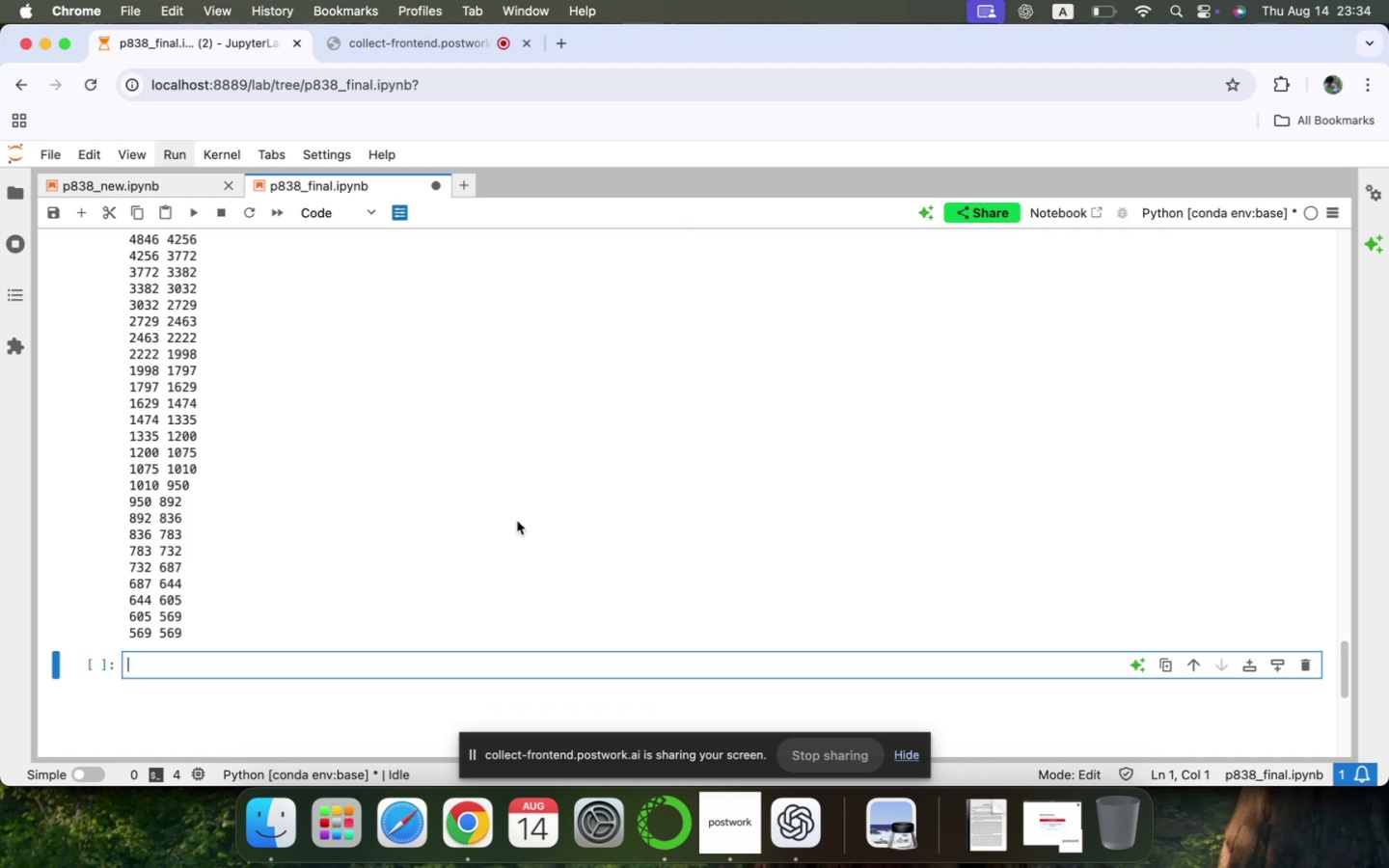 
scroll: coordinate [417, 492], scroll_direction: down, amount: 5.0
 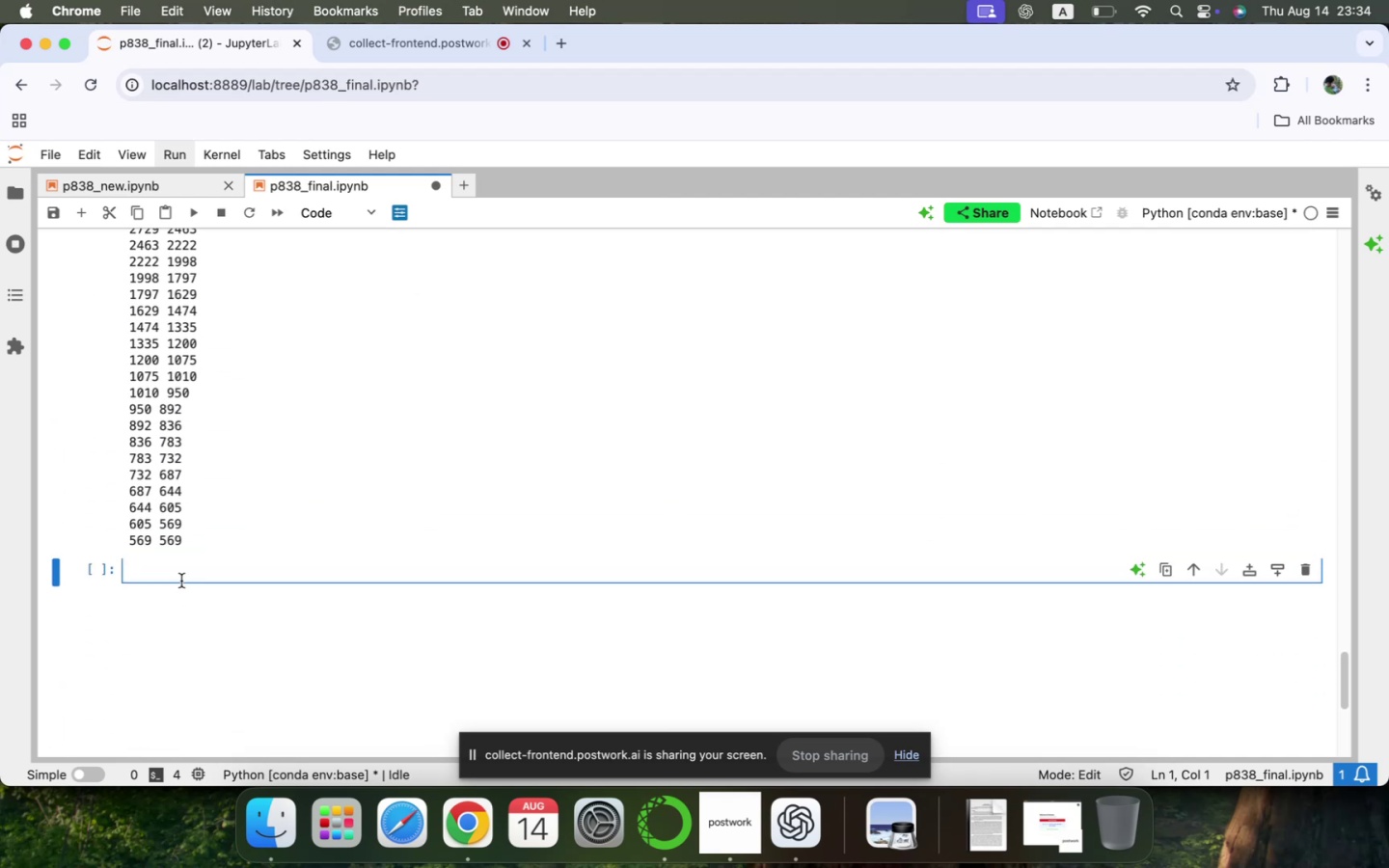 
key(Shift+3)
 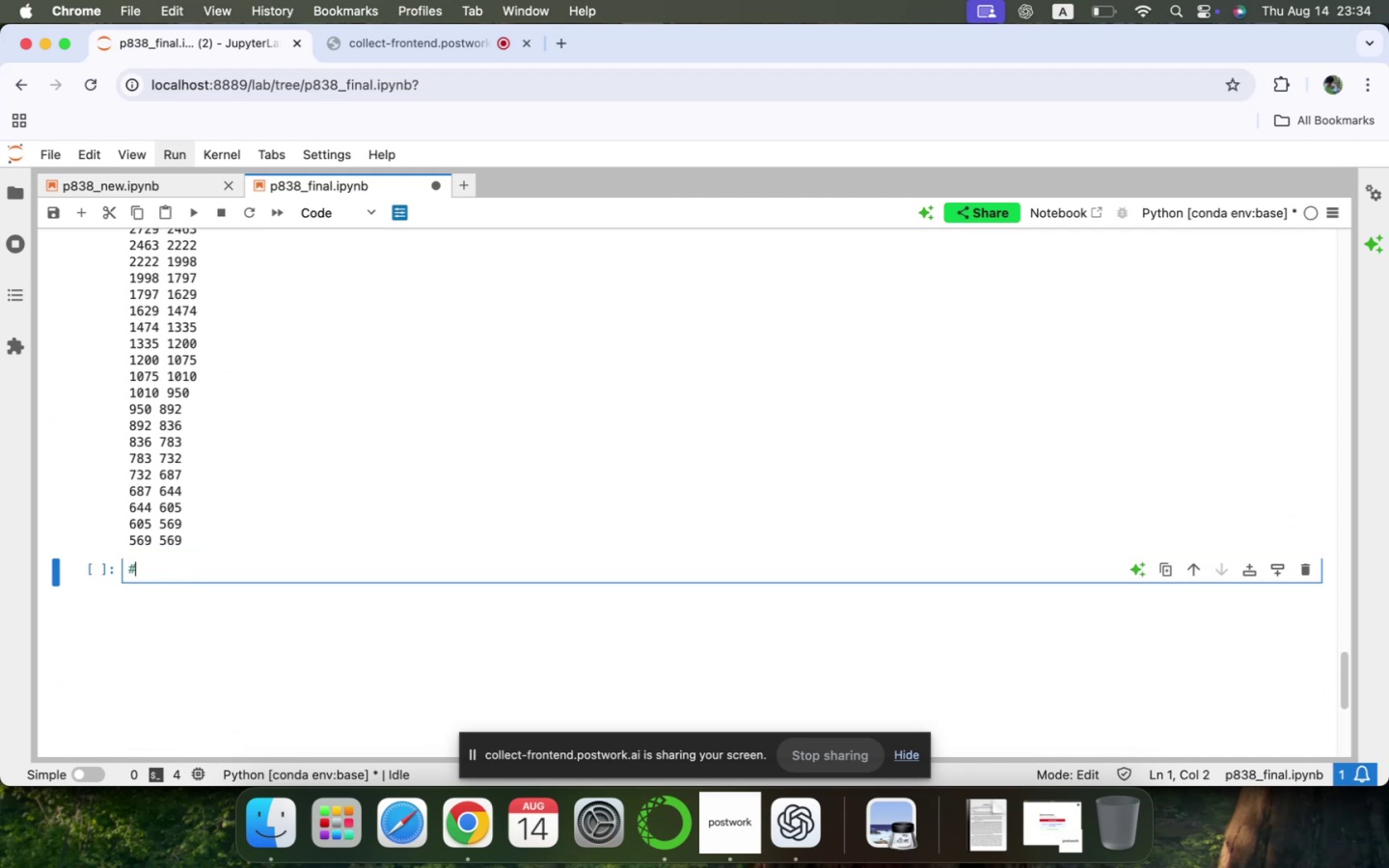 
key(Space)
 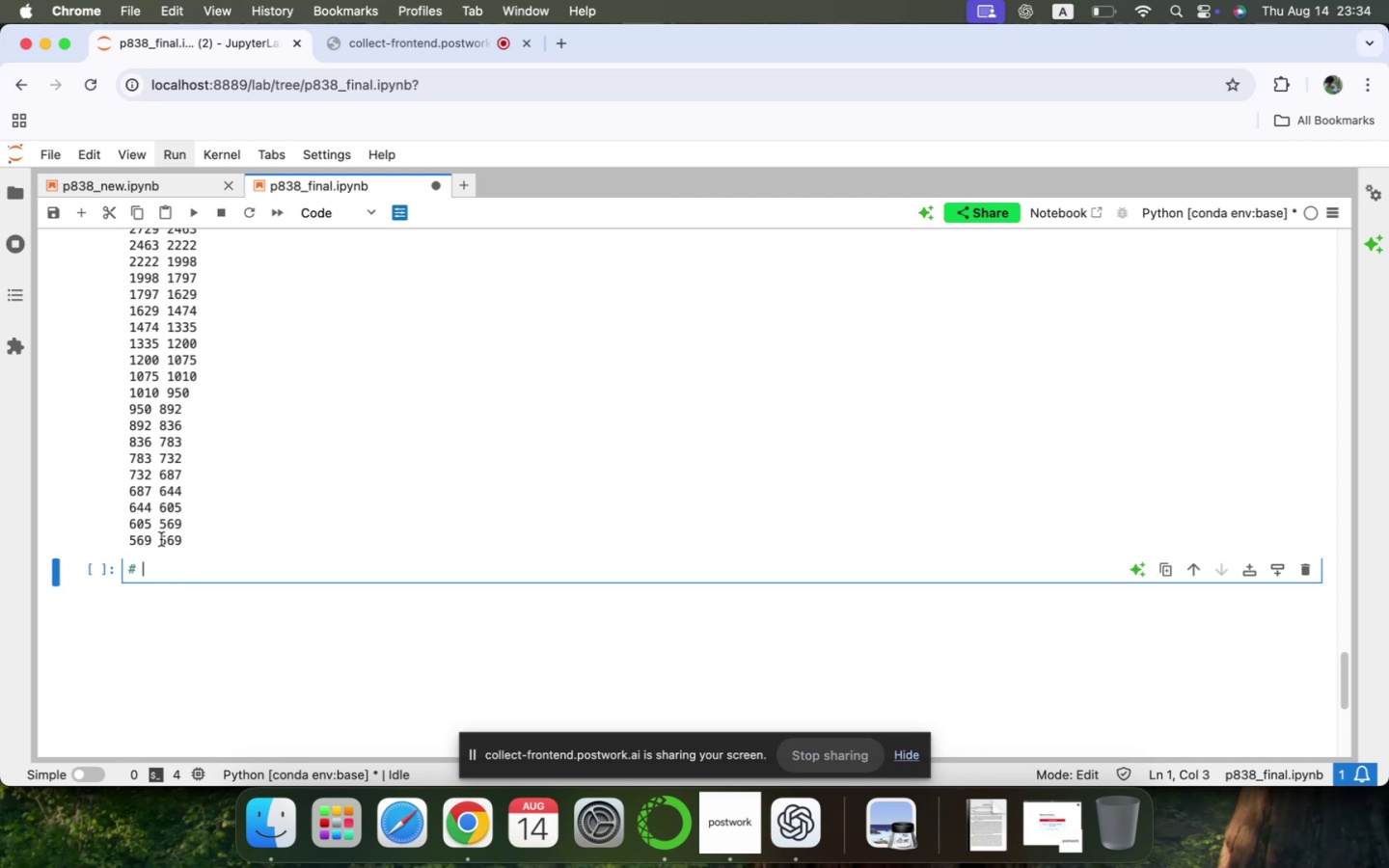 
left_click([165, 577])
 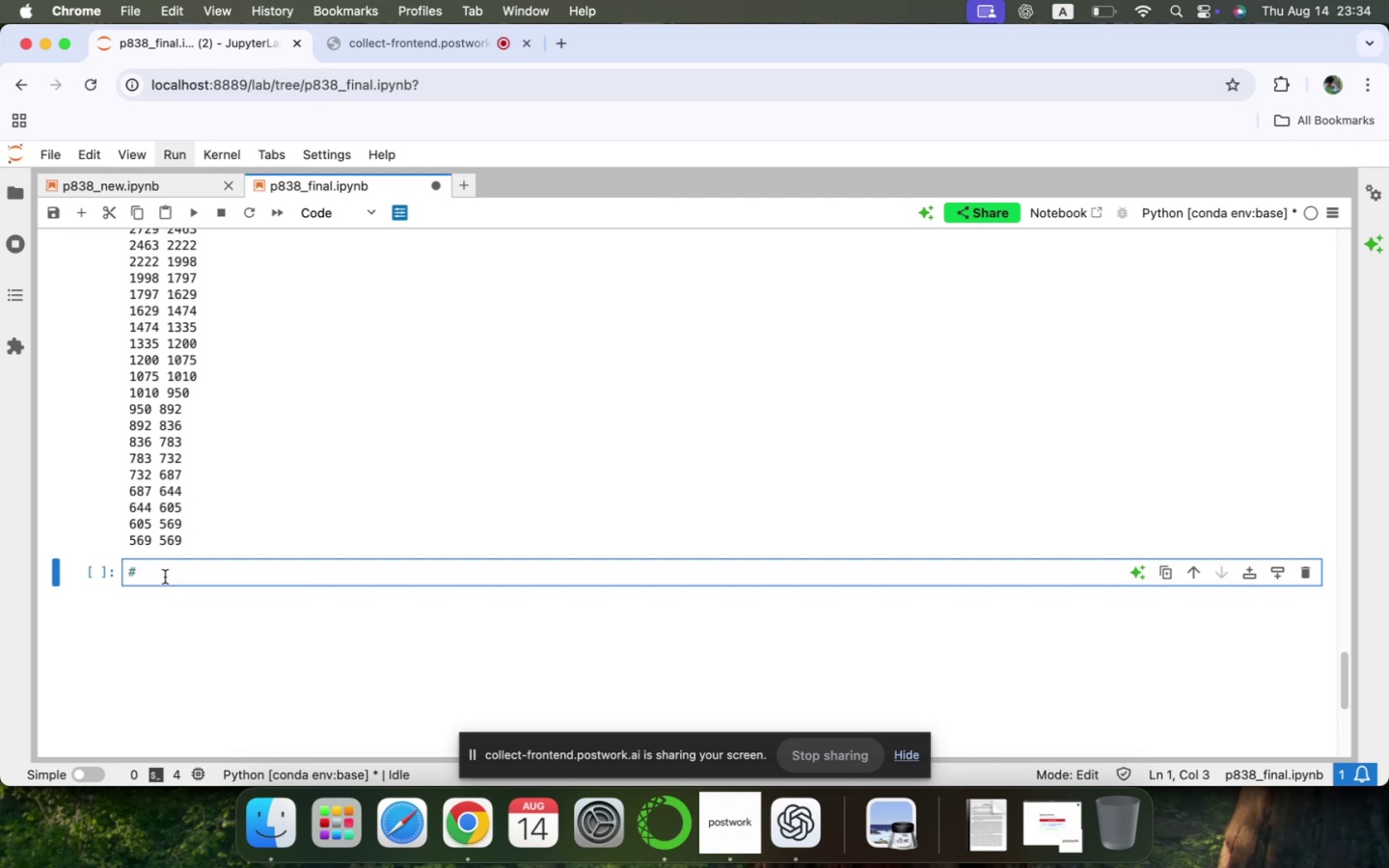 
type(we dont have primes of 1 hit anymore...)
 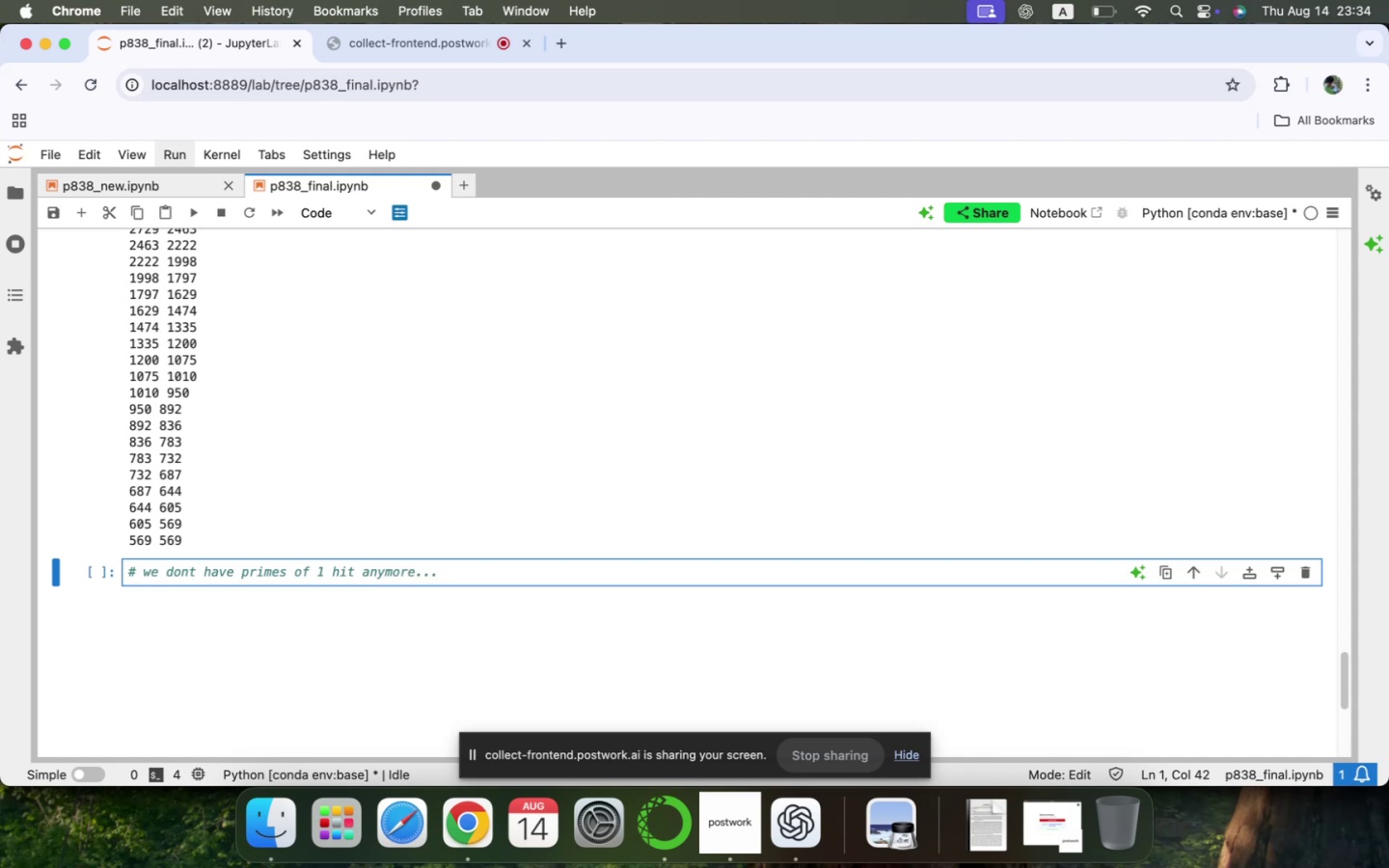 
key(Enter)
 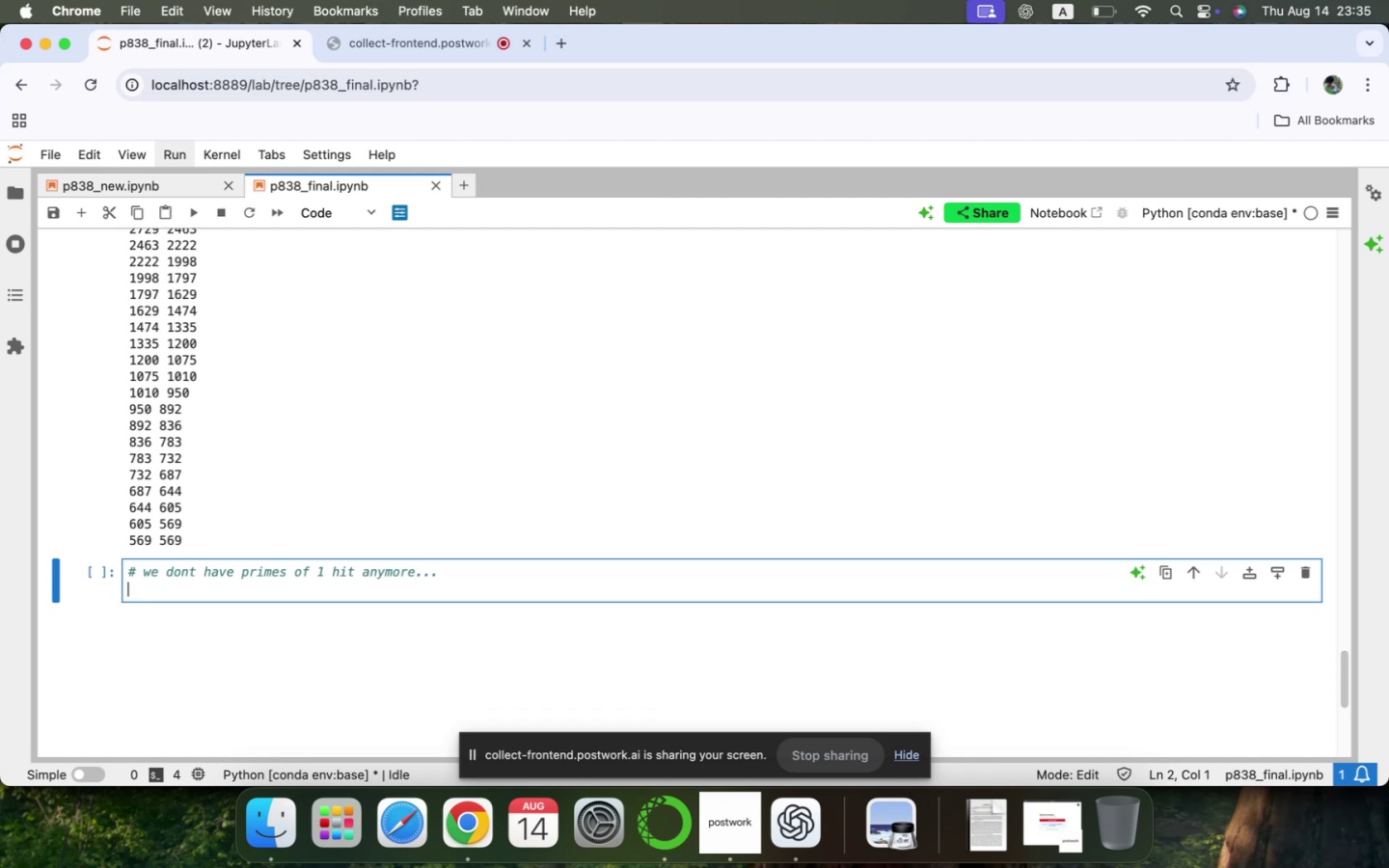 
wait(22.51)
 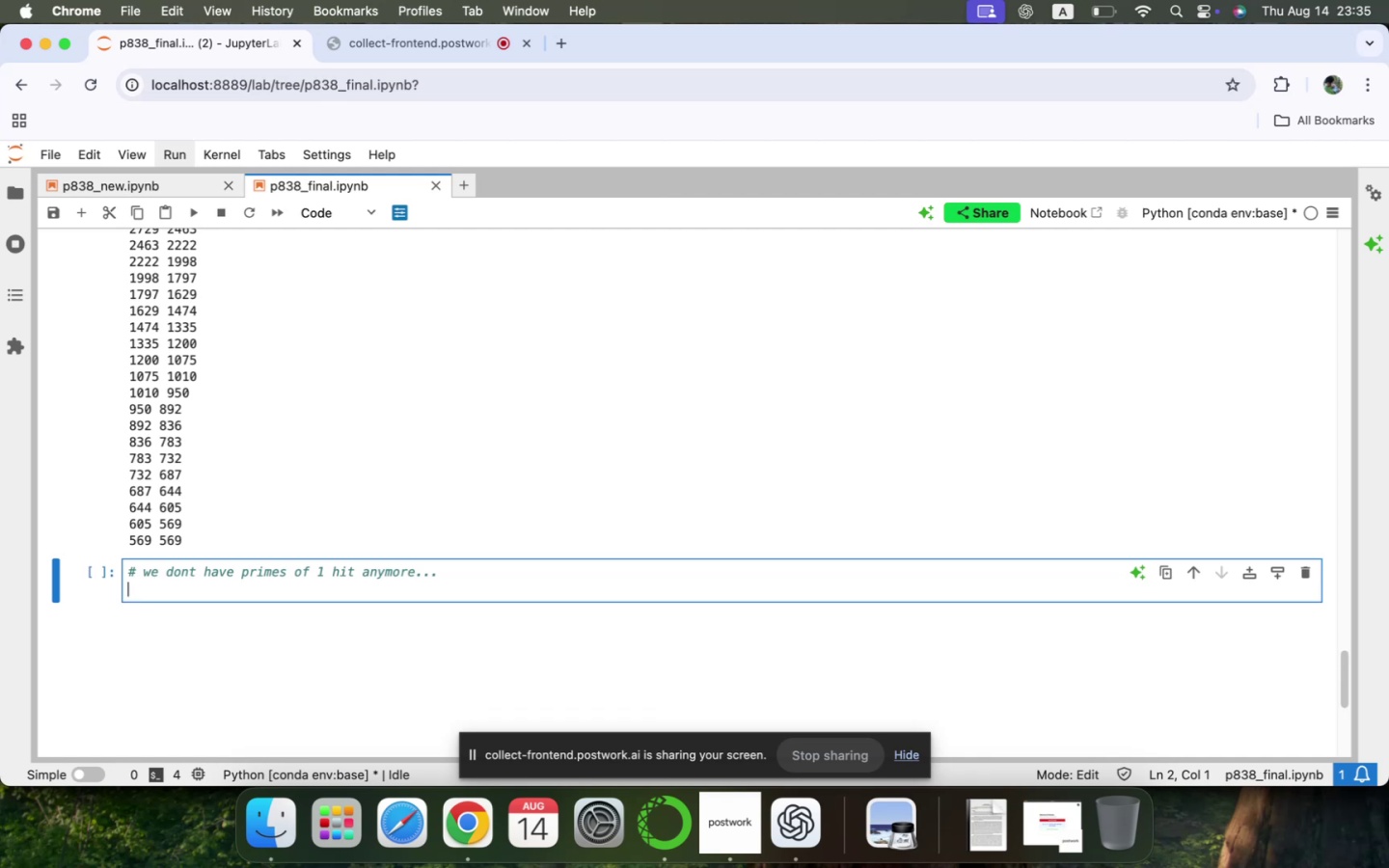 
key(ArrowLeft)
 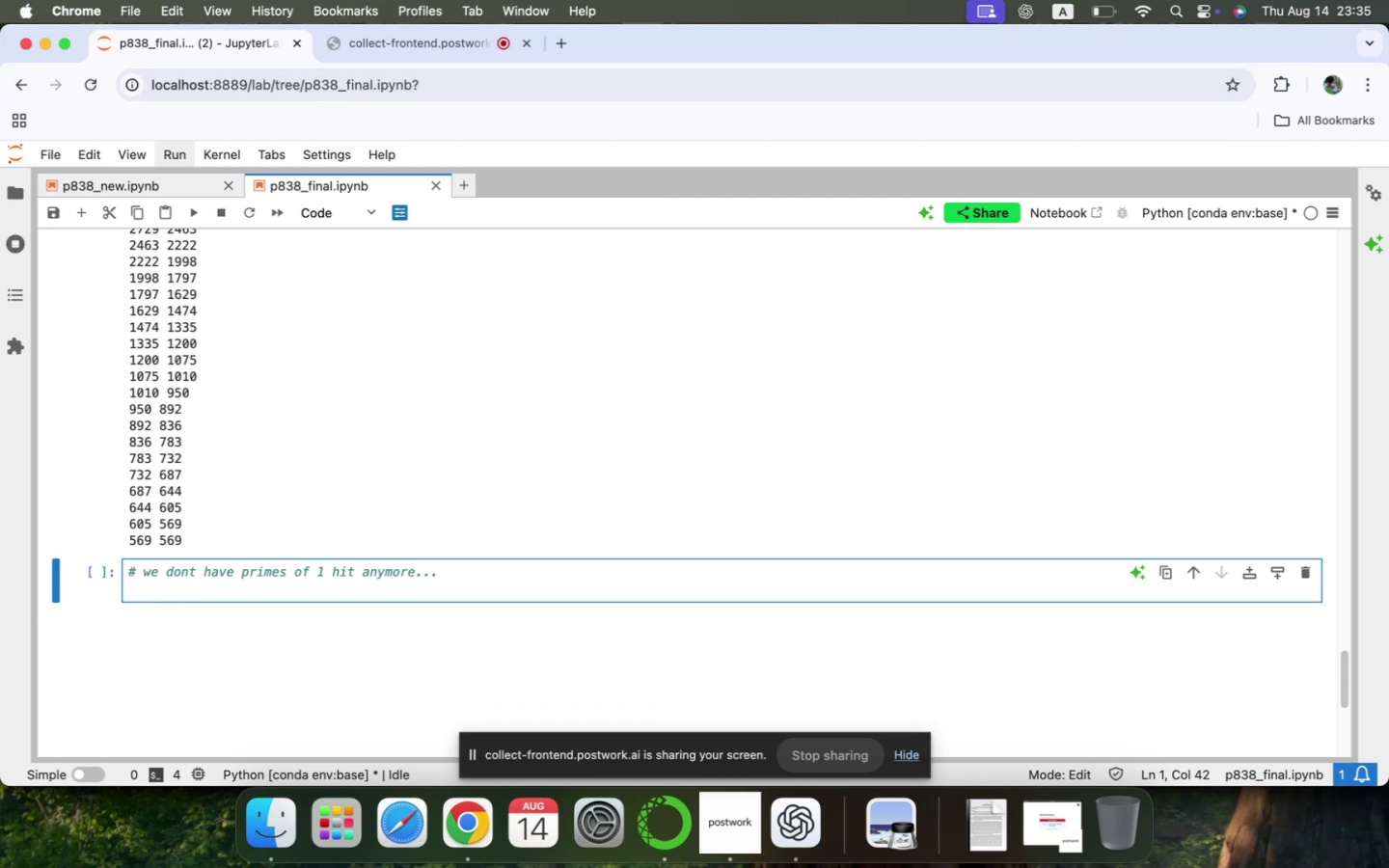 
key(Enter)
 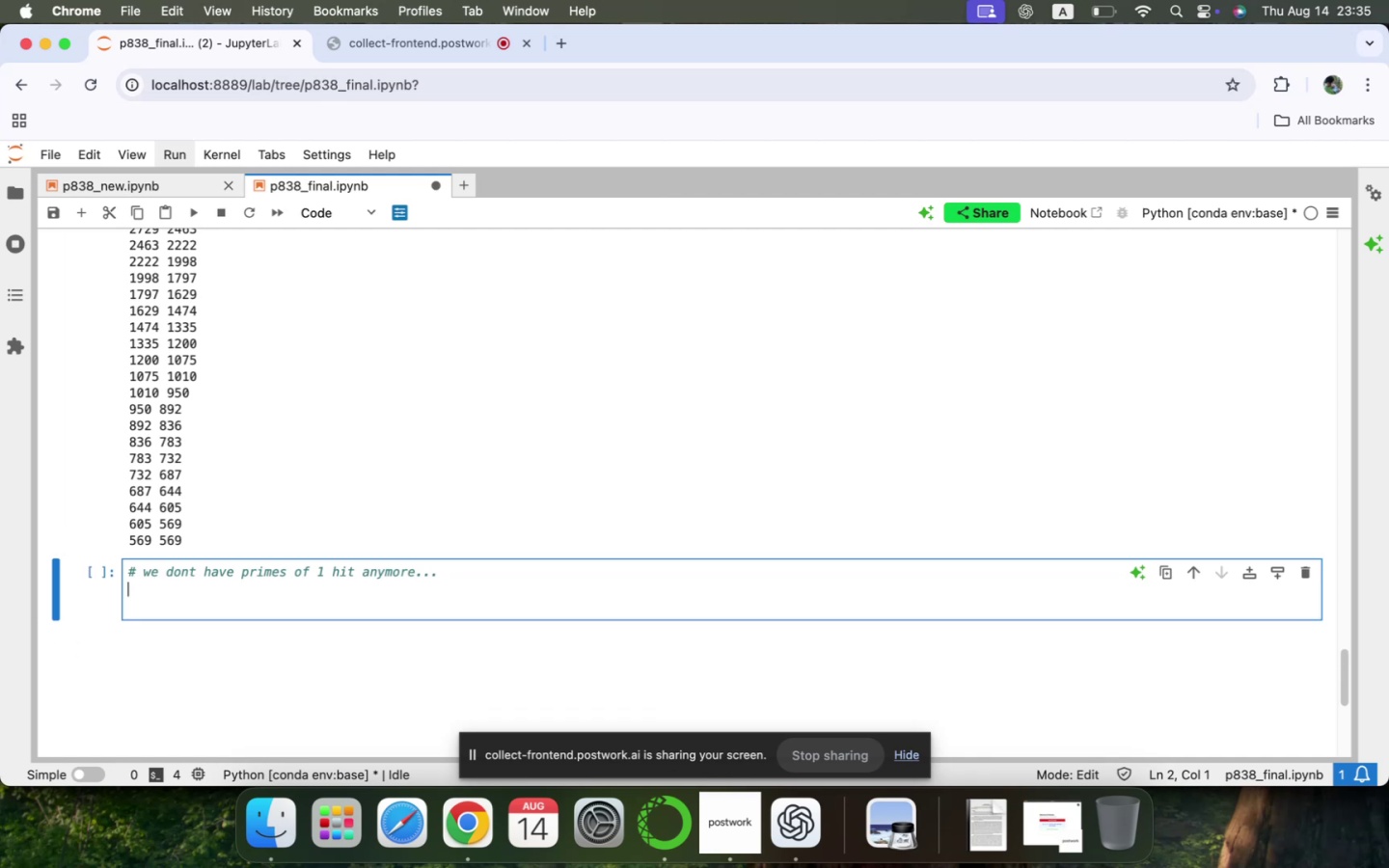 
key(Shift+3)
 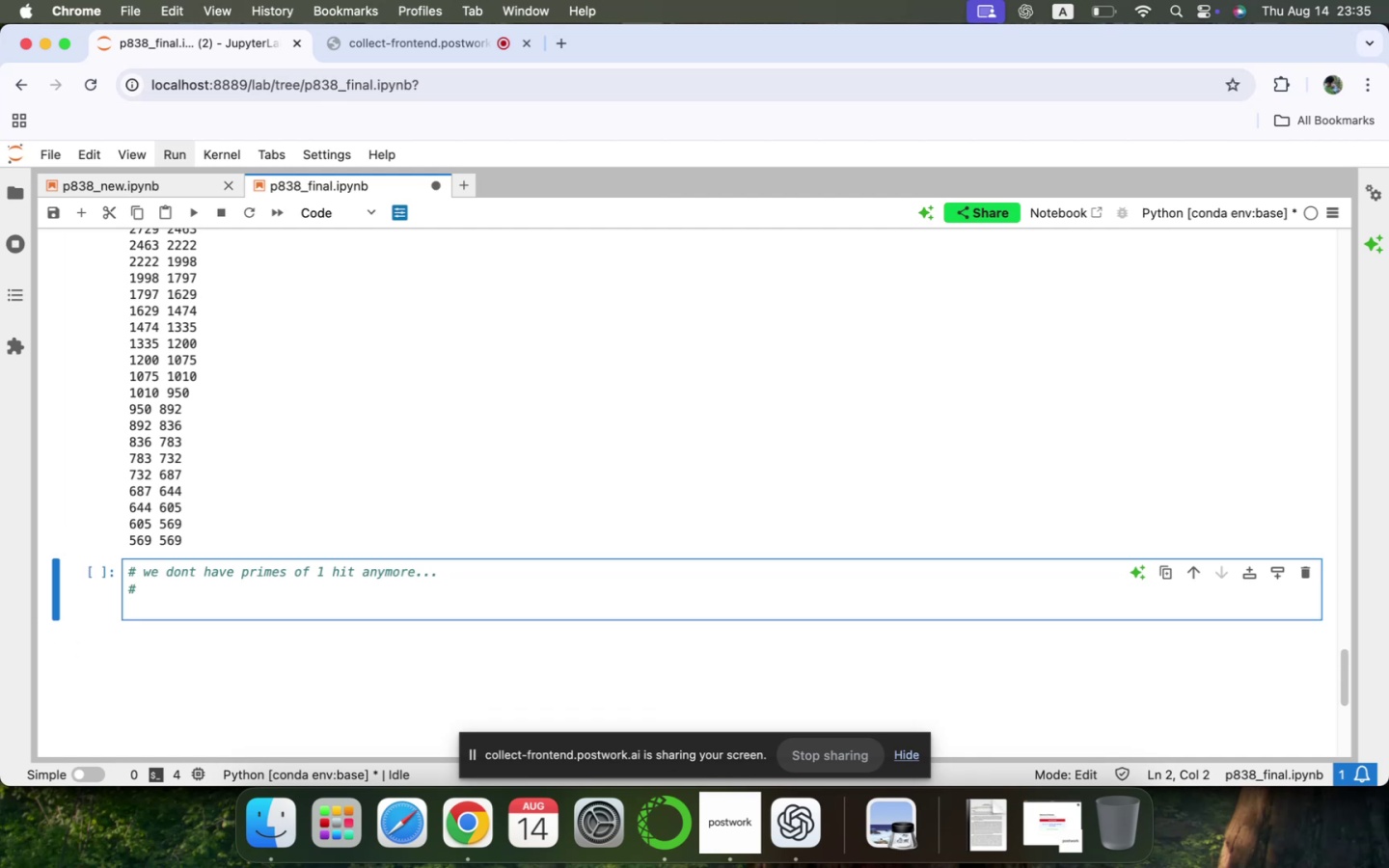 
scroll: coordinate [186, 588], scroll_direction: down, amount: 10.0
 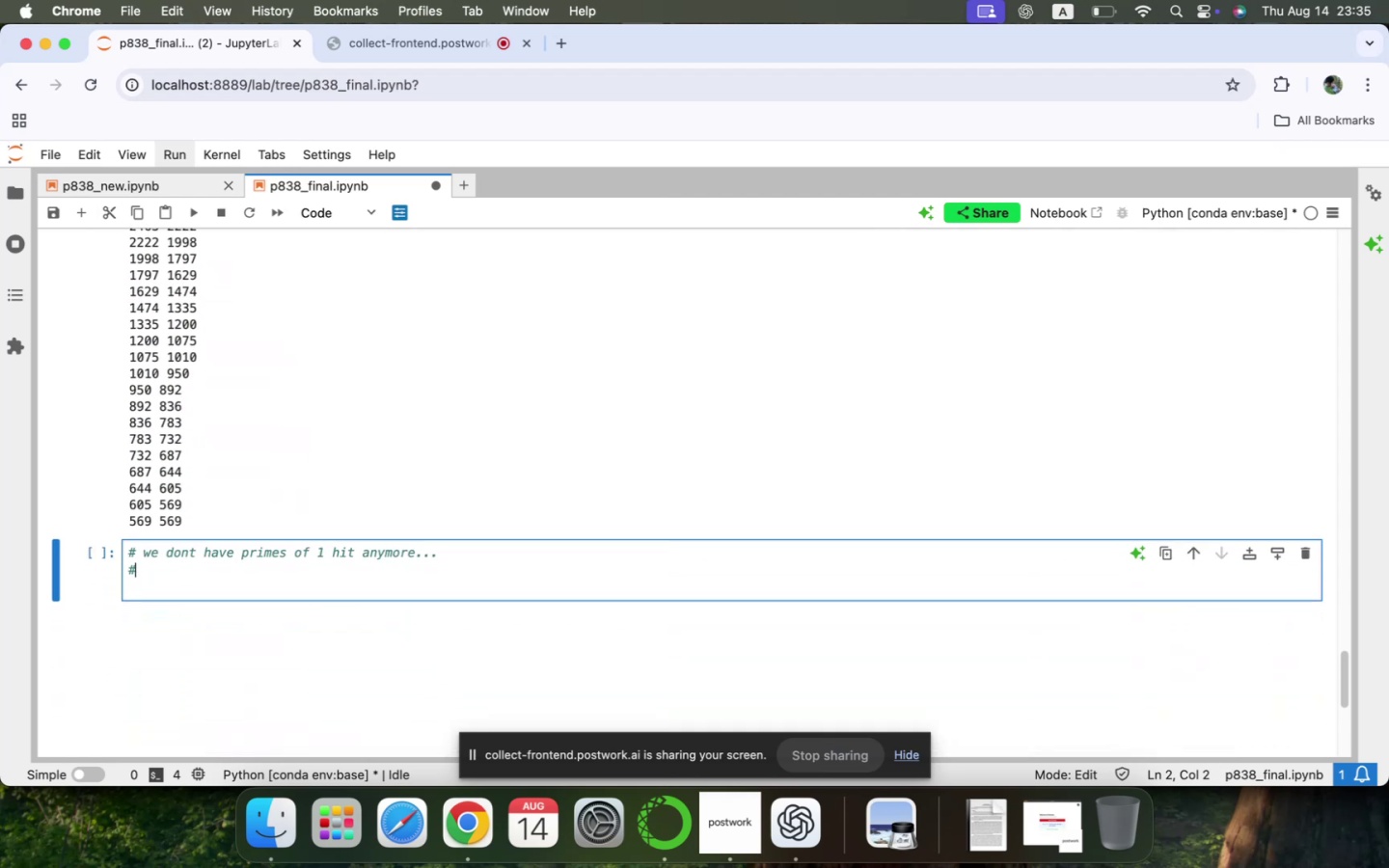 
type( for any sss after cleaning, we need to get the prime_hits and related primes list for )
 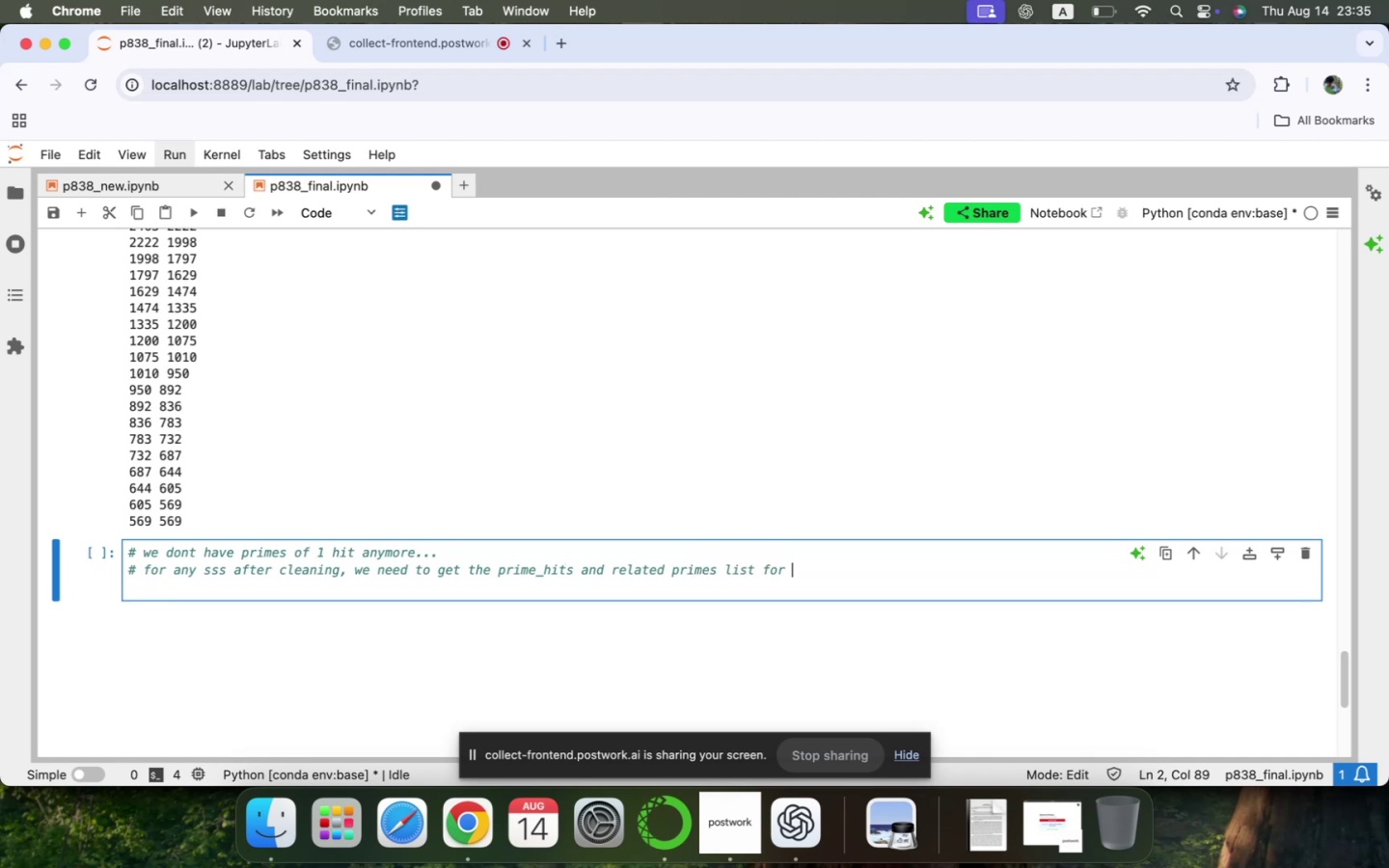 
wait(11.47)
 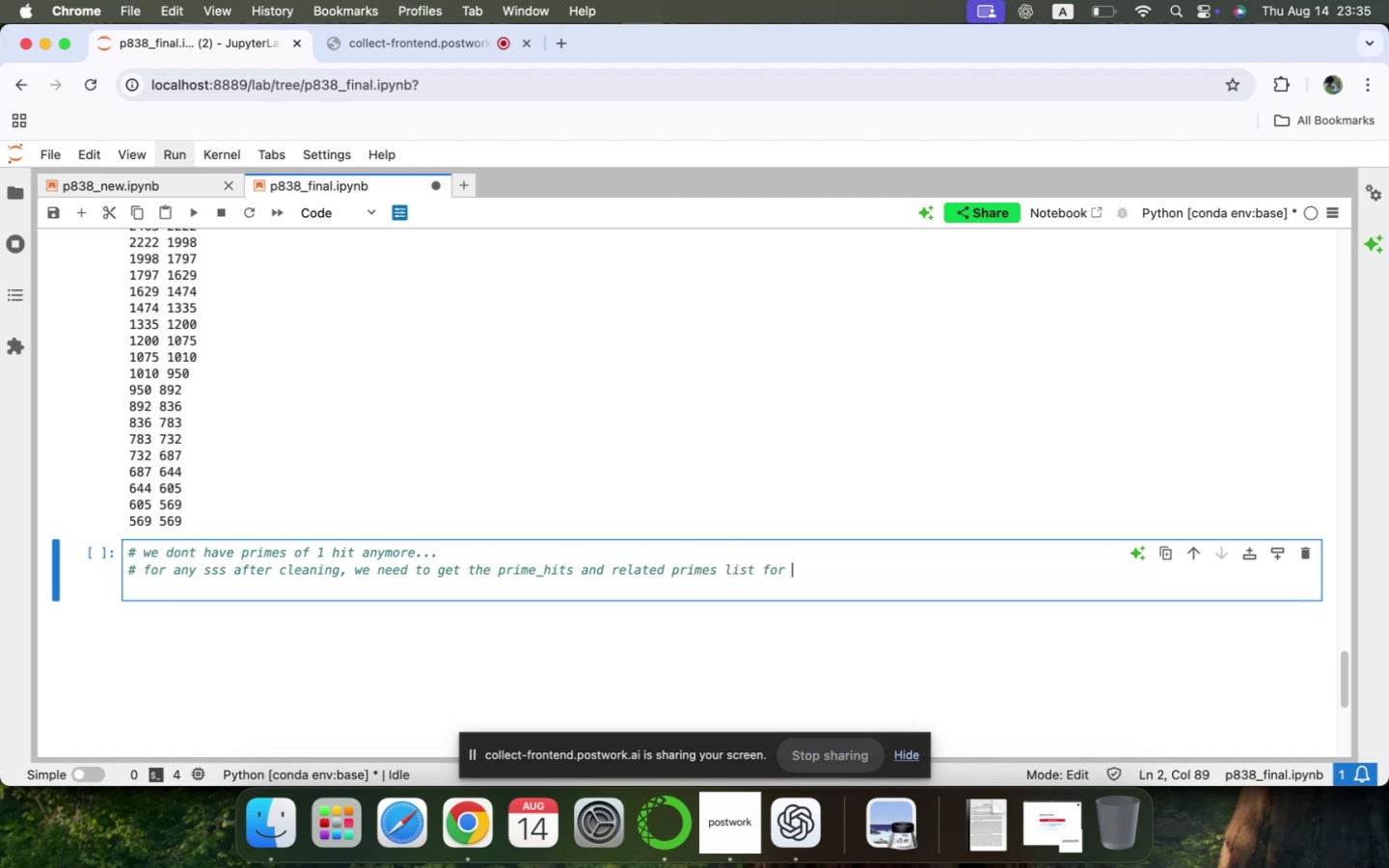 
type(each prime)
 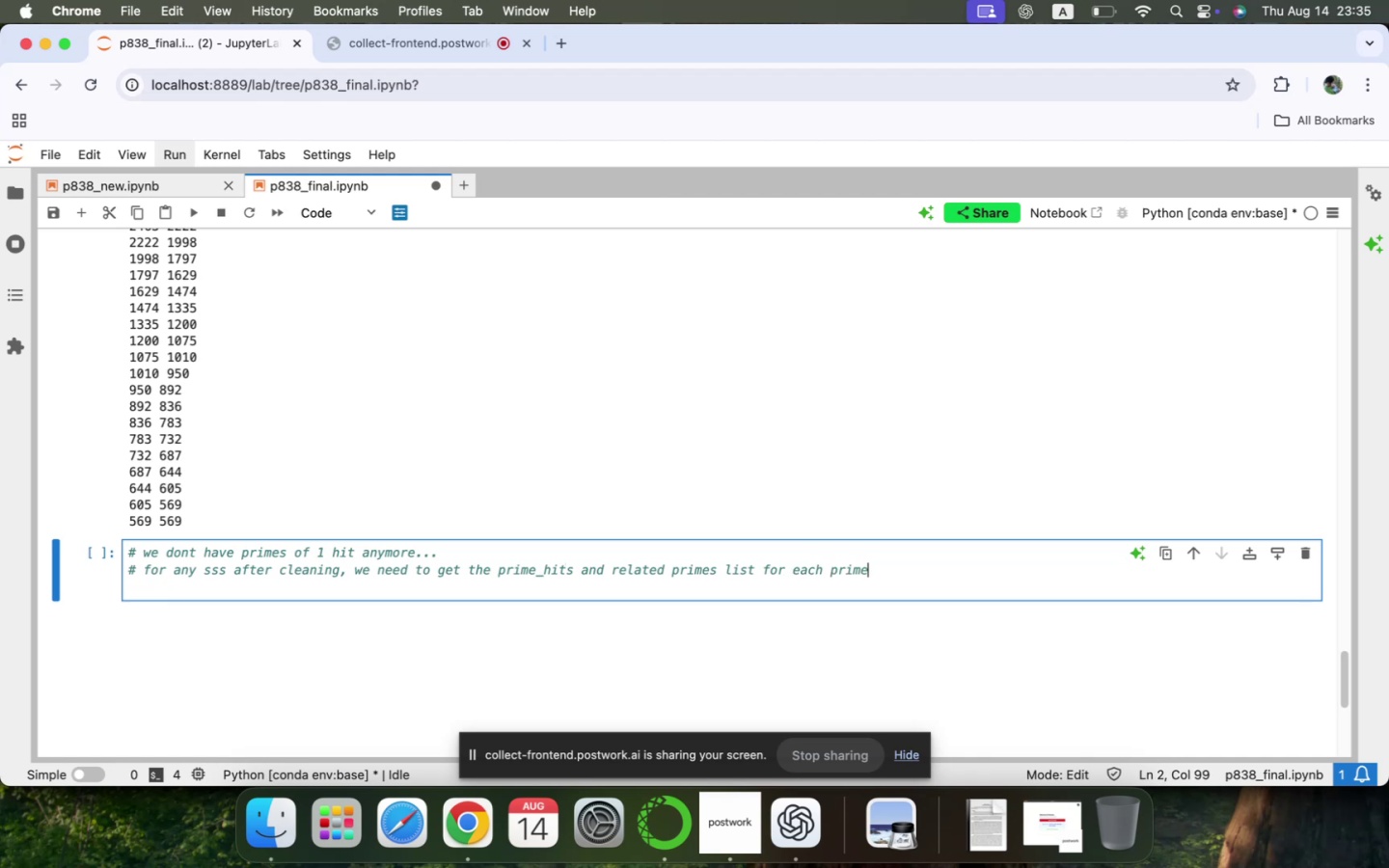 
key(Enter)
 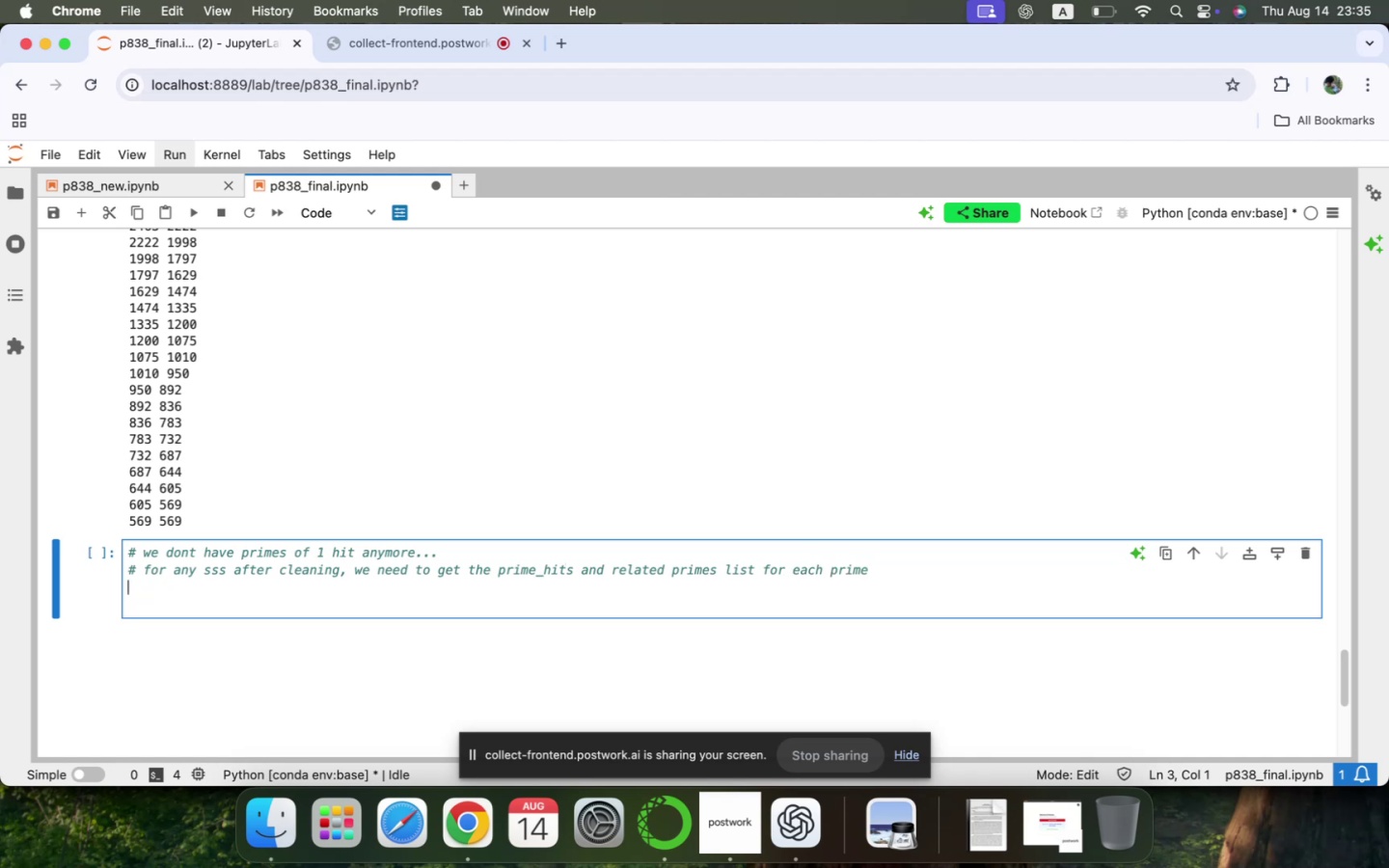 
key(Enter)
 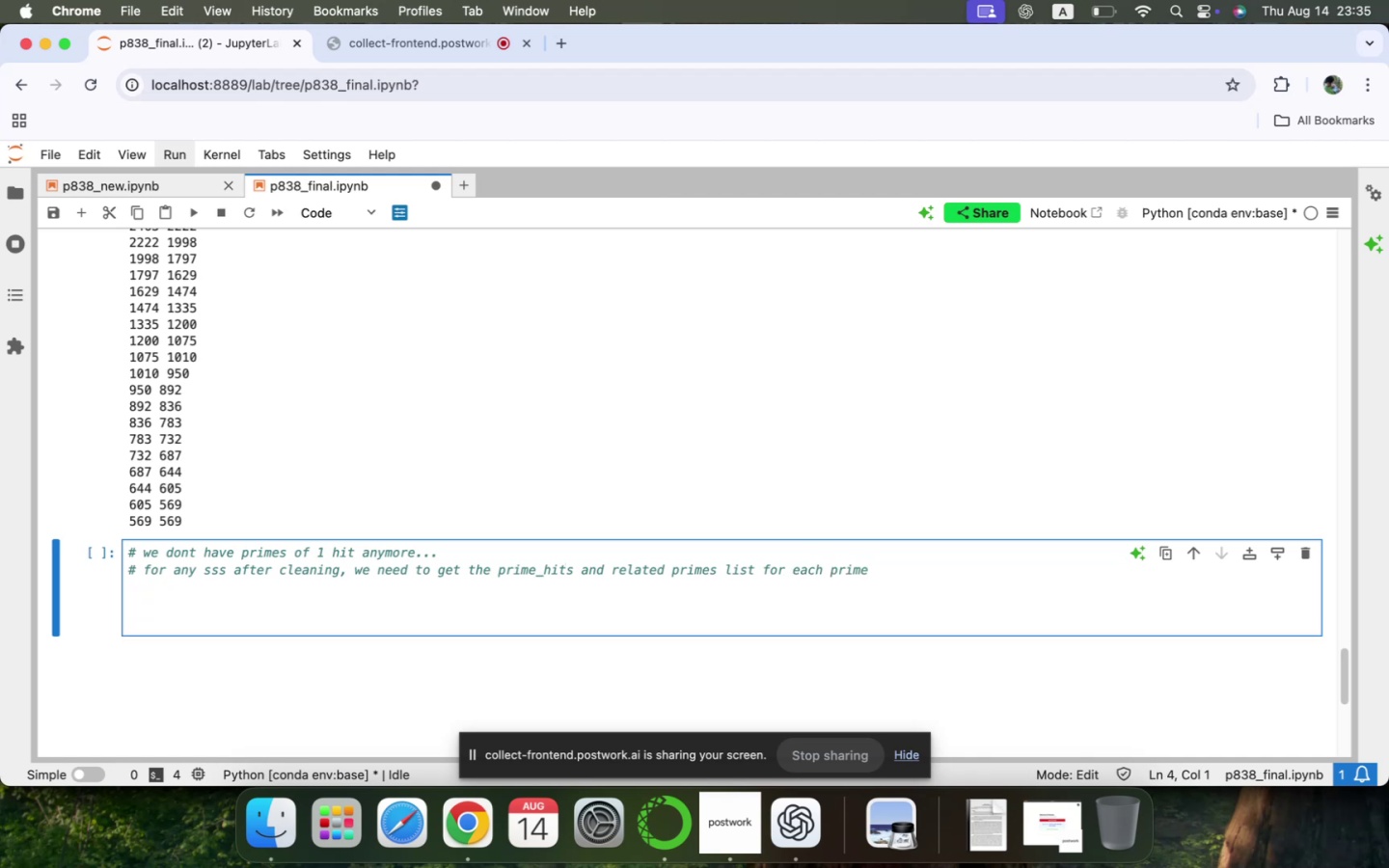 
type(from collections import Counter, default )
key(Backspace)
type(dict)
 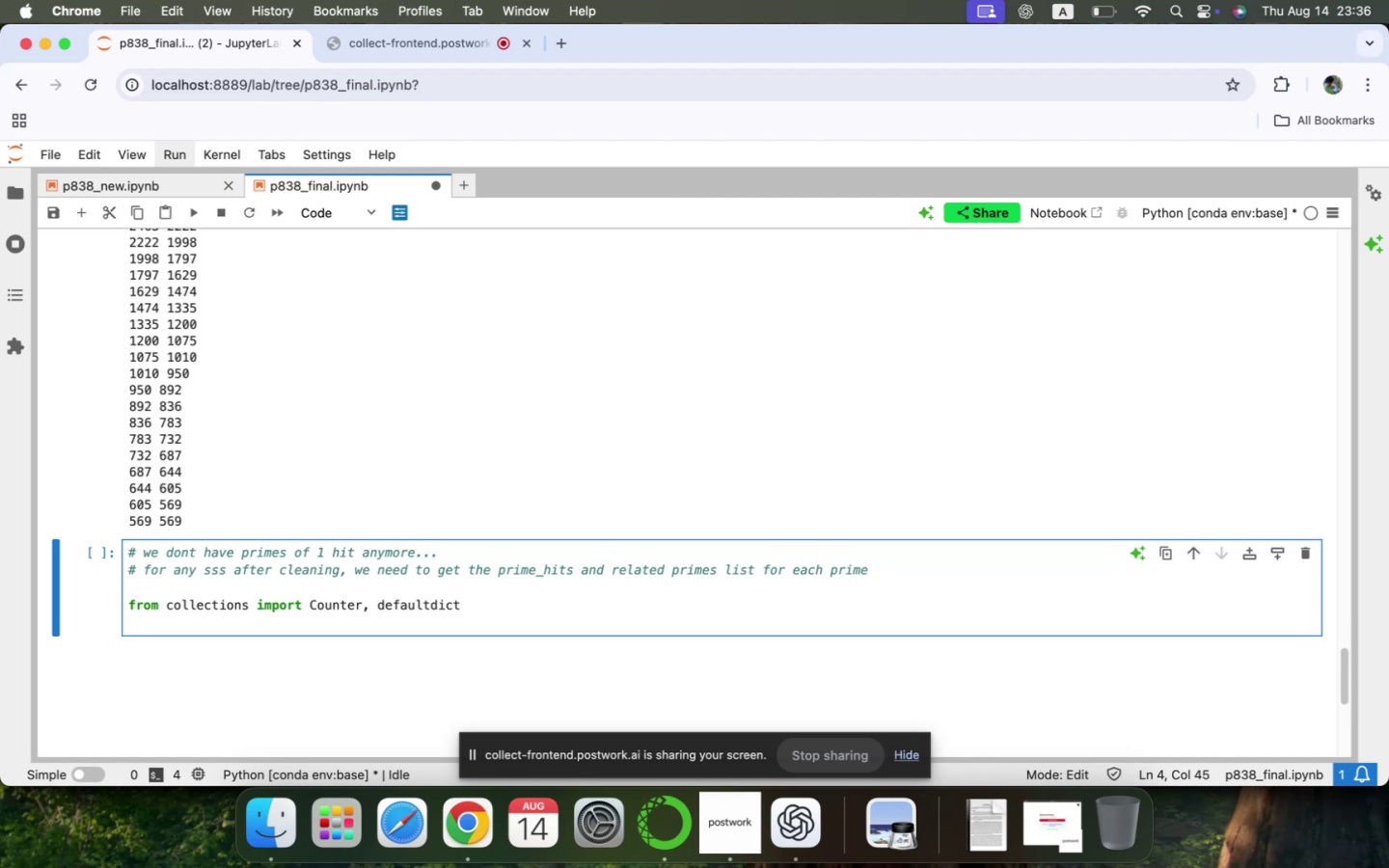 
key(Enter)
 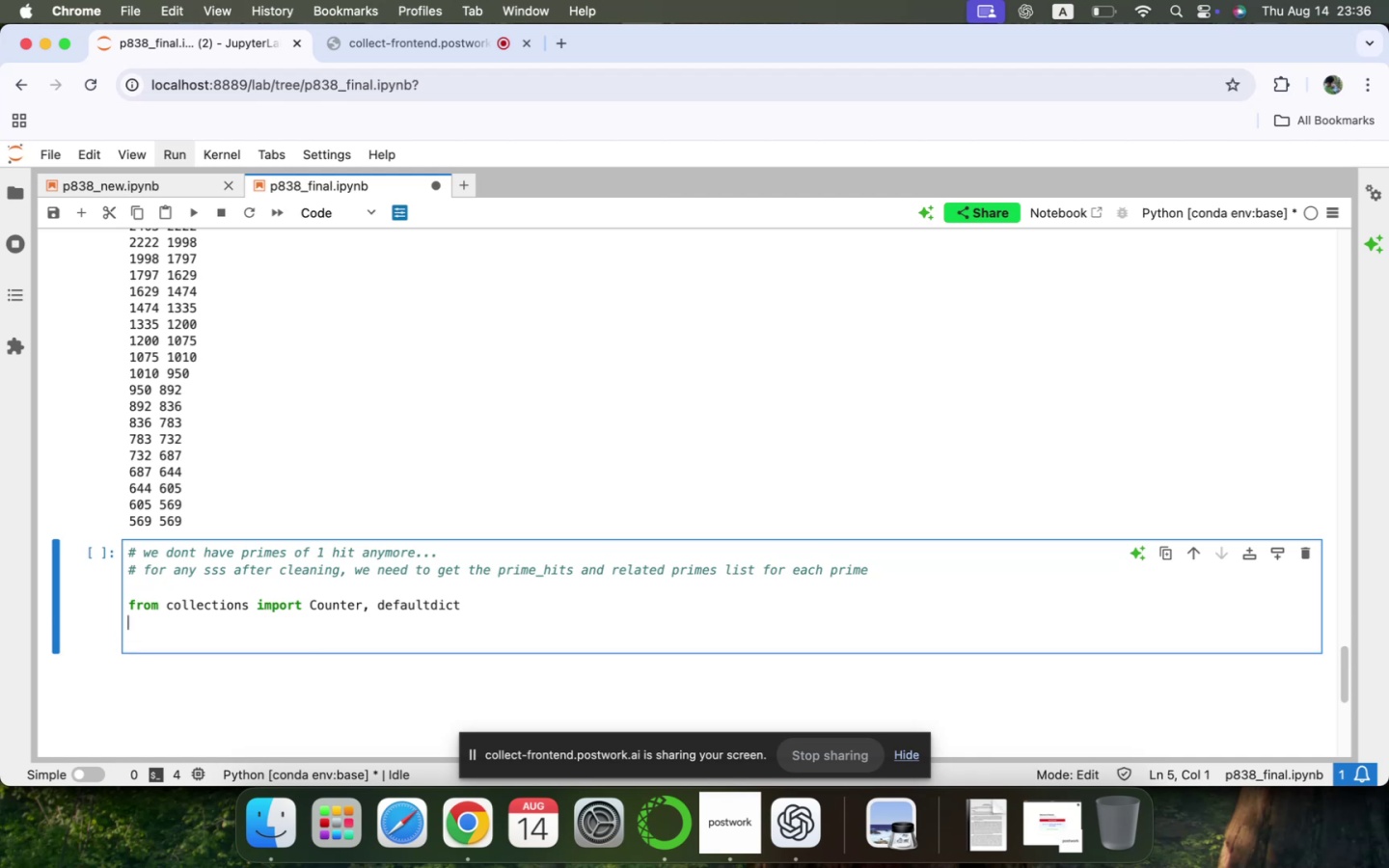 
key(Enter)
 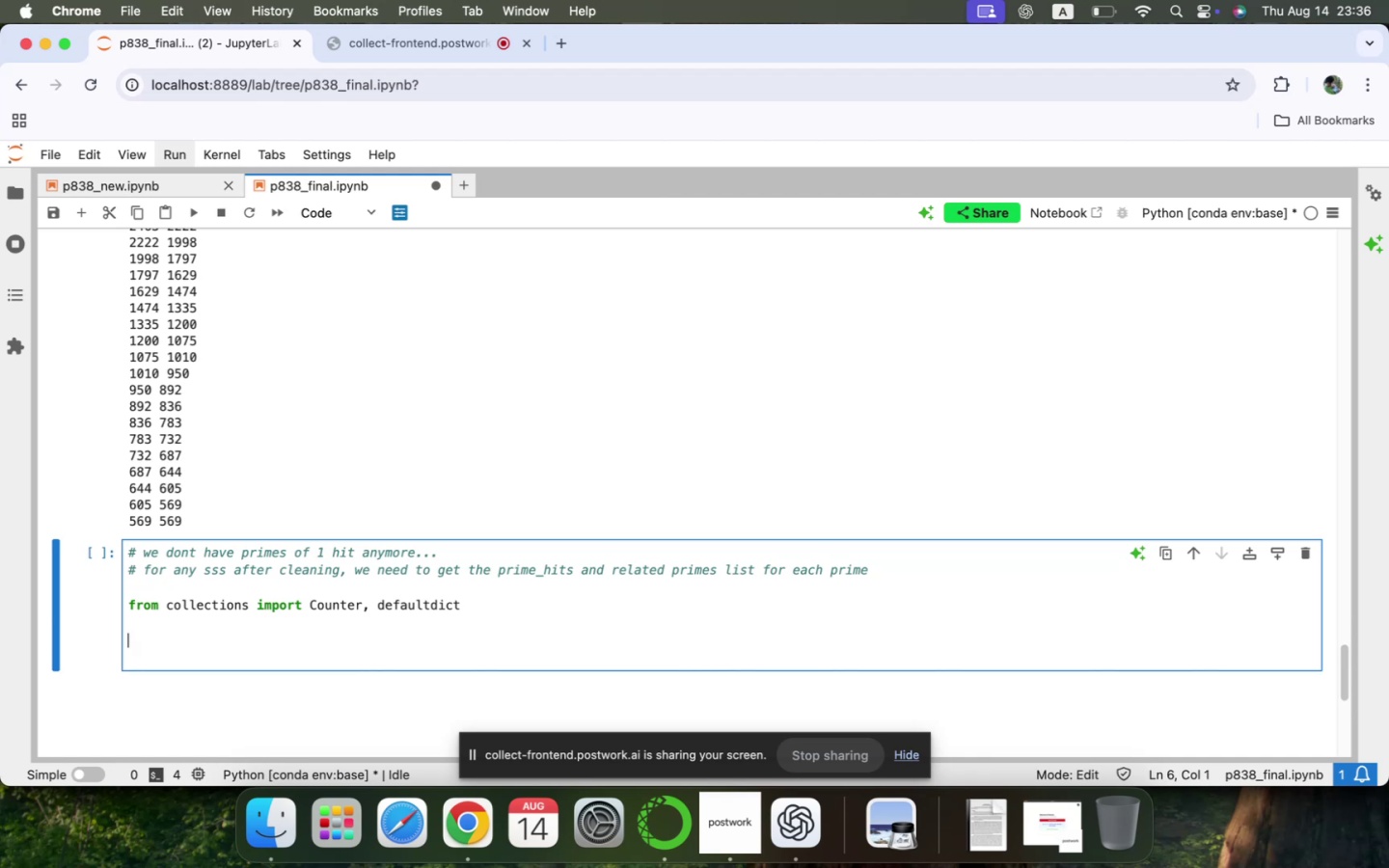 
type(def build_AB_and_links)
 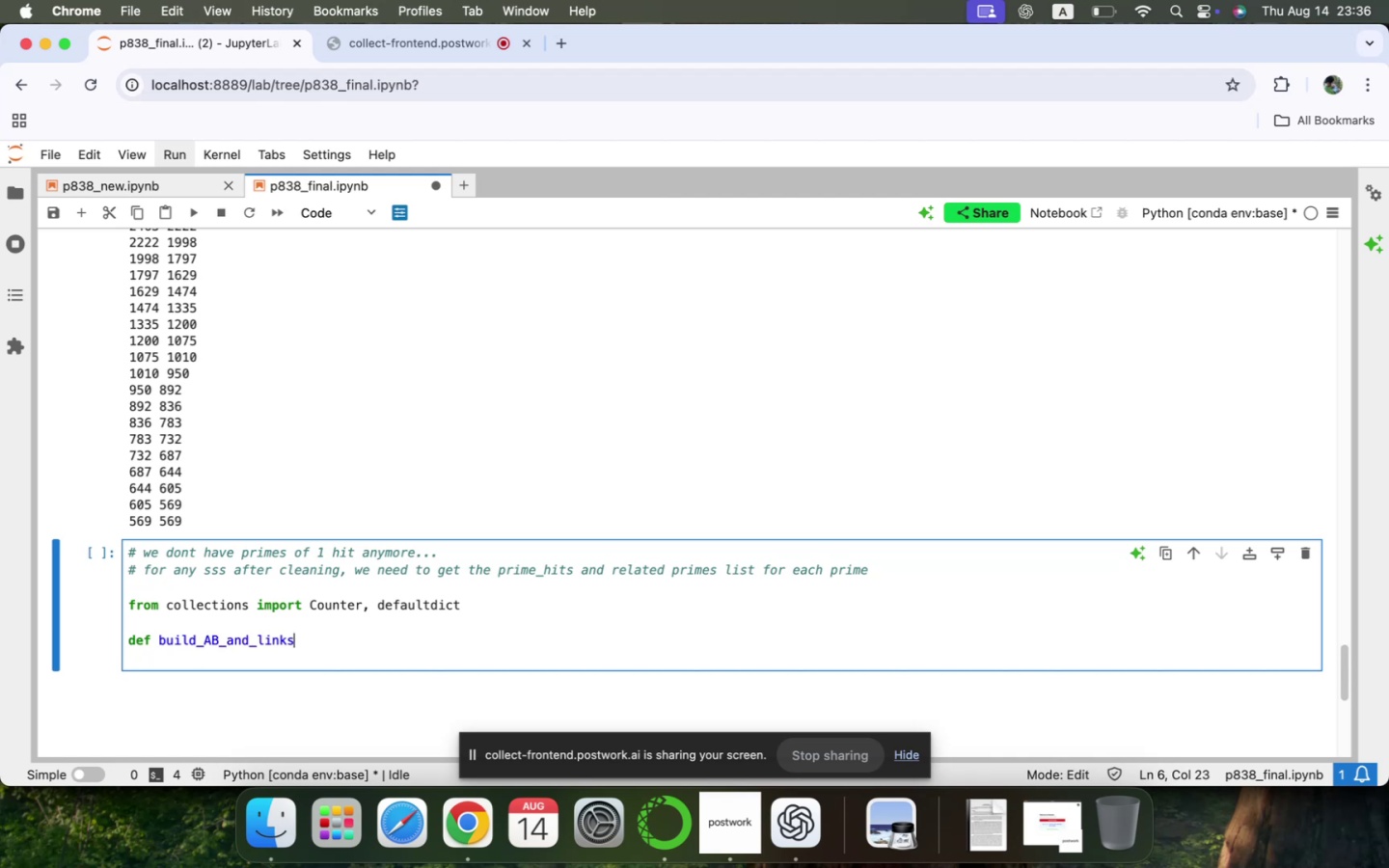 
type((sss)
 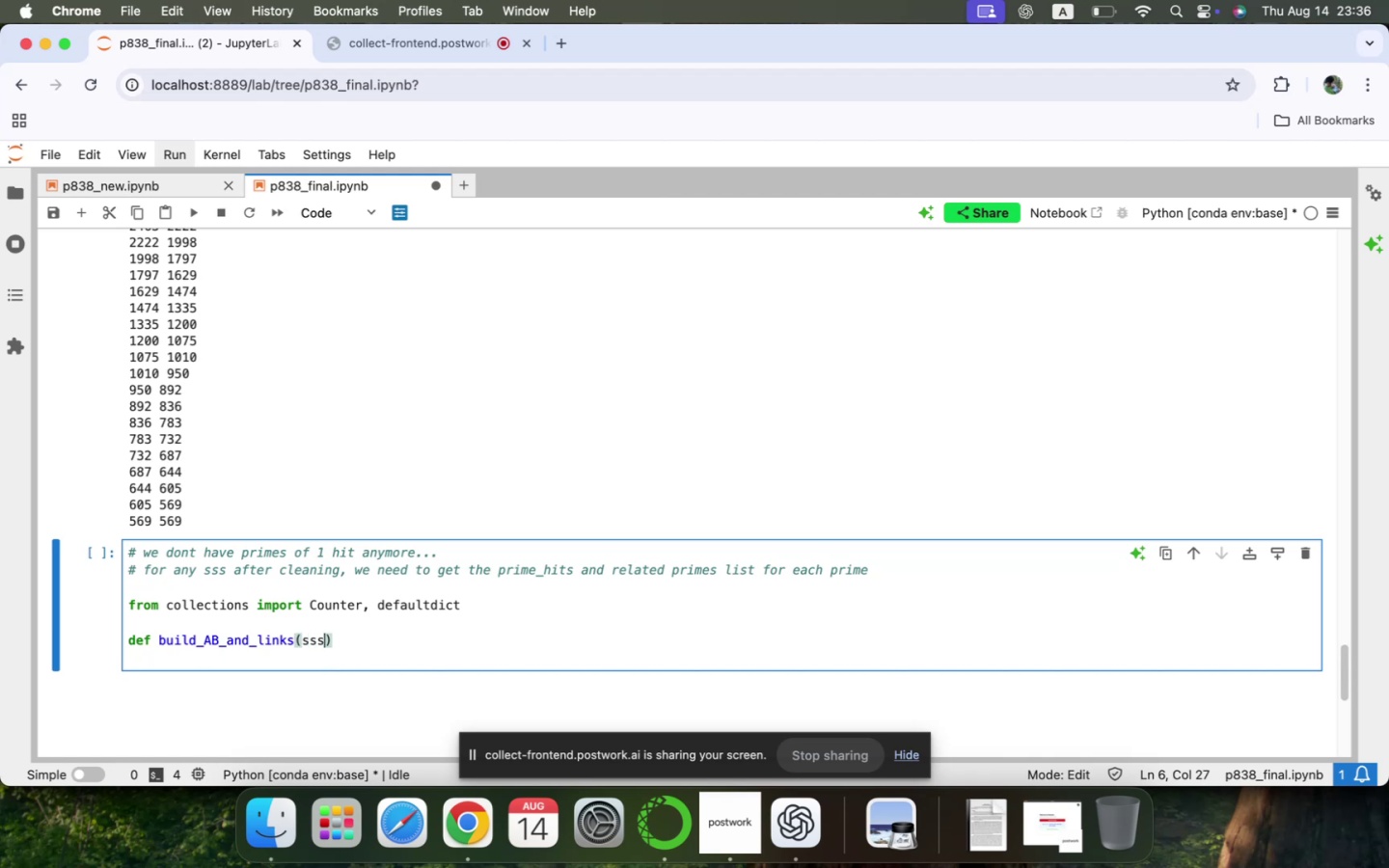 
key(ArrowRight)
 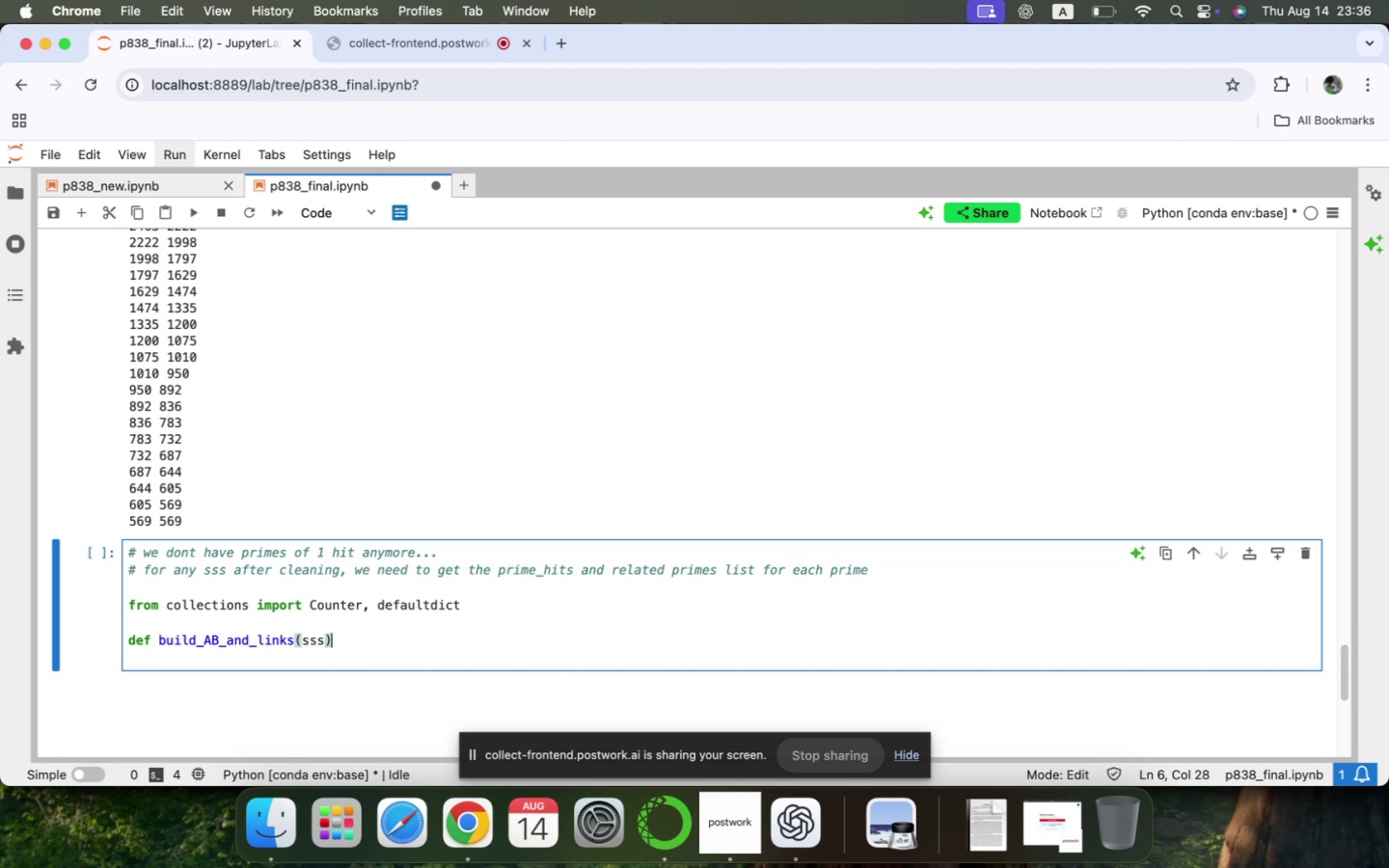 
key(Shift+Semicolon)
 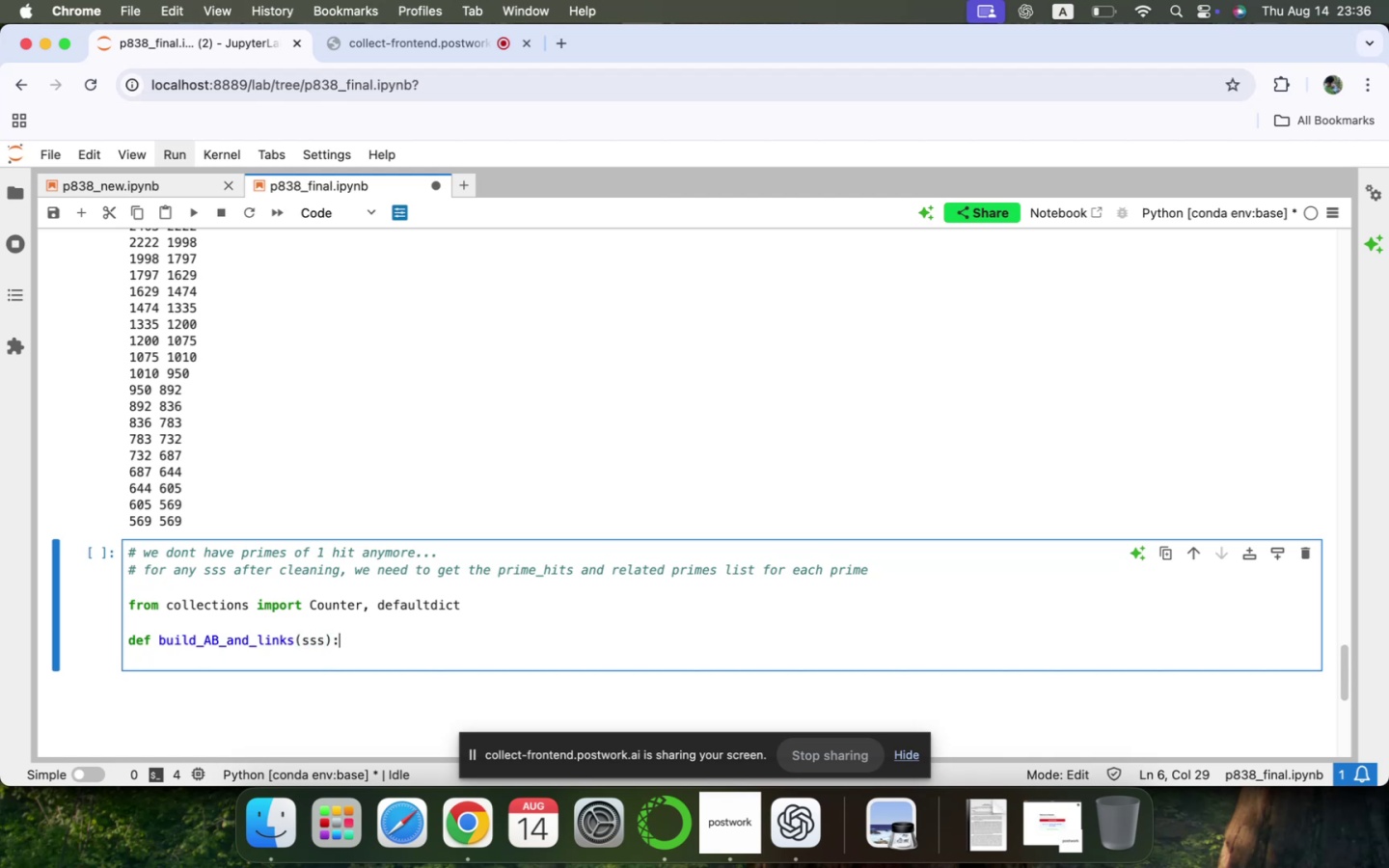 
key(Enter)
 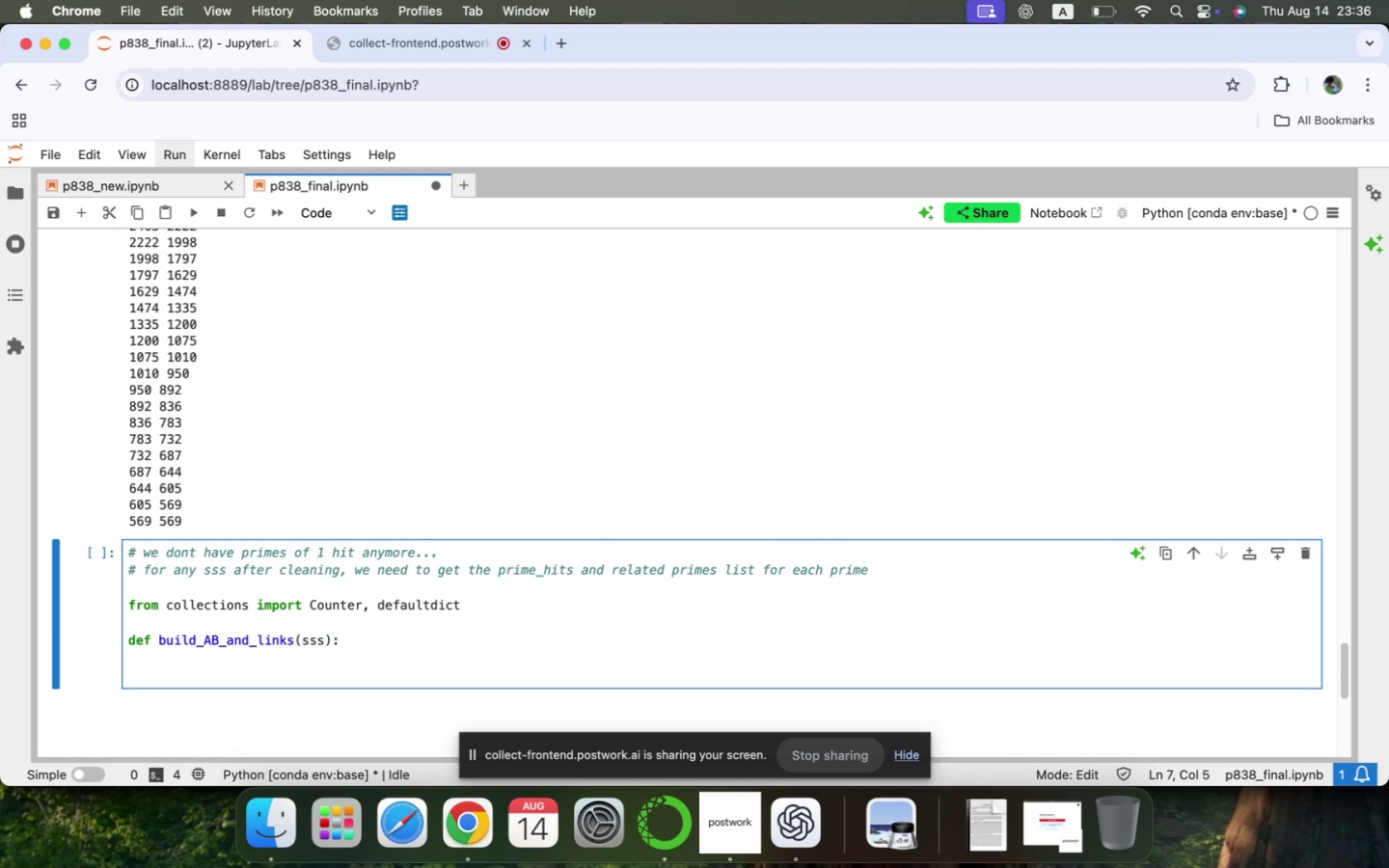 
type(phints = Counter()
 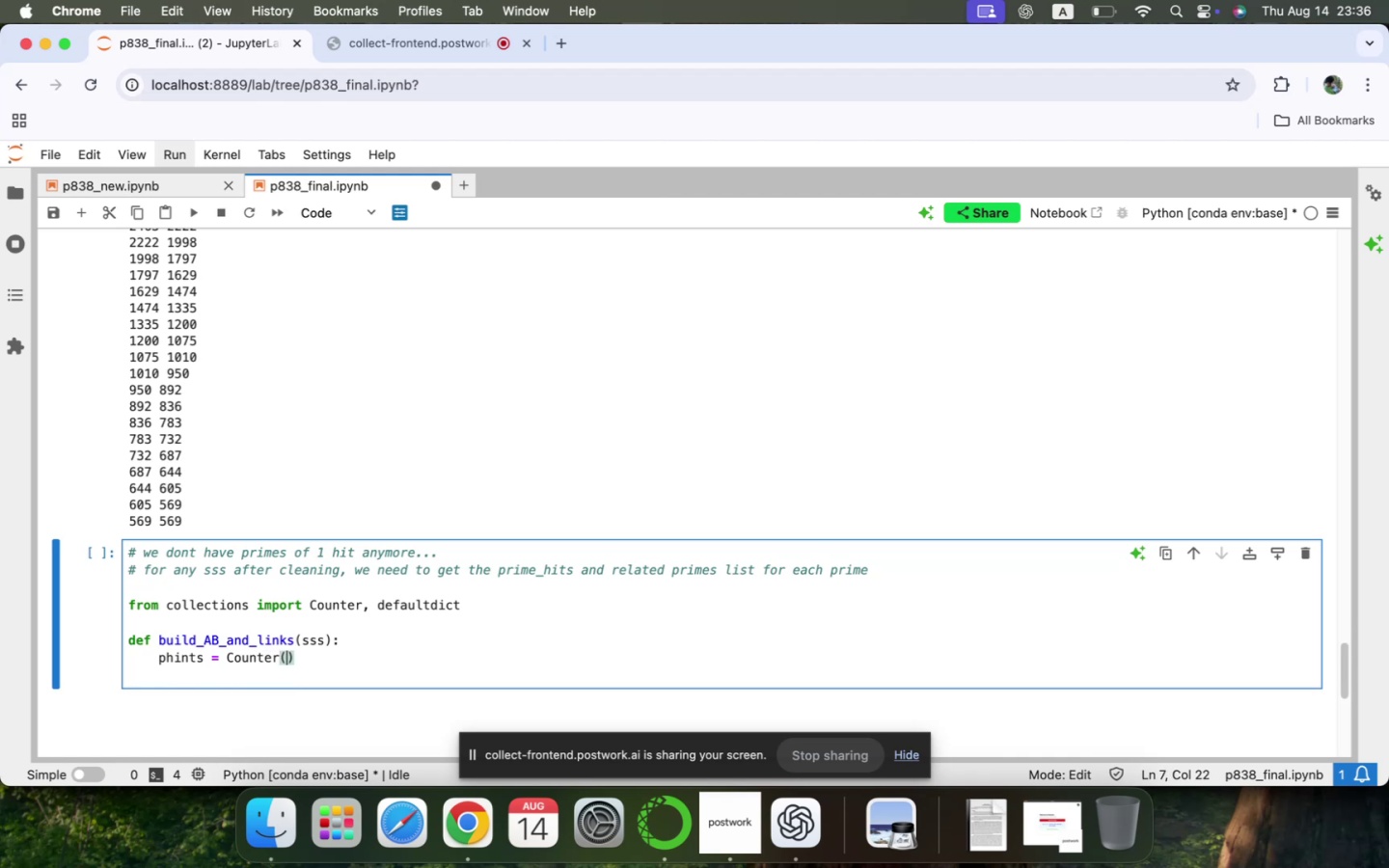 
wait(8.17)
 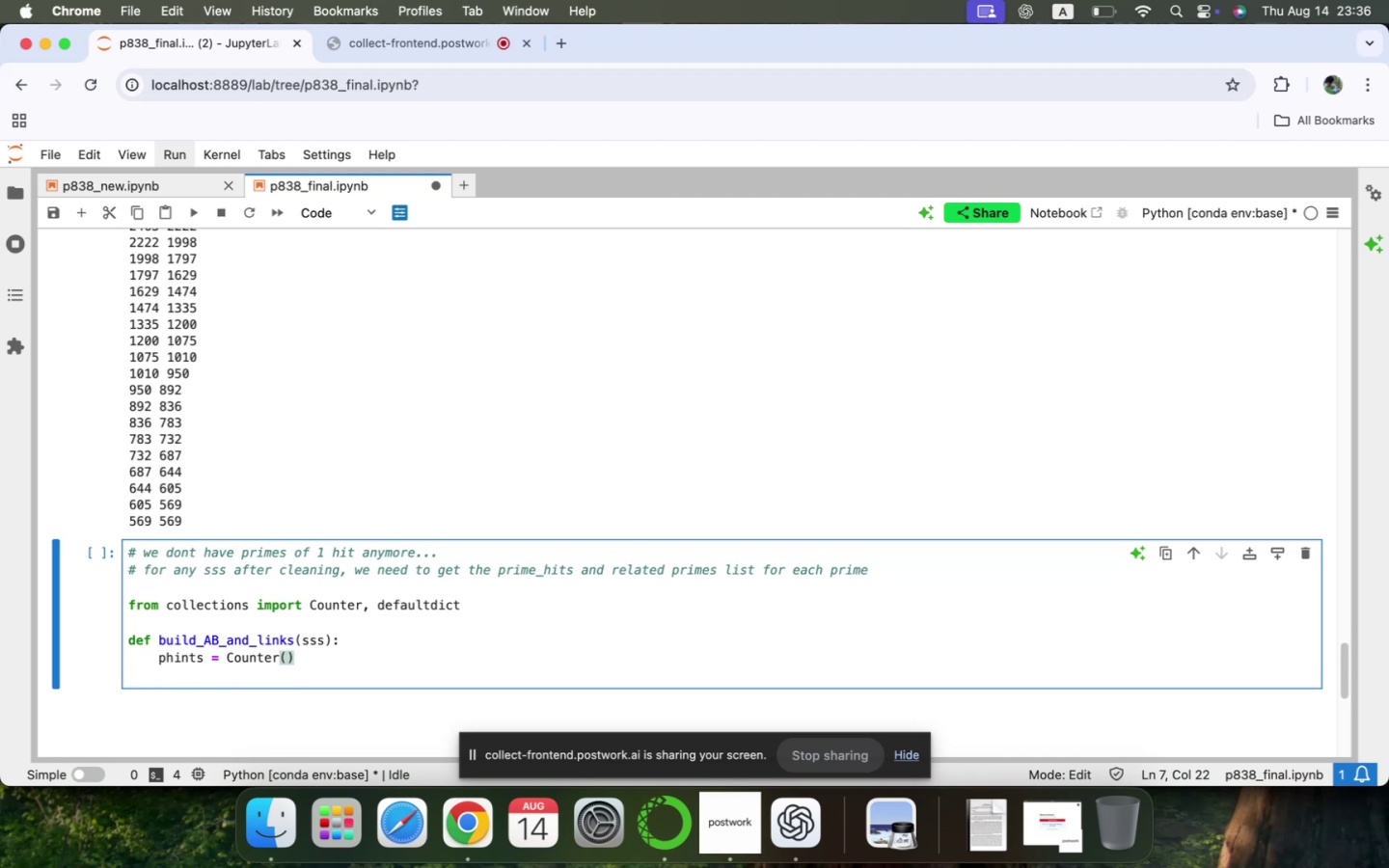 
key(ArrowRight)
 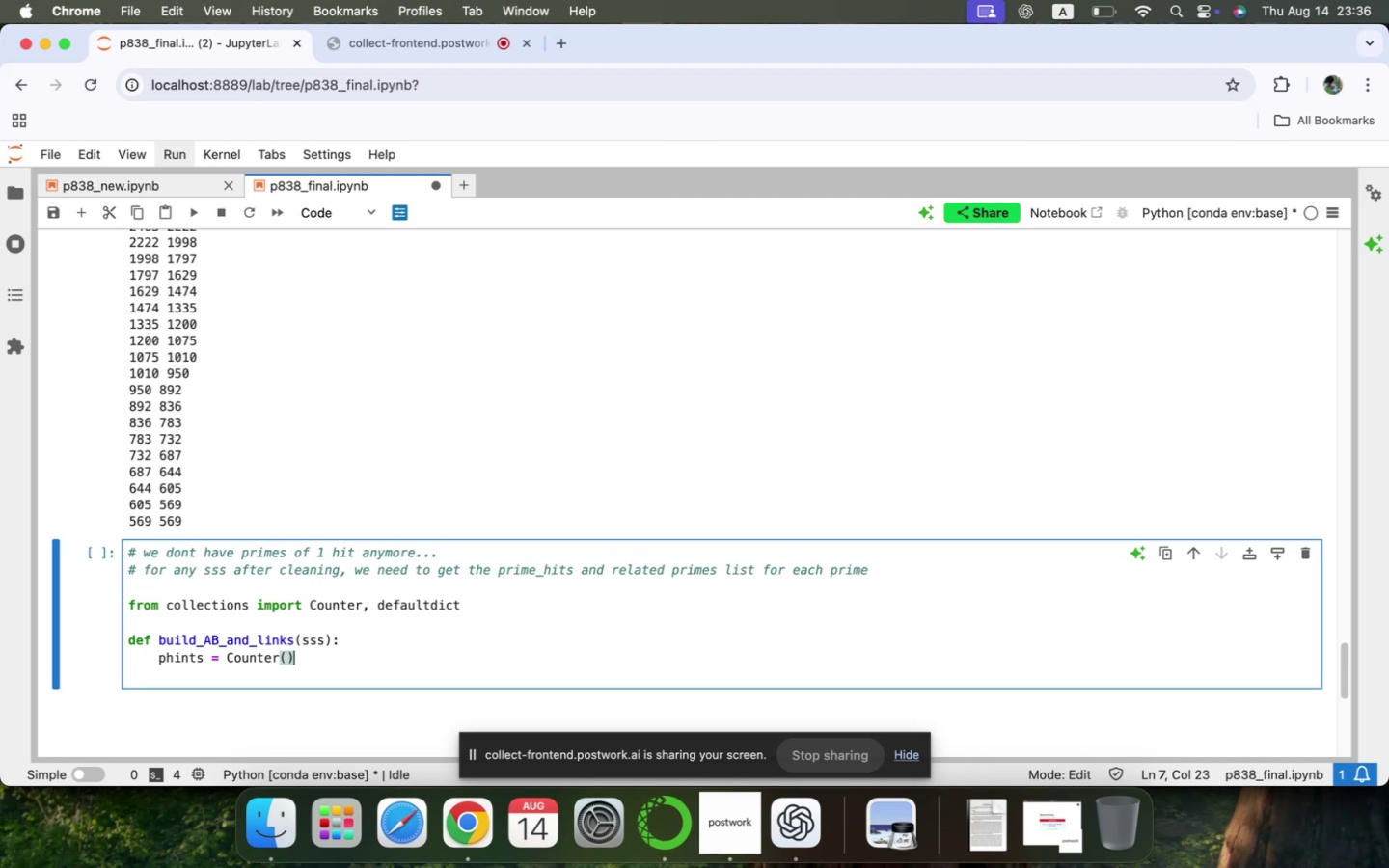 
key(Enter)
 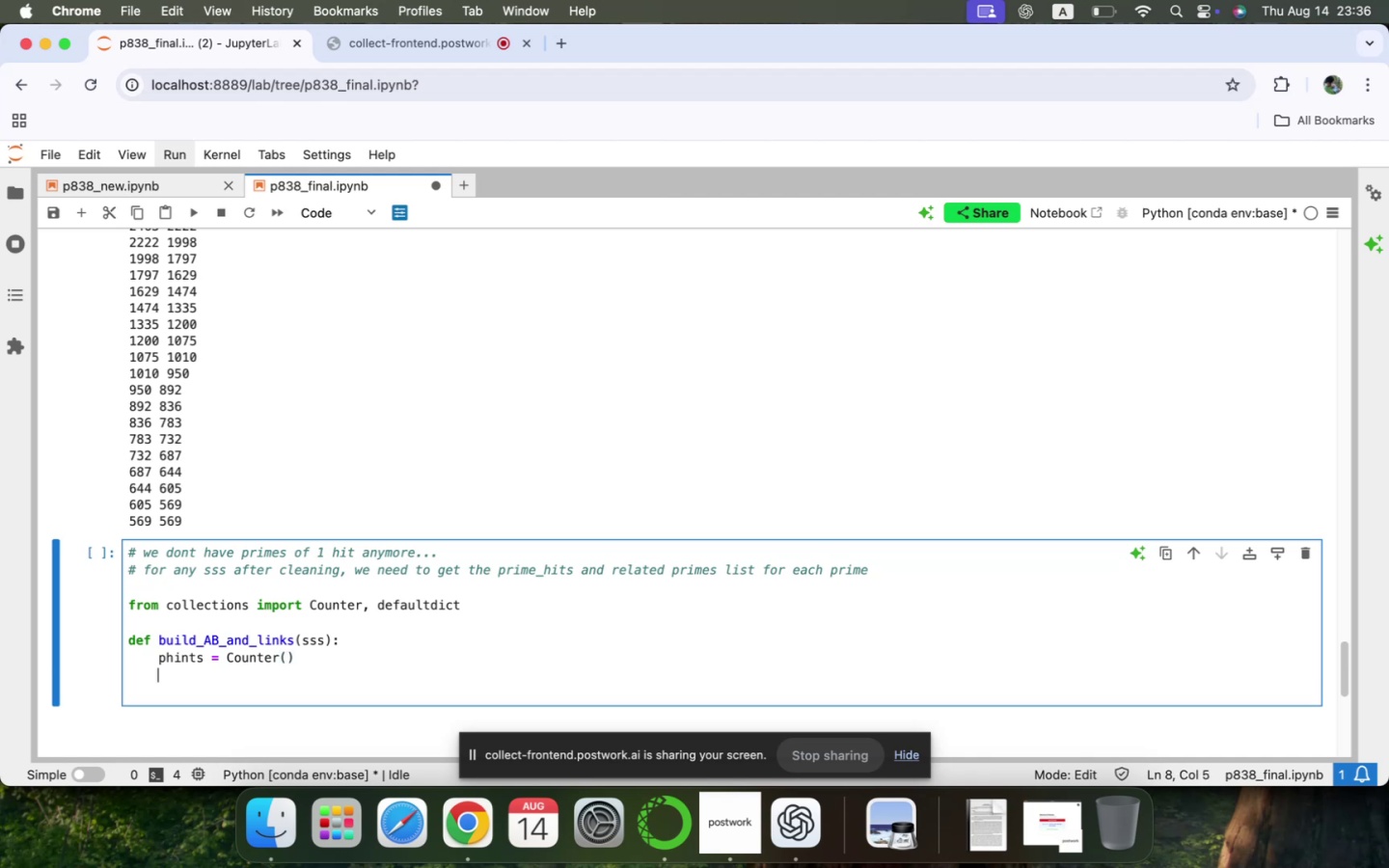 
type(adj = defaultdict(list)
 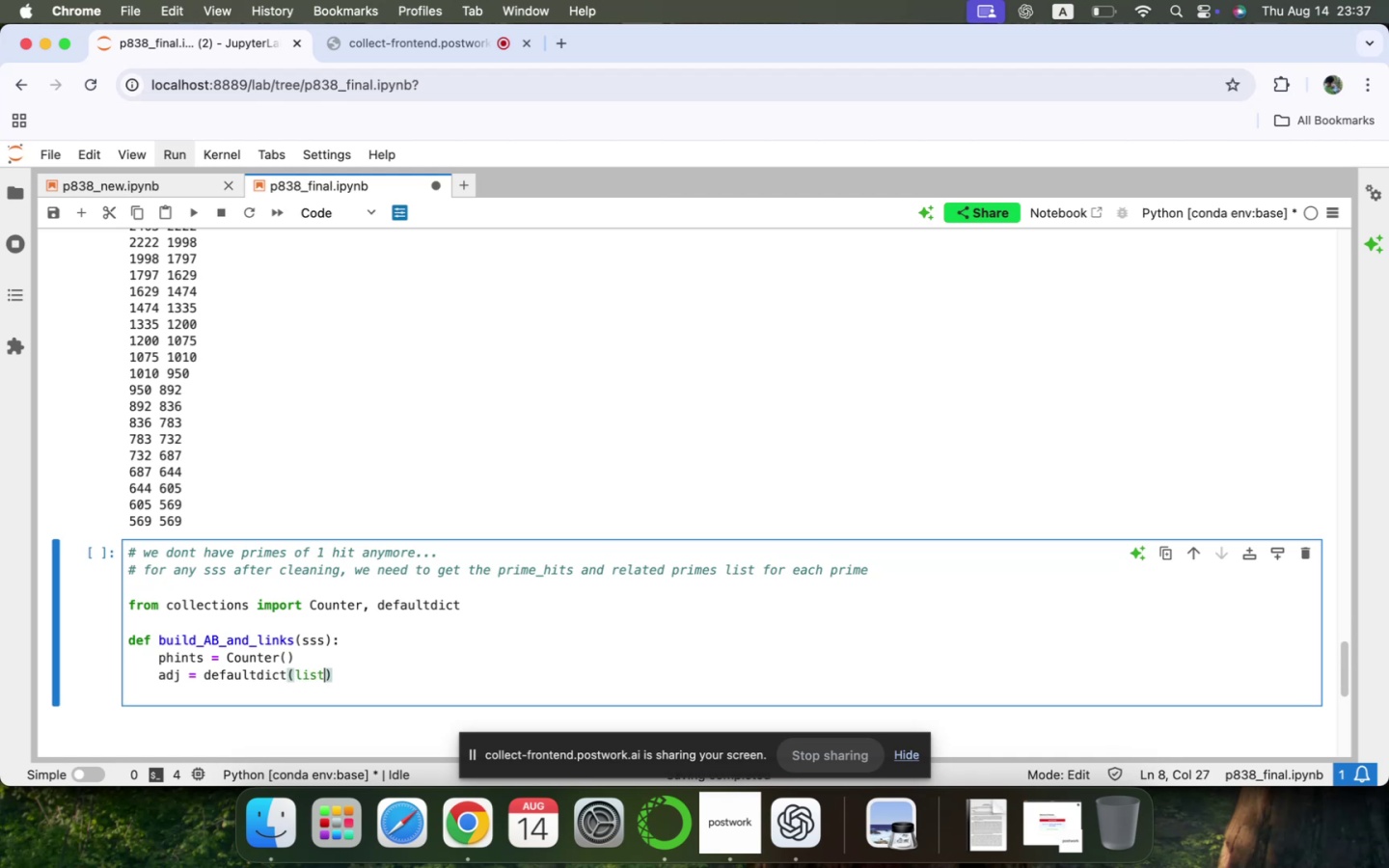 
key(ArrowDown)
 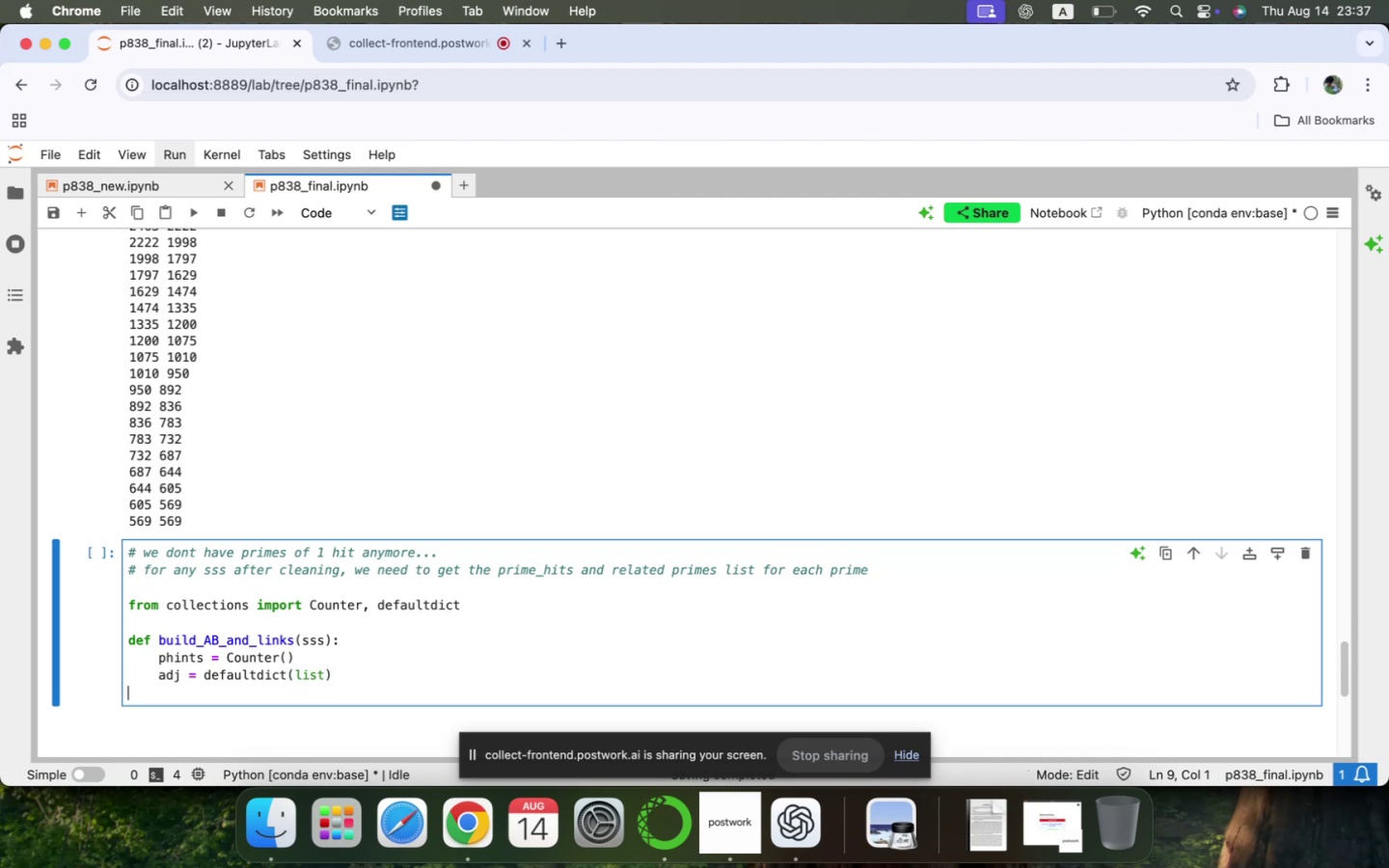 
key(Enter)
 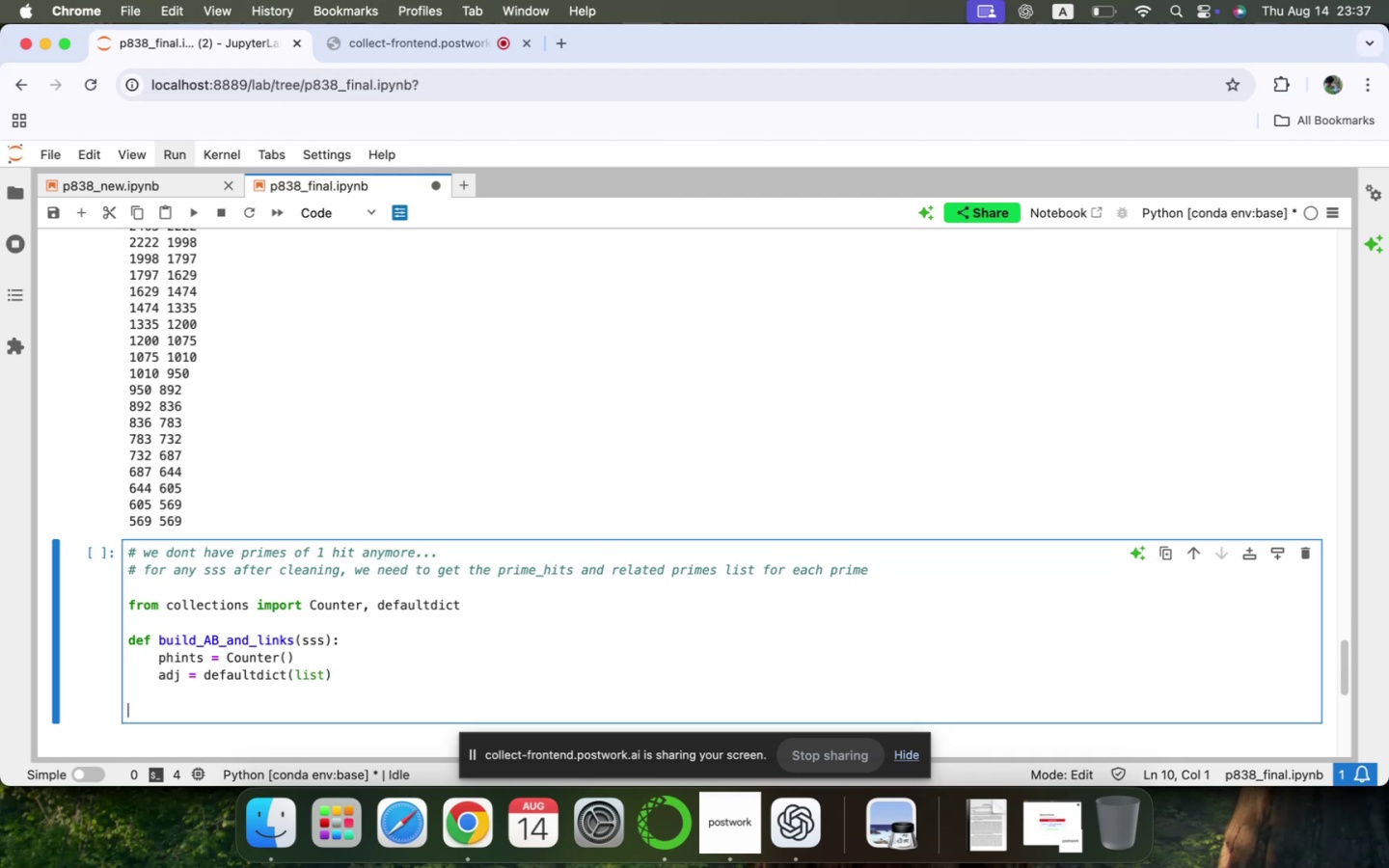 
key(Backspace)
 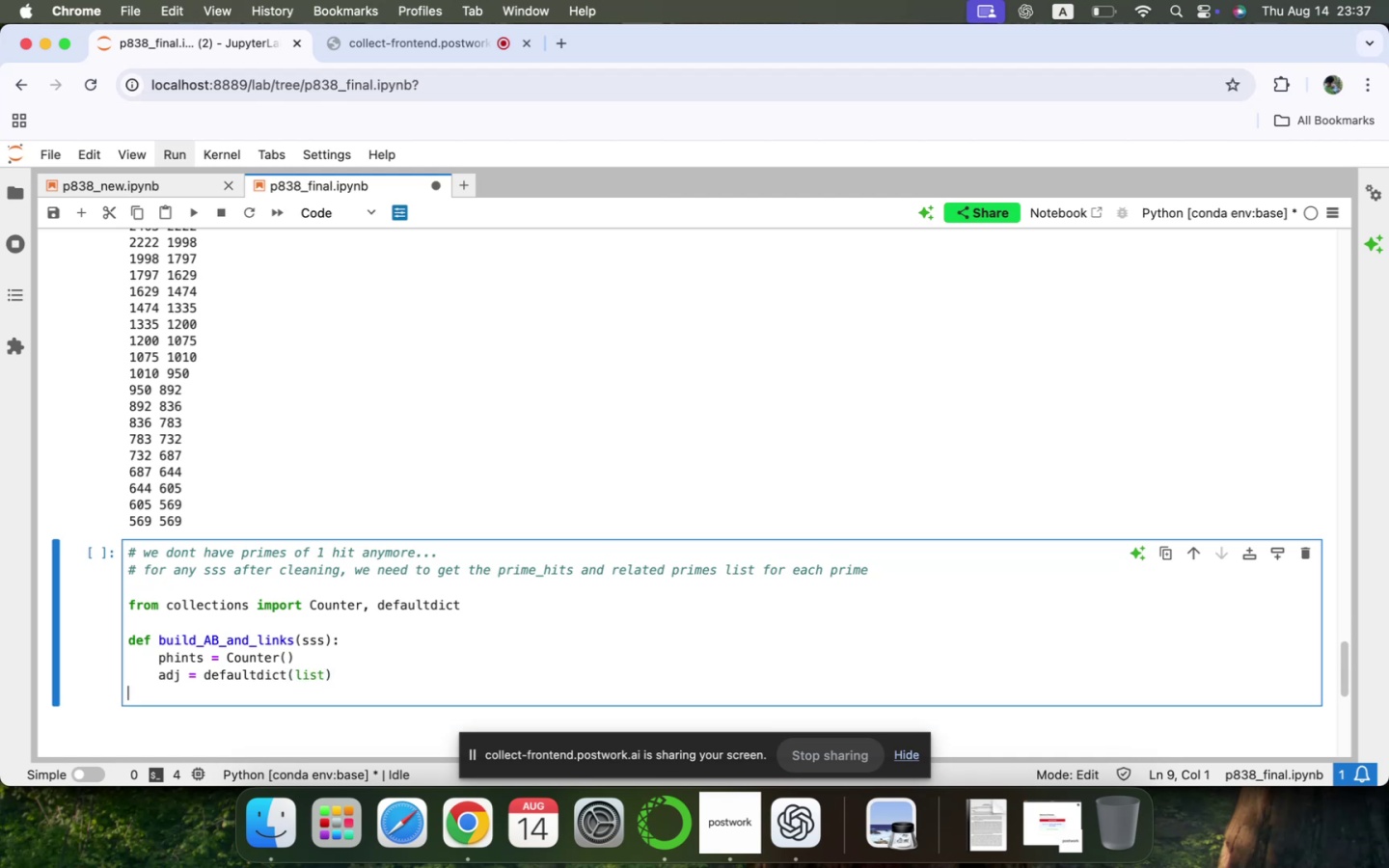 
key(ArrowLeft)
 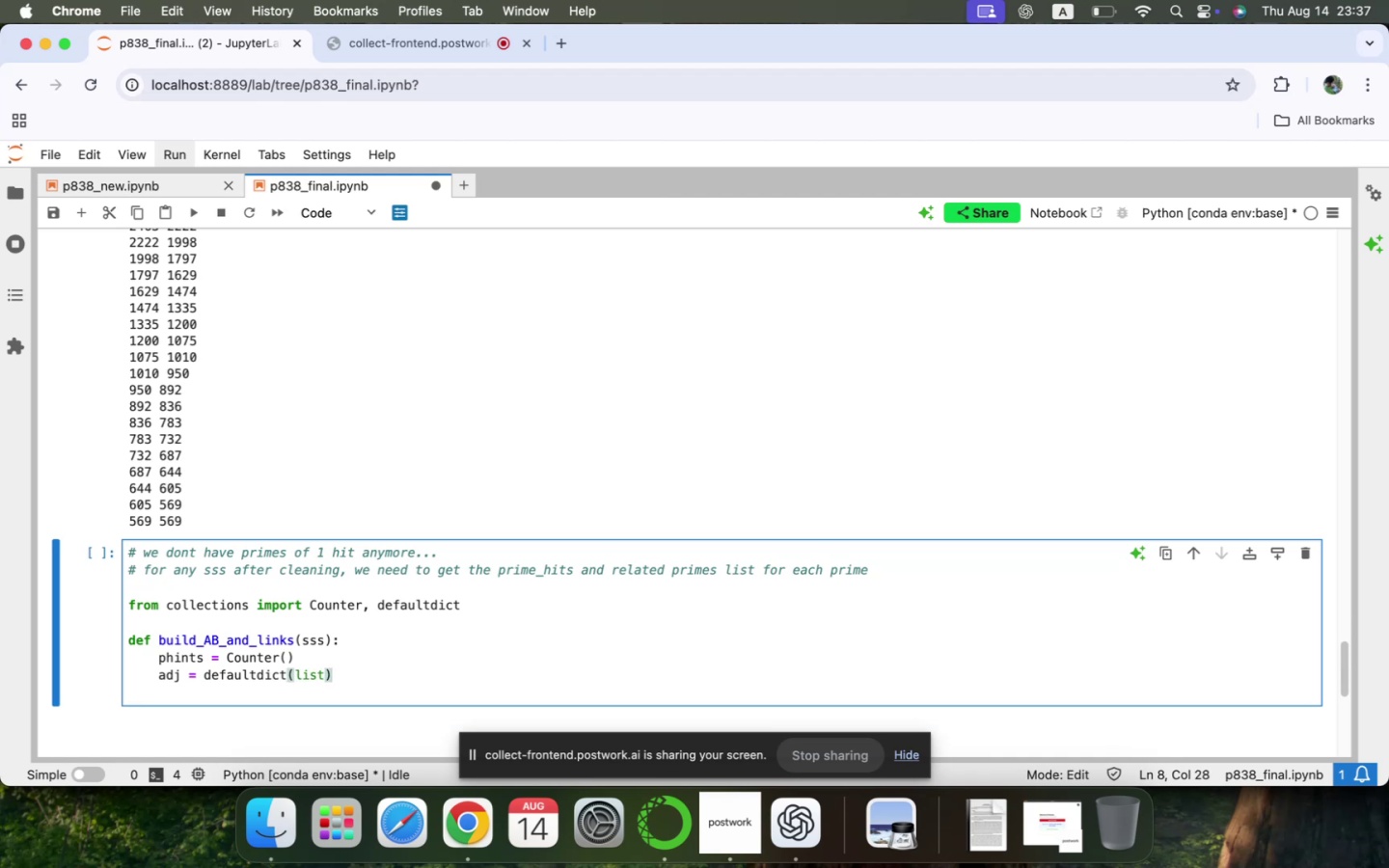 
key(Enter)
 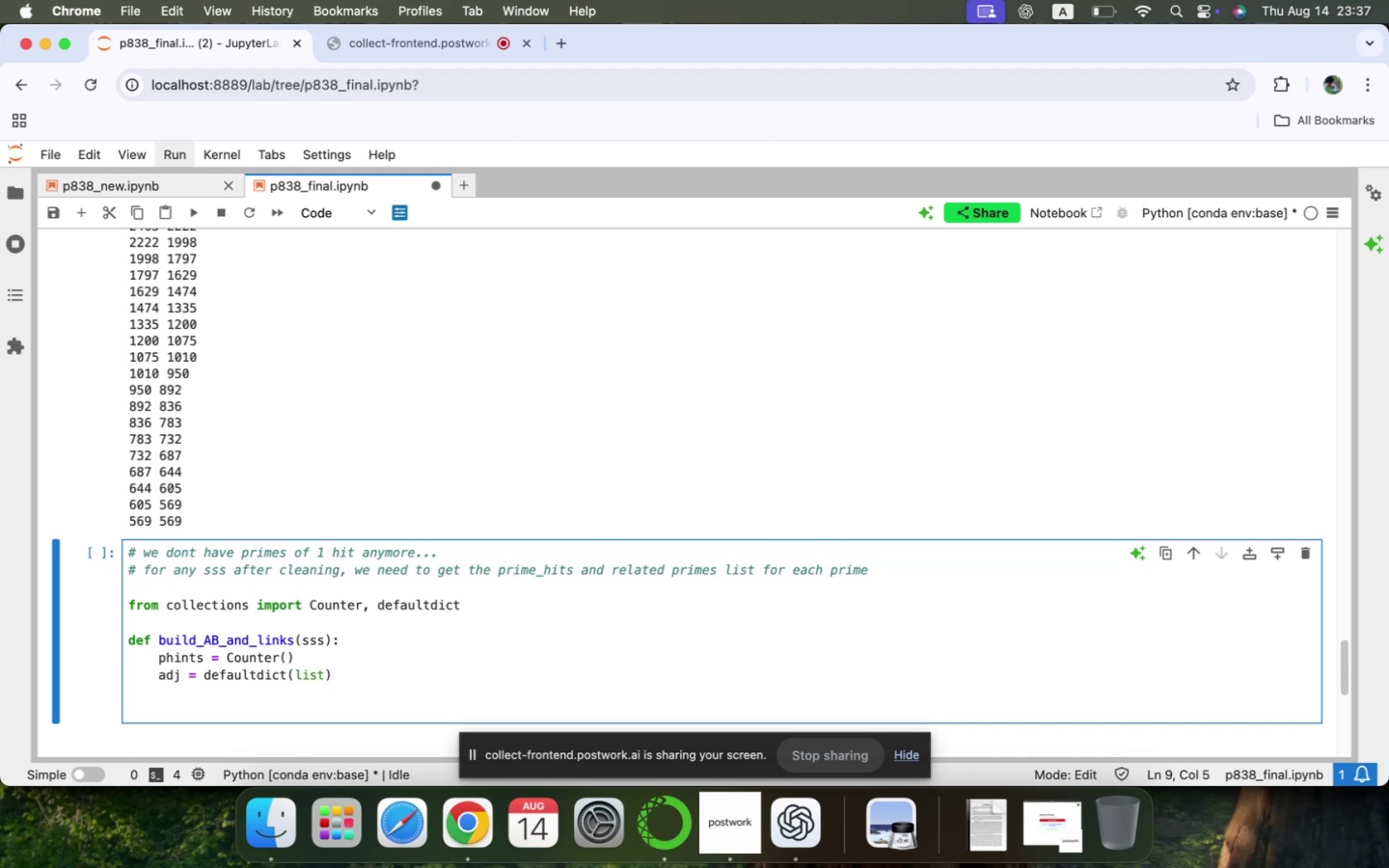 
type(for s in sss:)
 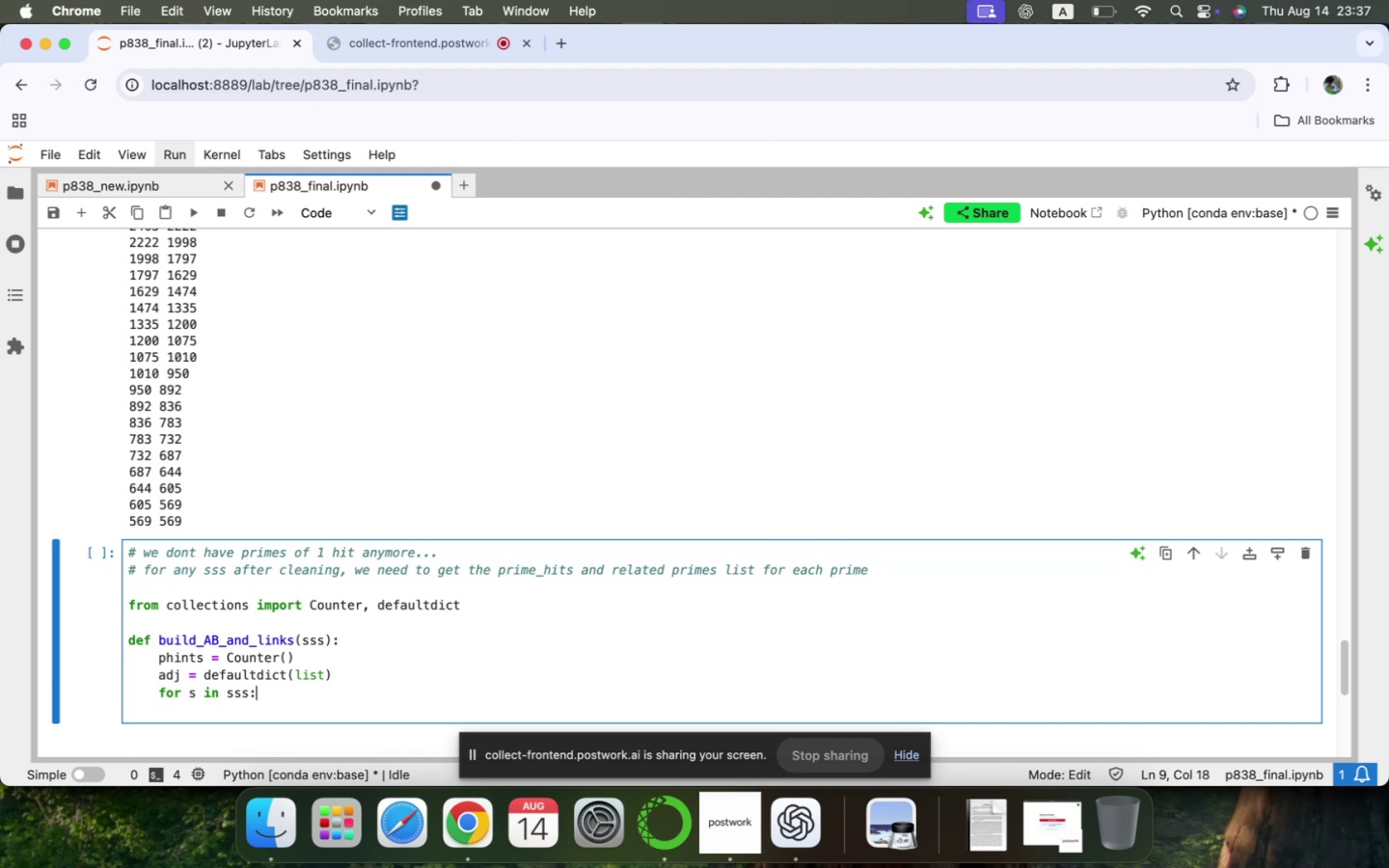 
key(Enter)
 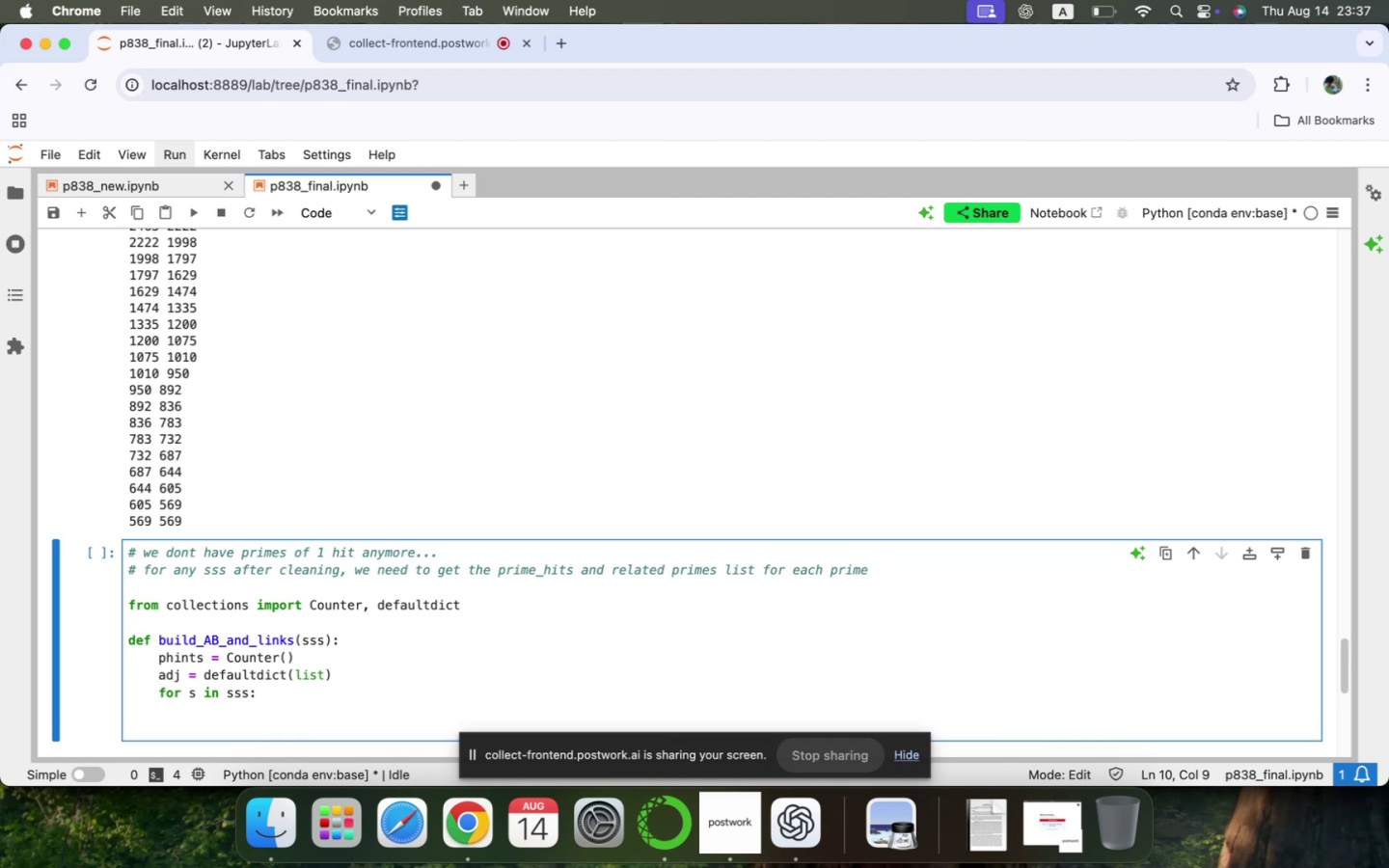 
type(sq)
key(Backspace)
type(1, s2 = s[0)
 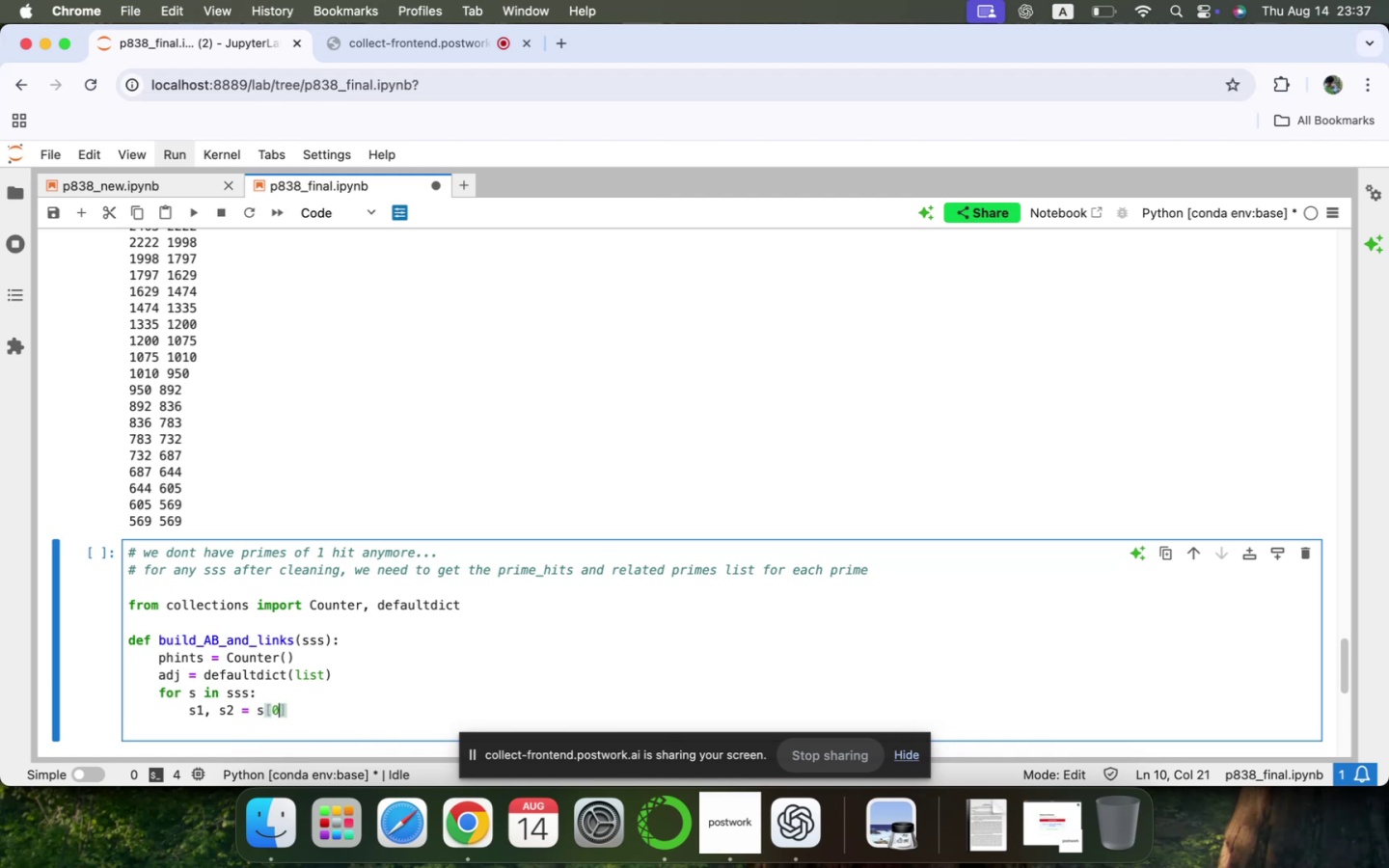 
key(ArrowRight)
 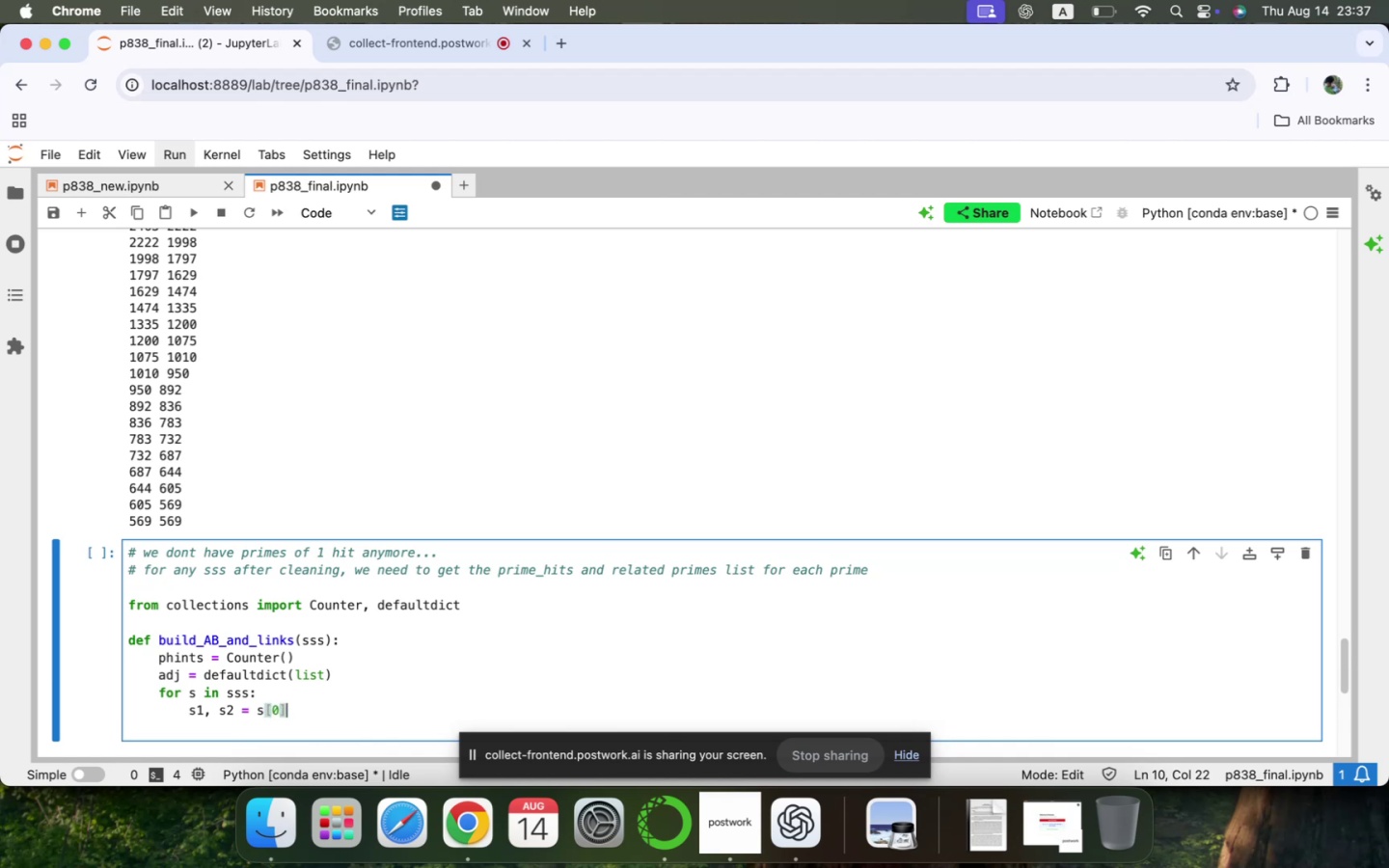 
key(BracketLeft)
 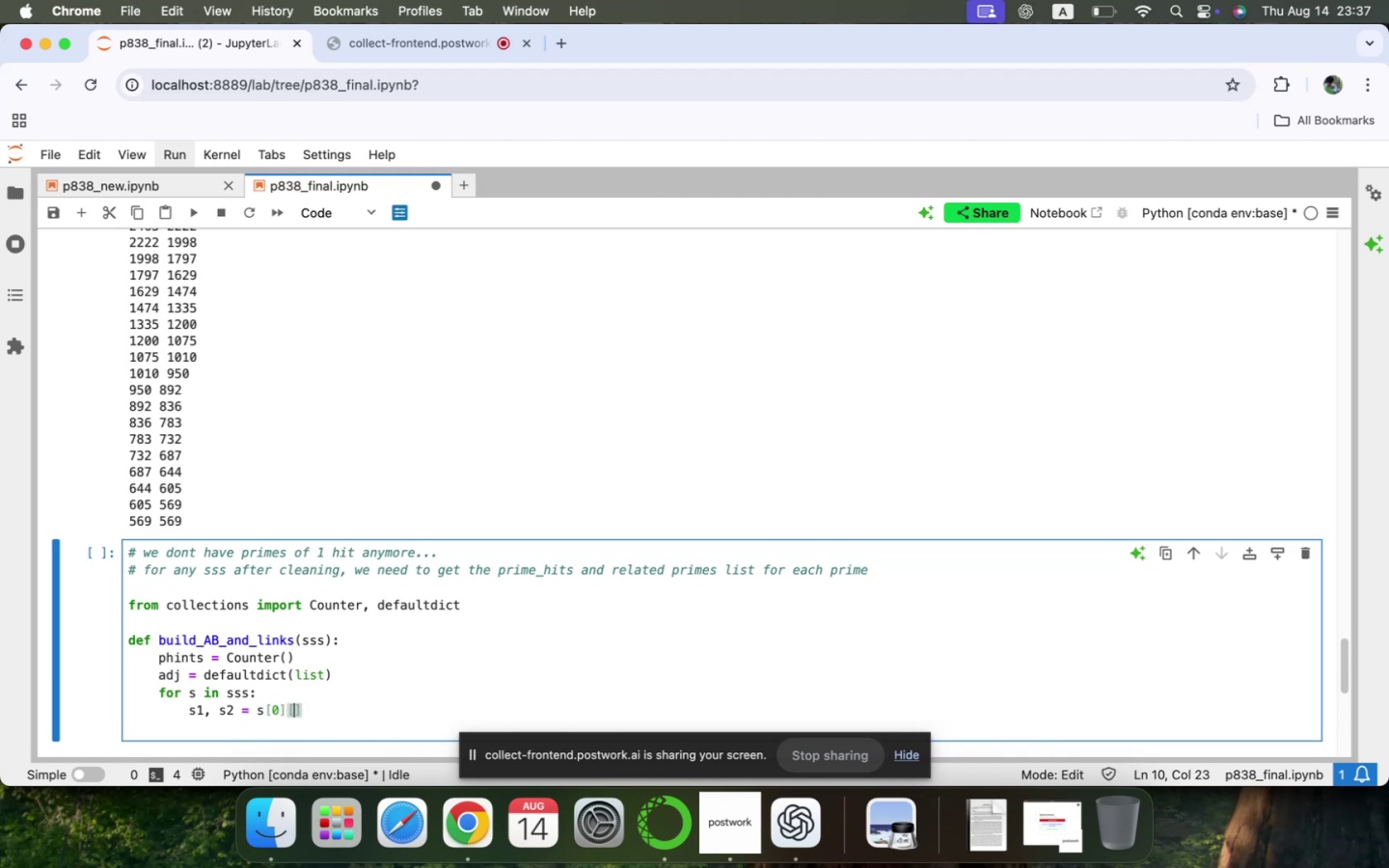 
key(1)
 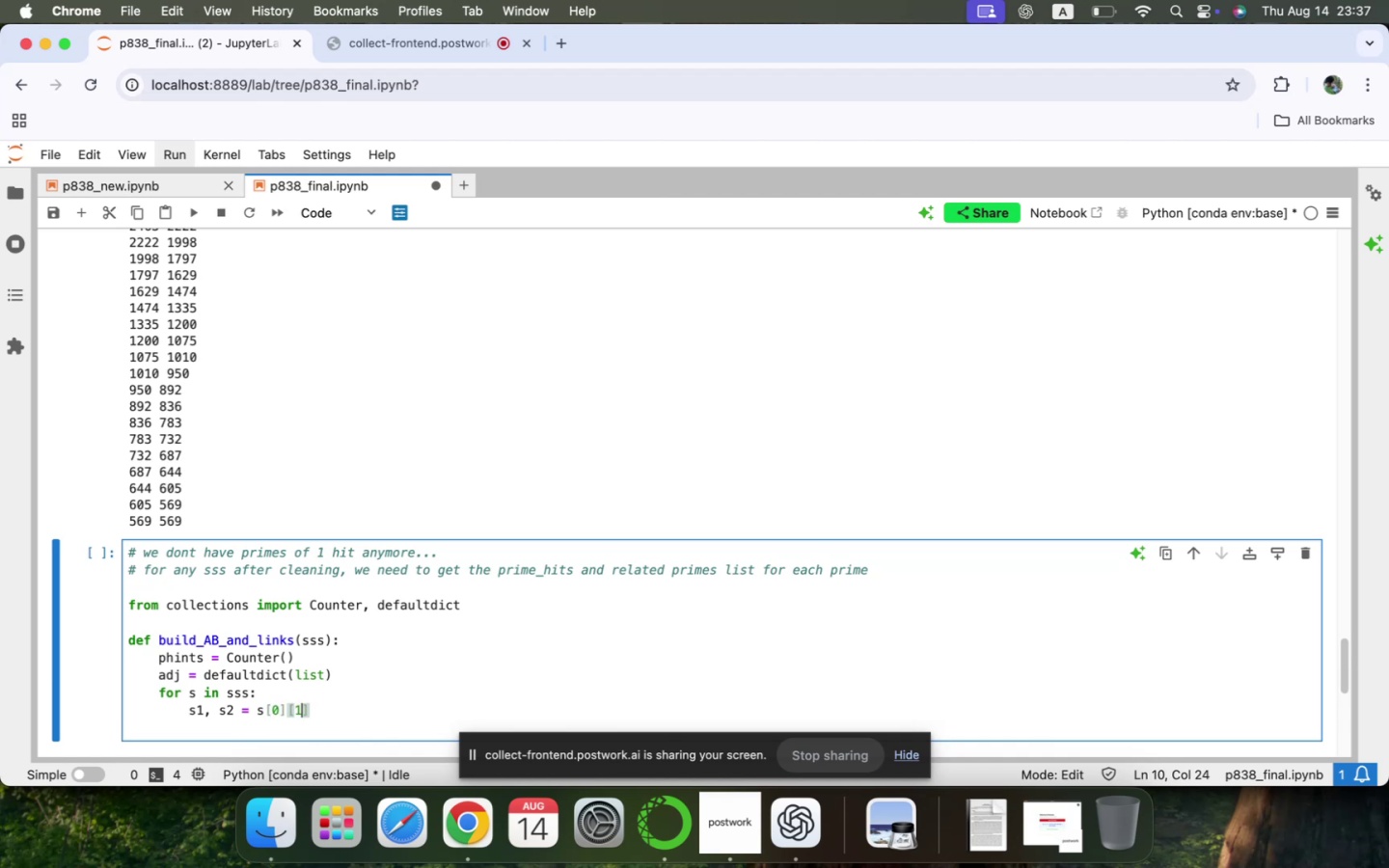 
key(ArrowRight)
 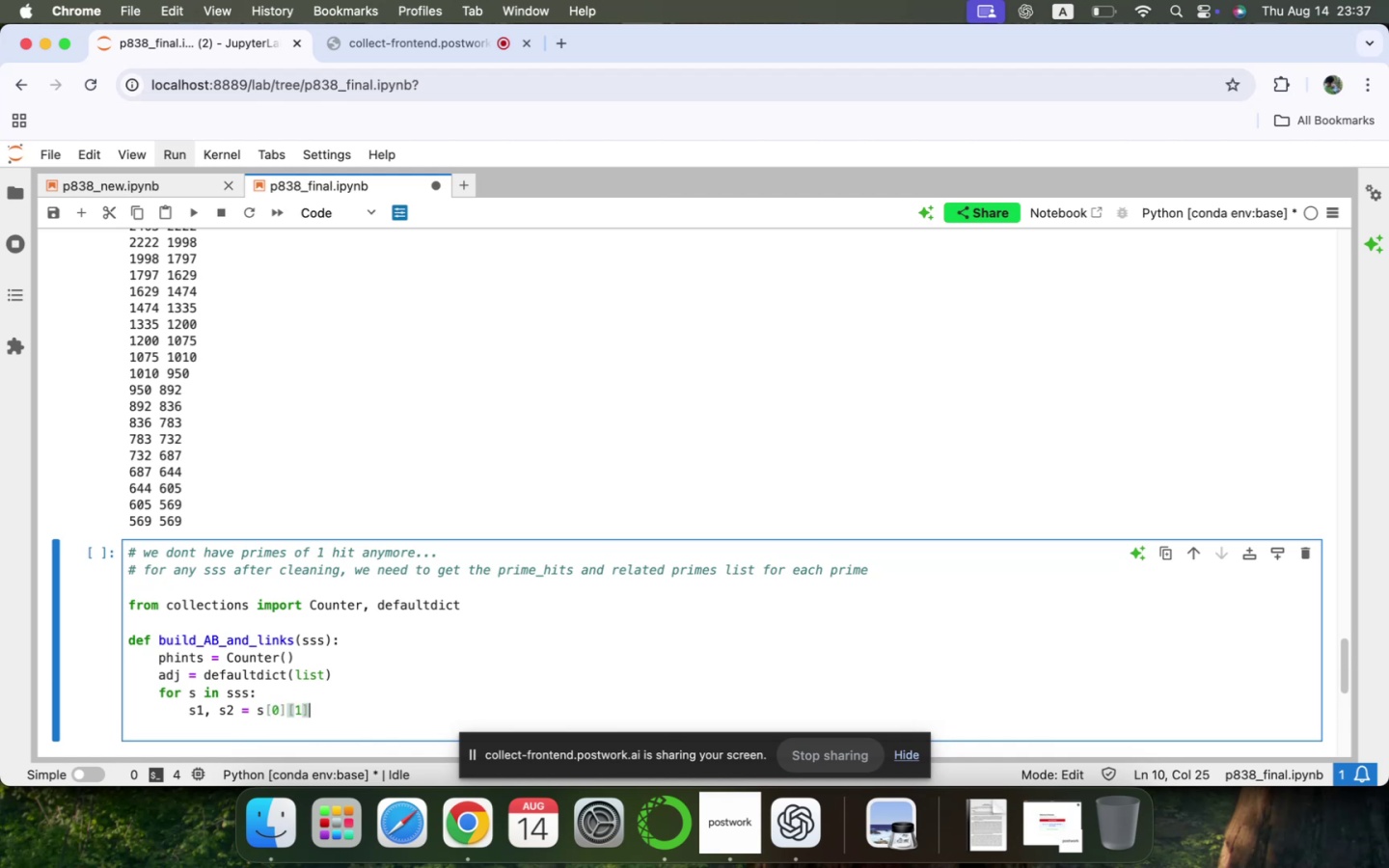 
type( #hidden assumption is, at this point we have only 2 pr)
key(Backspace)
key(Backspace)
key(Backspace)
key(Backspace)
type(pri)
key(Backspace)
key(Backspace)
key(Backspace)
type(pairs of primes...)
 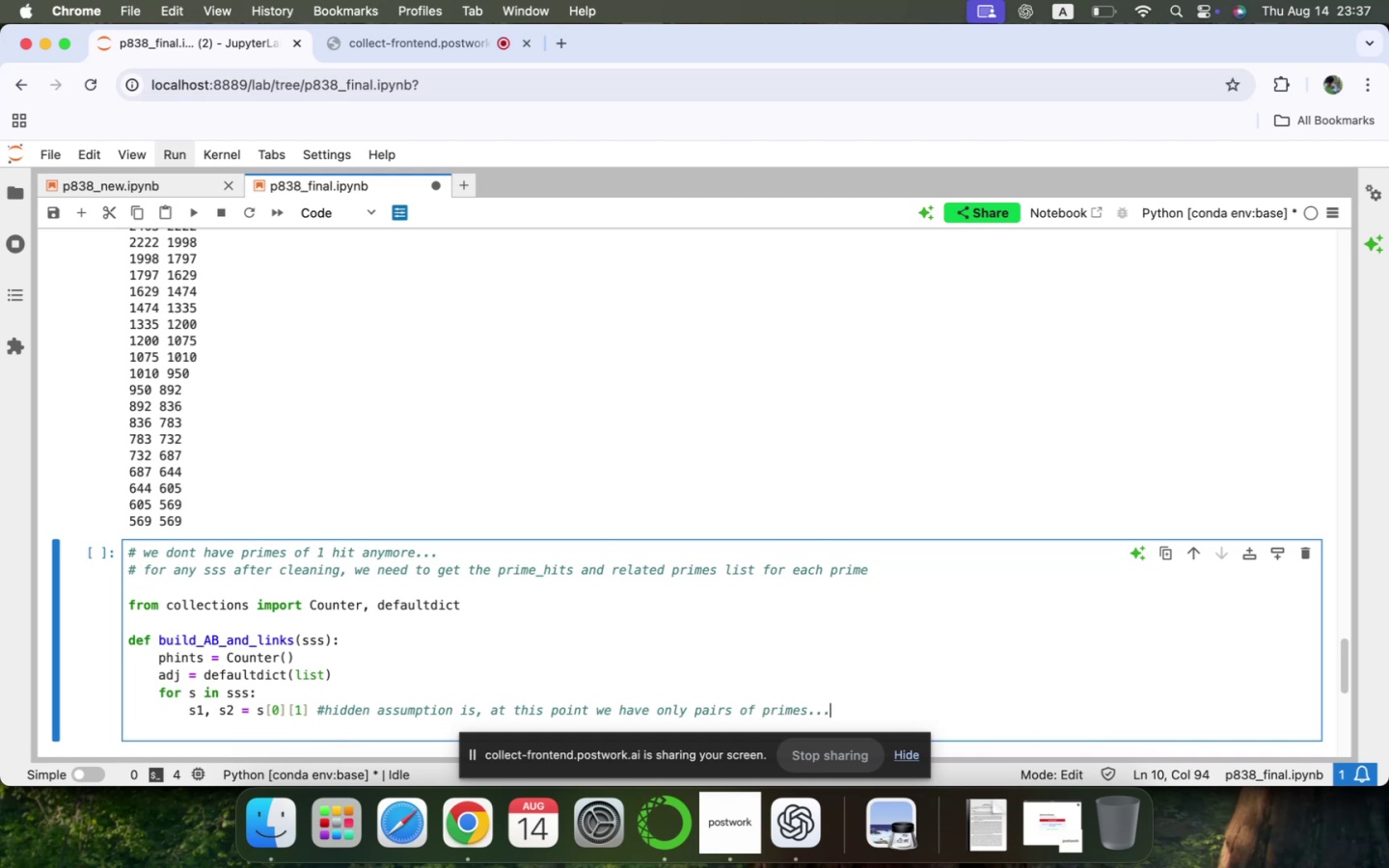 
 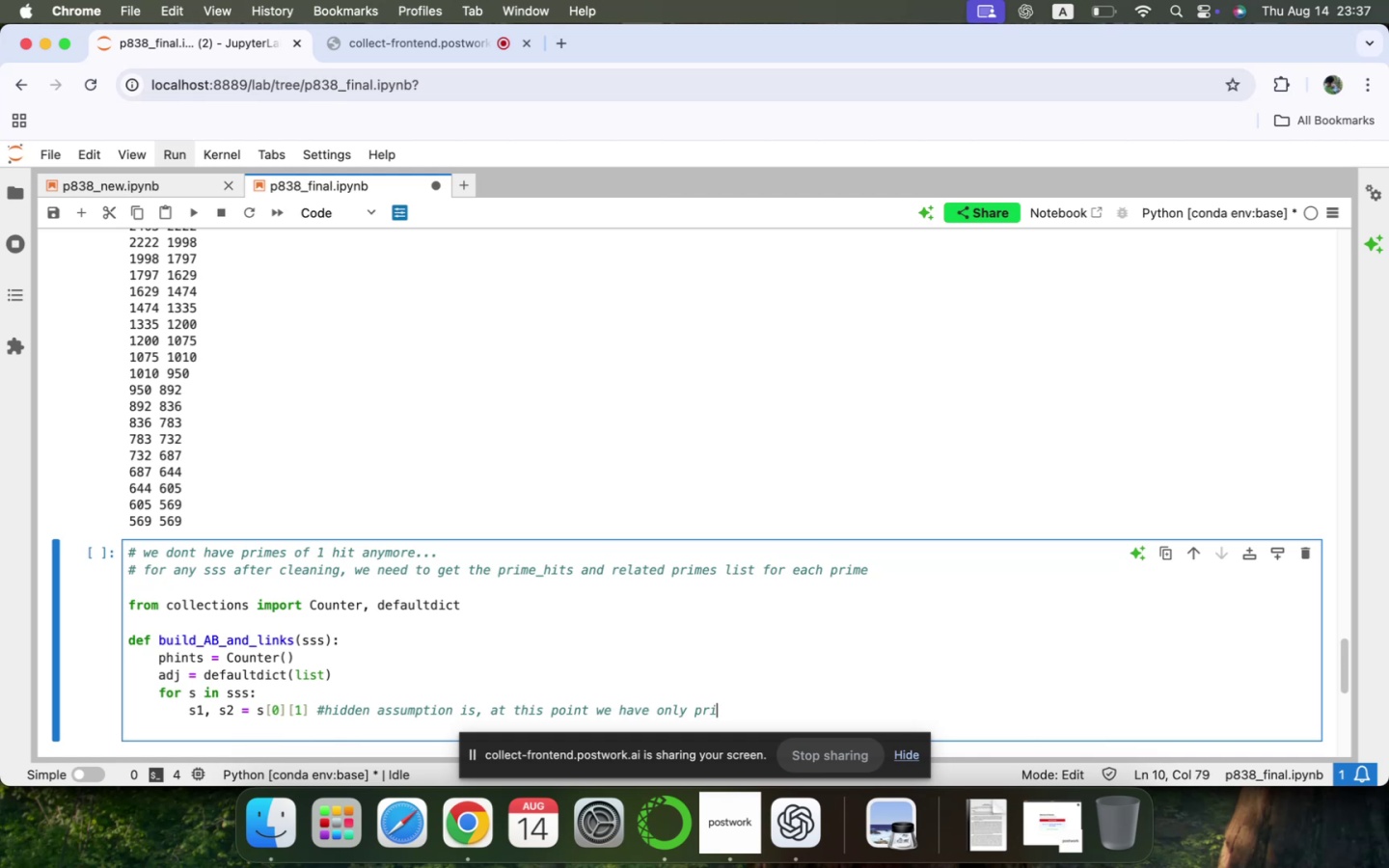 
key(Enter)
 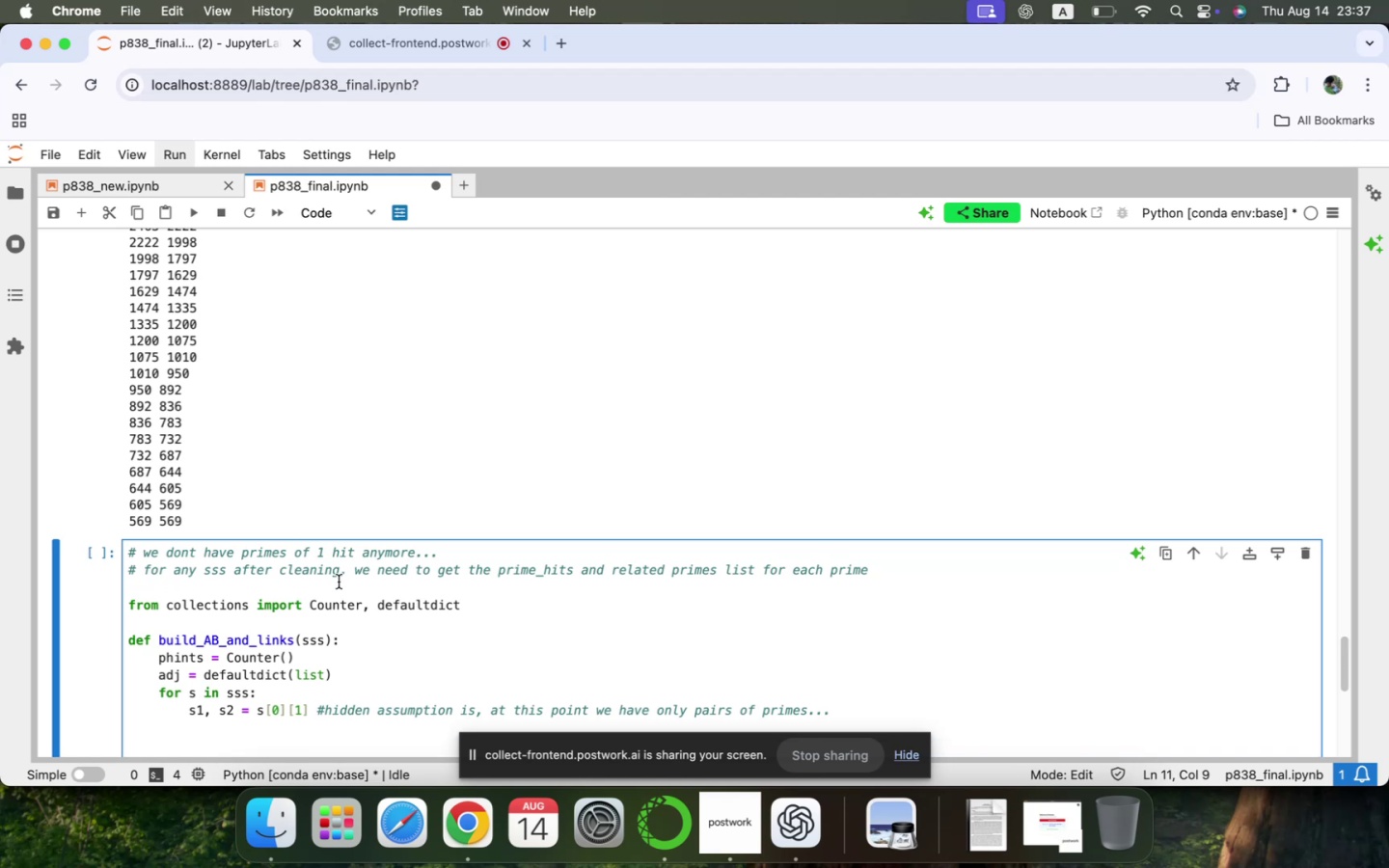 
wait(6.47)
 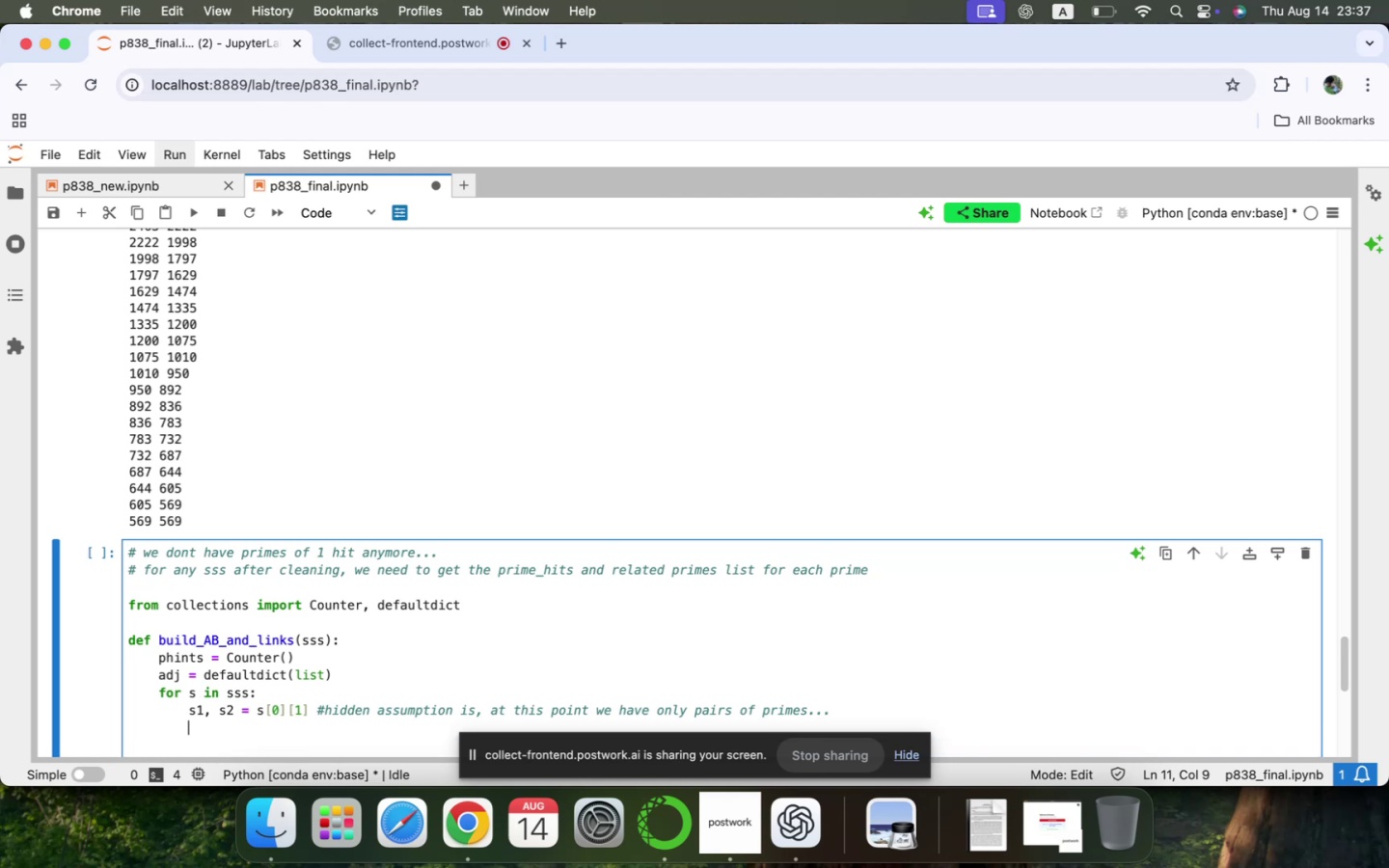 
scroll: coordinate [337, 661], scroll_direction: down, amount: 8.0
 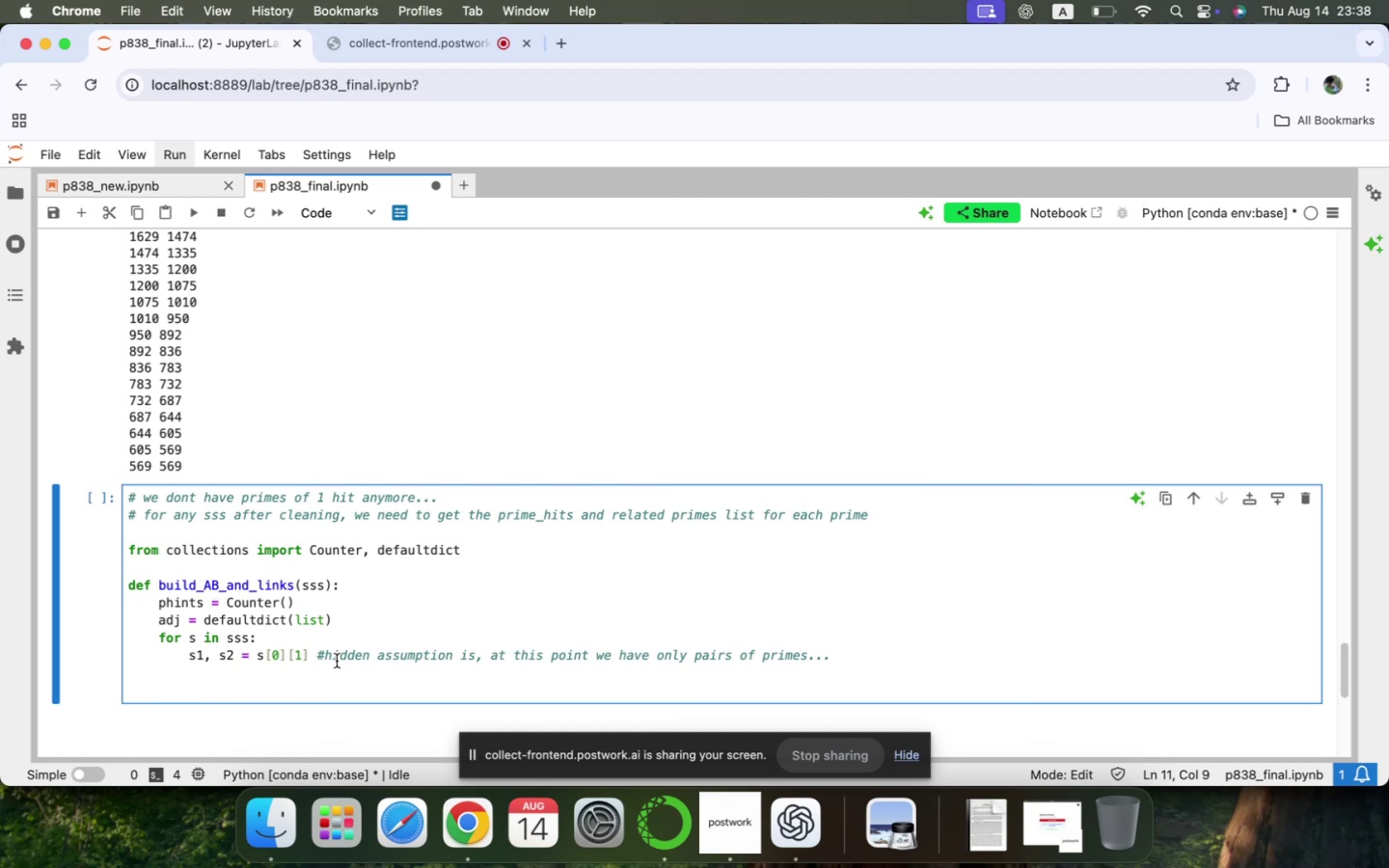 
type(phits.update((s1, s2)
 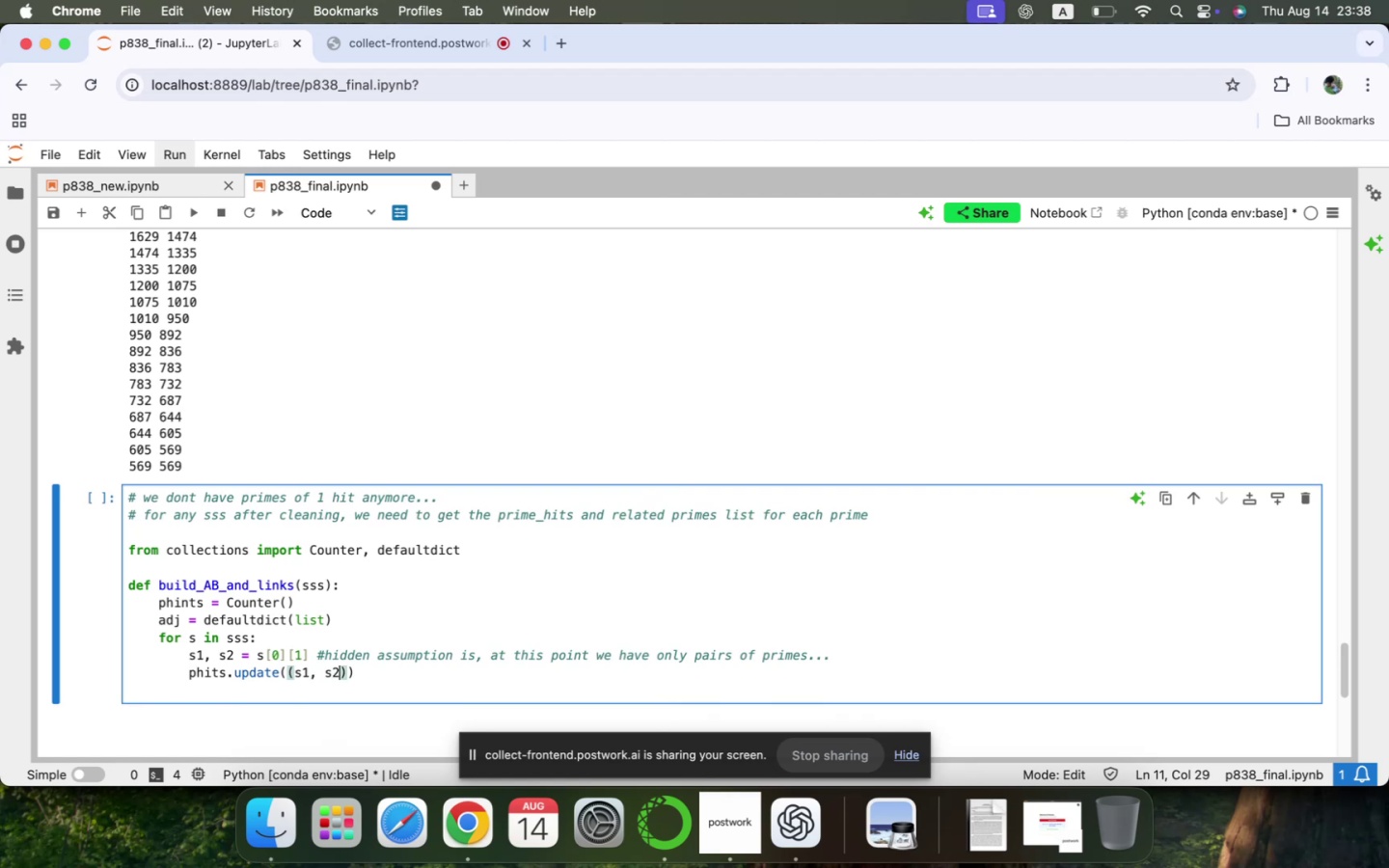 
key(ArrowRight)
 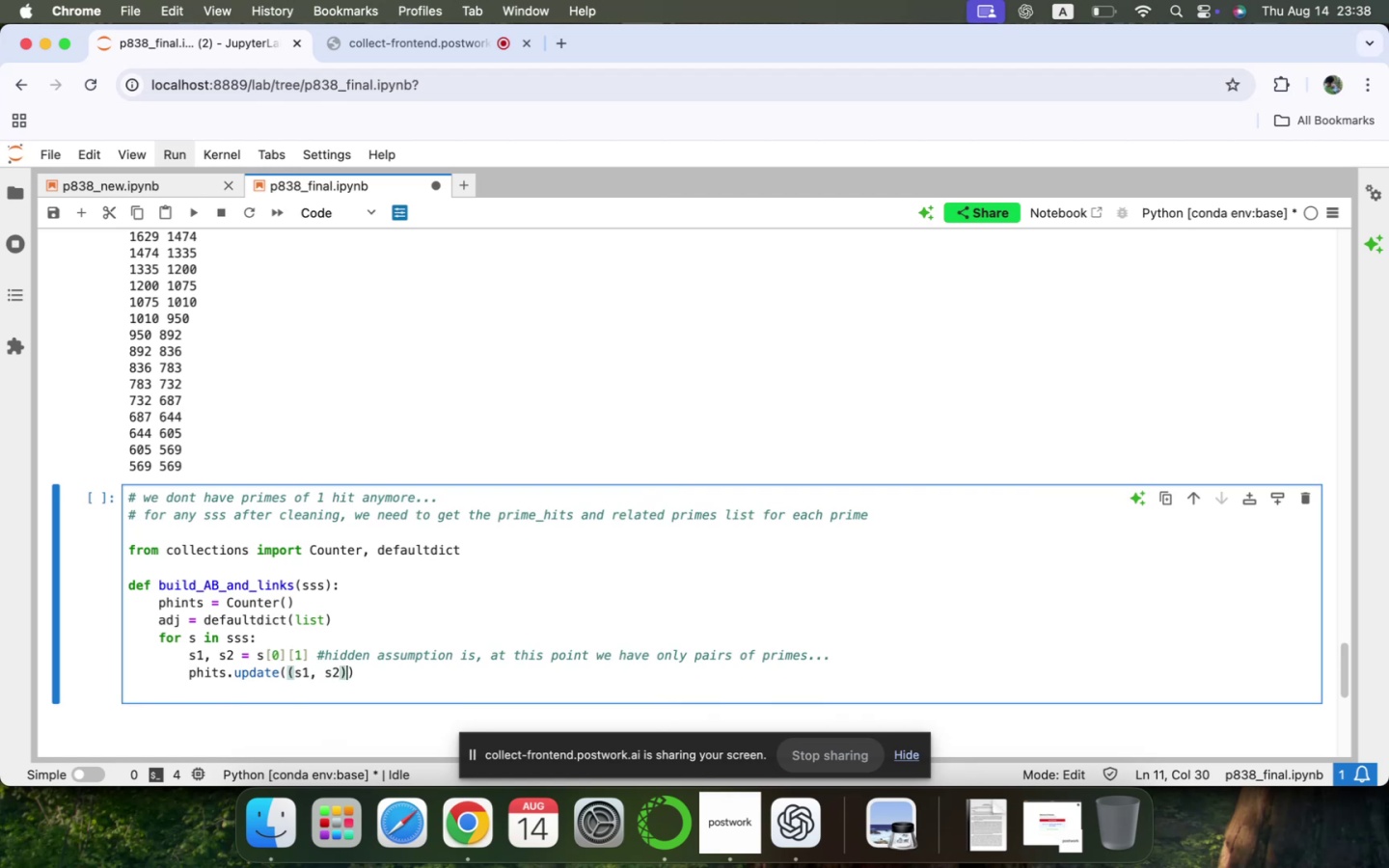 
key(ArrowRight)
 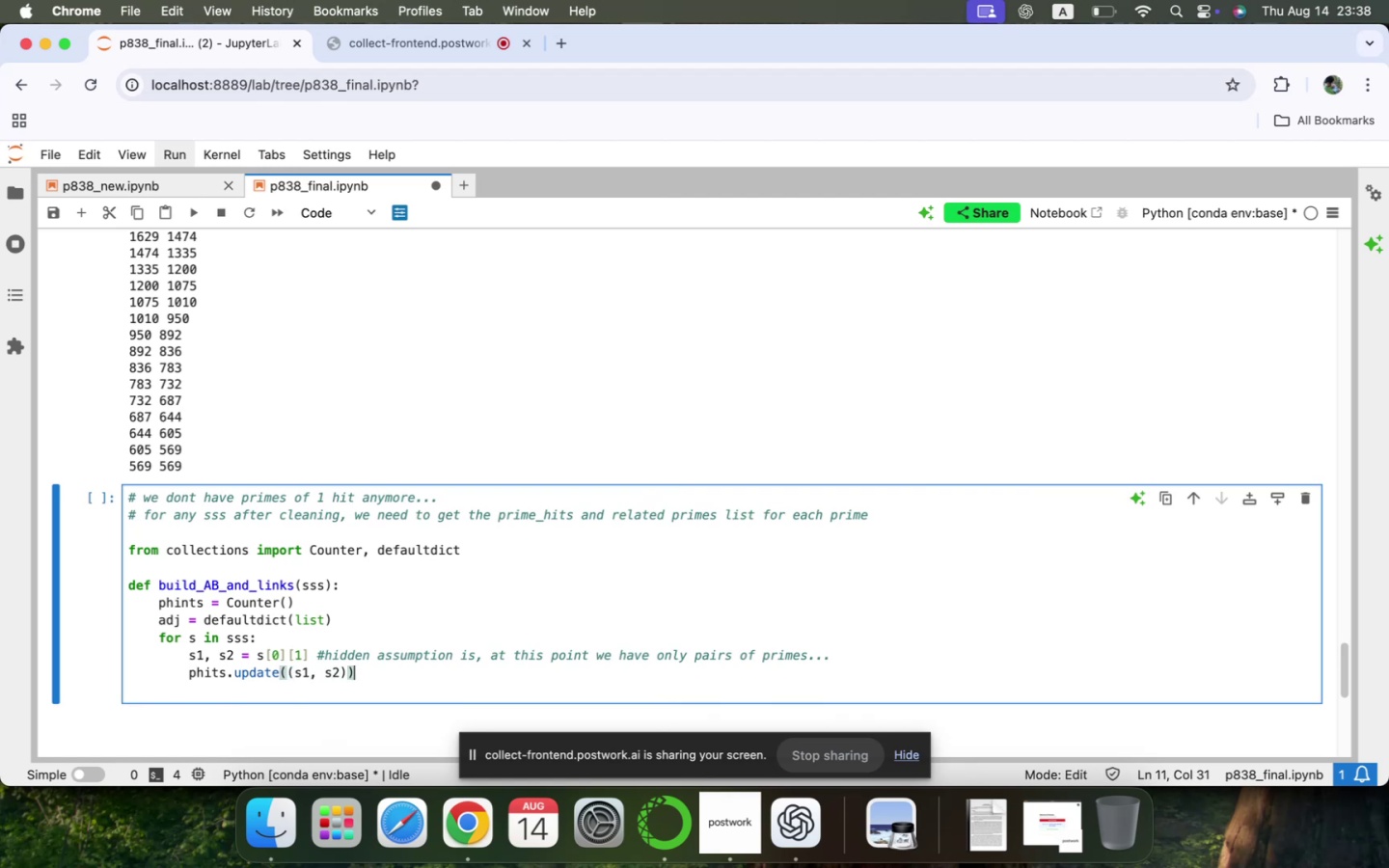 
key(Enter)
 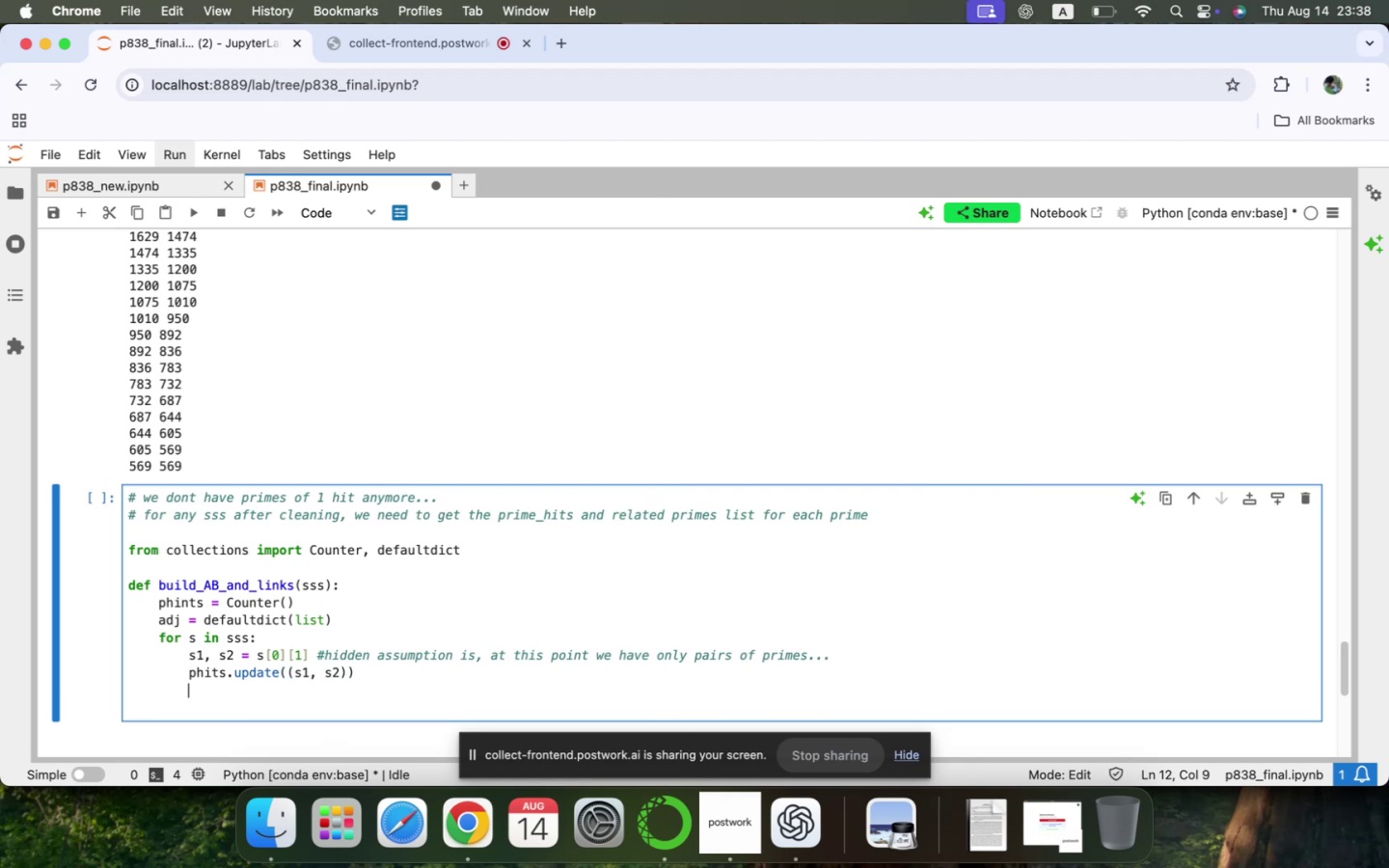 
type(adj[s1)
 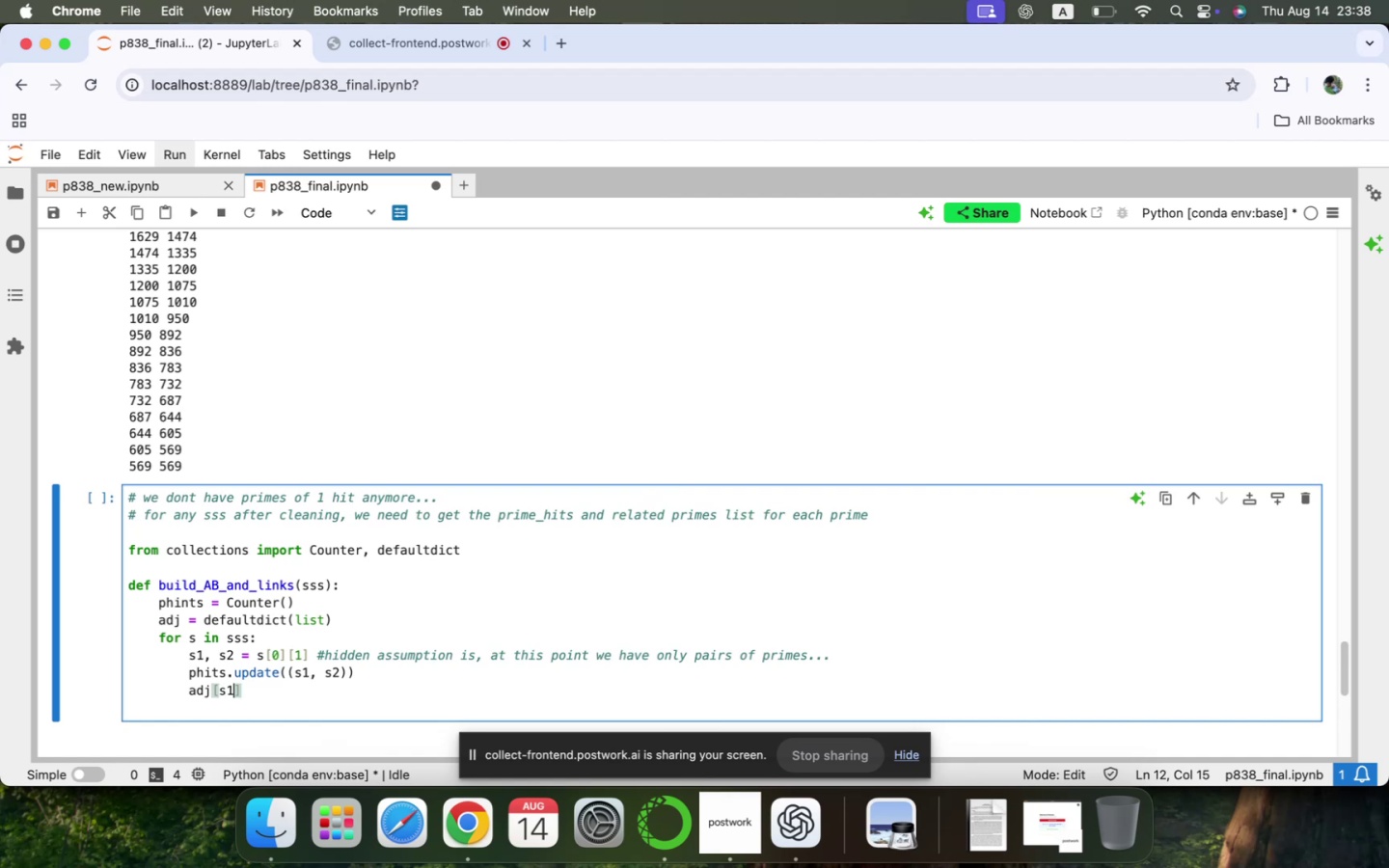 
key(ArrowRight)
 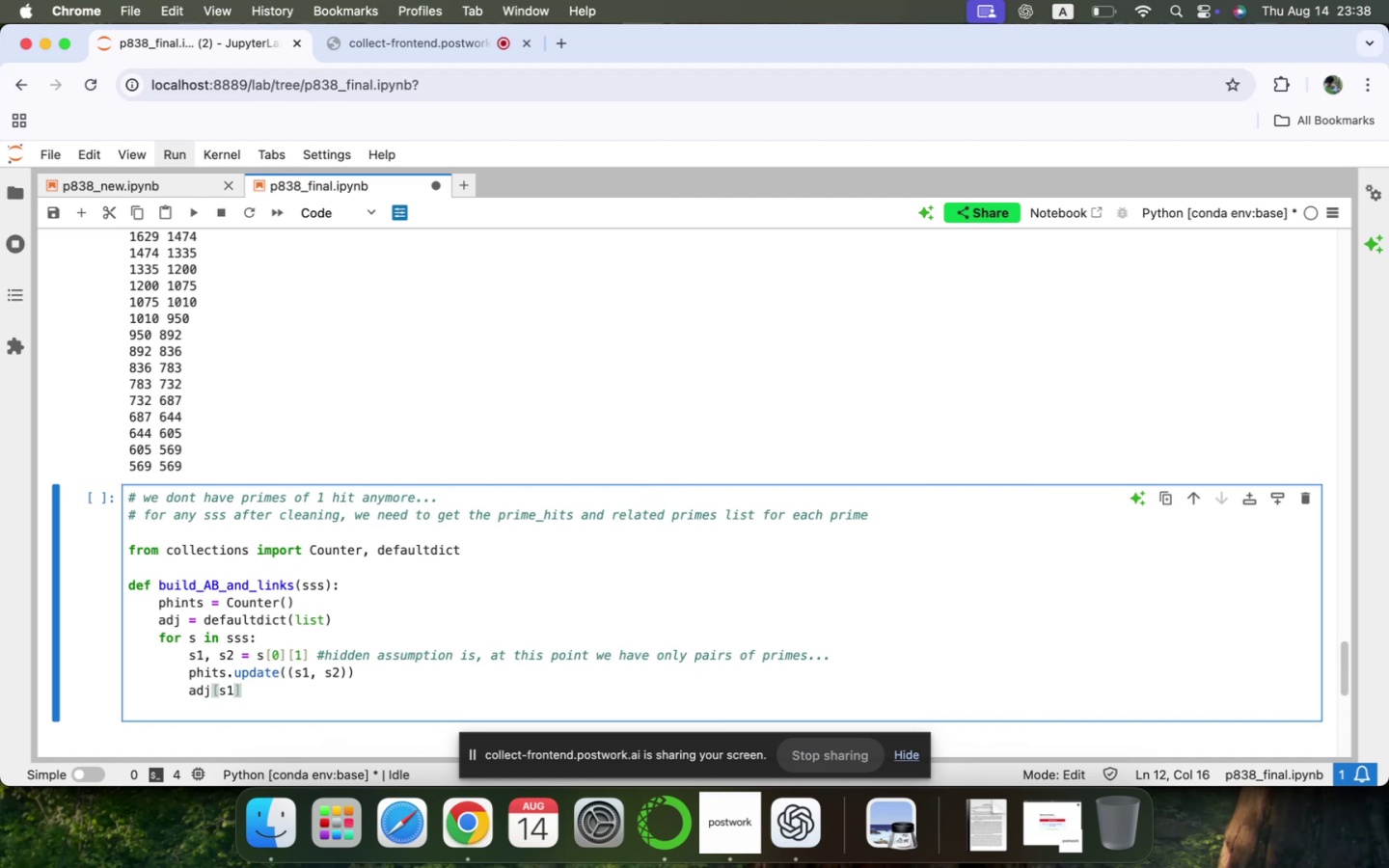 
type(.append(s2)
 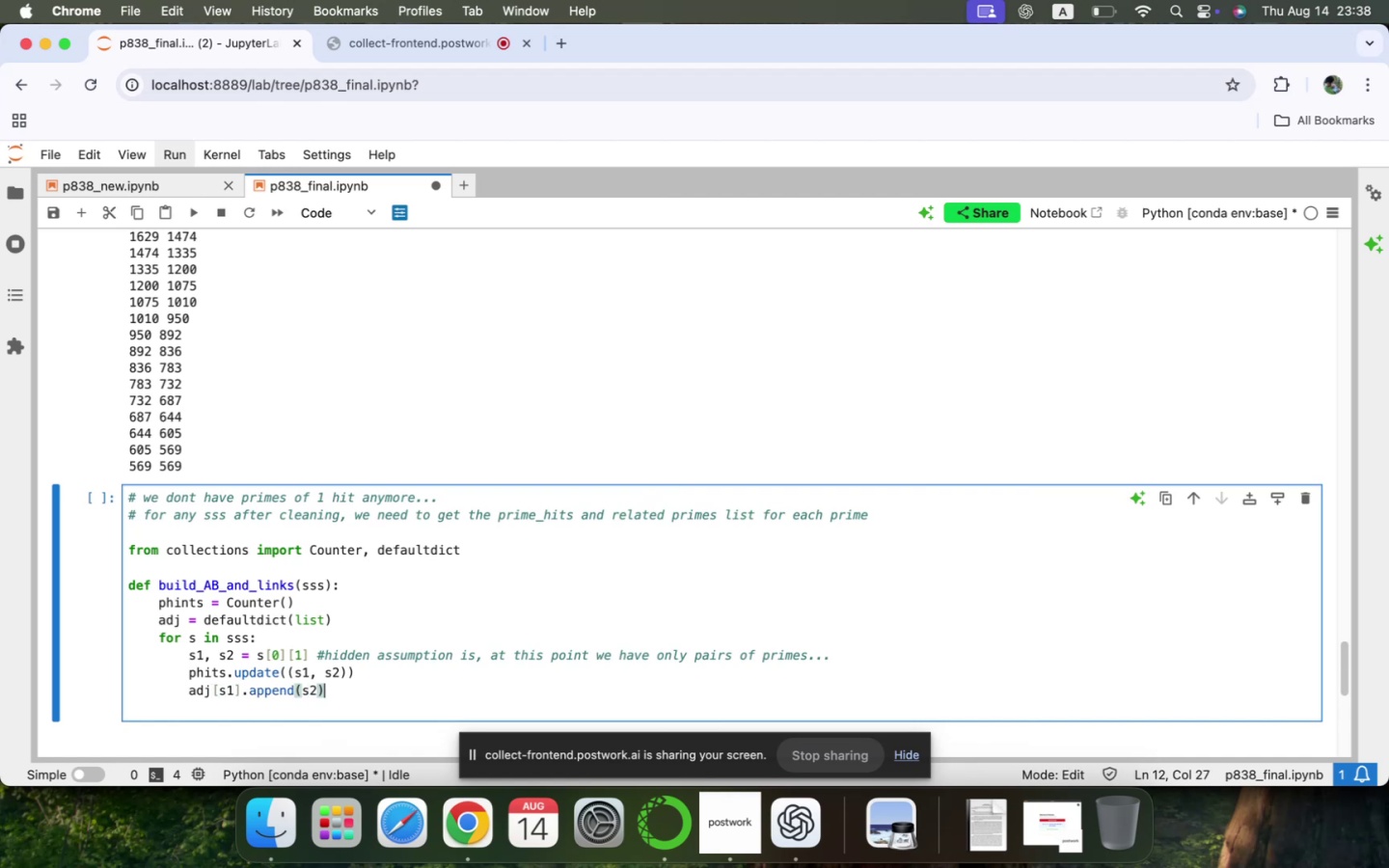 
 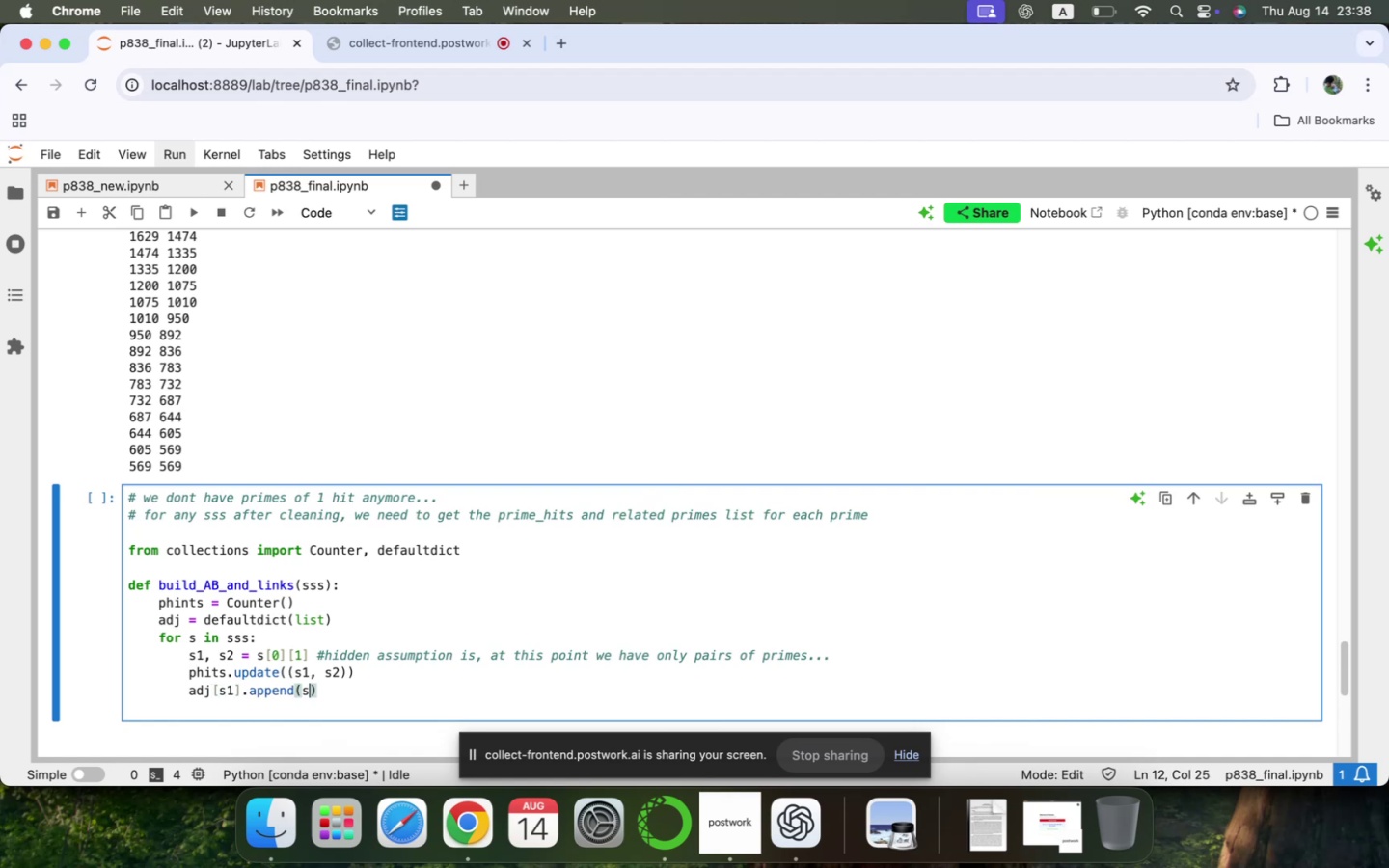 
key(ArrowRight)
 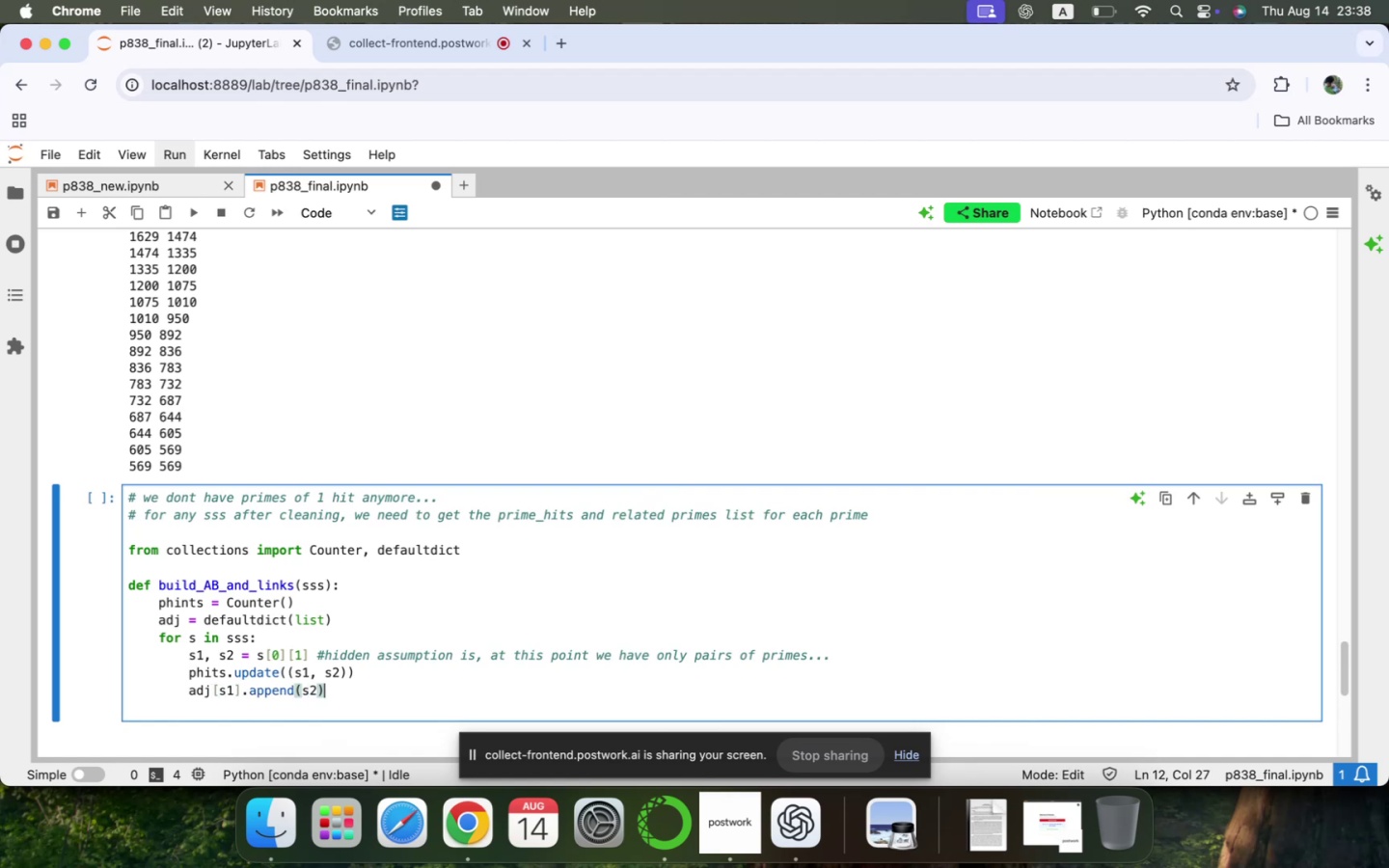 
key(Meta+C)
 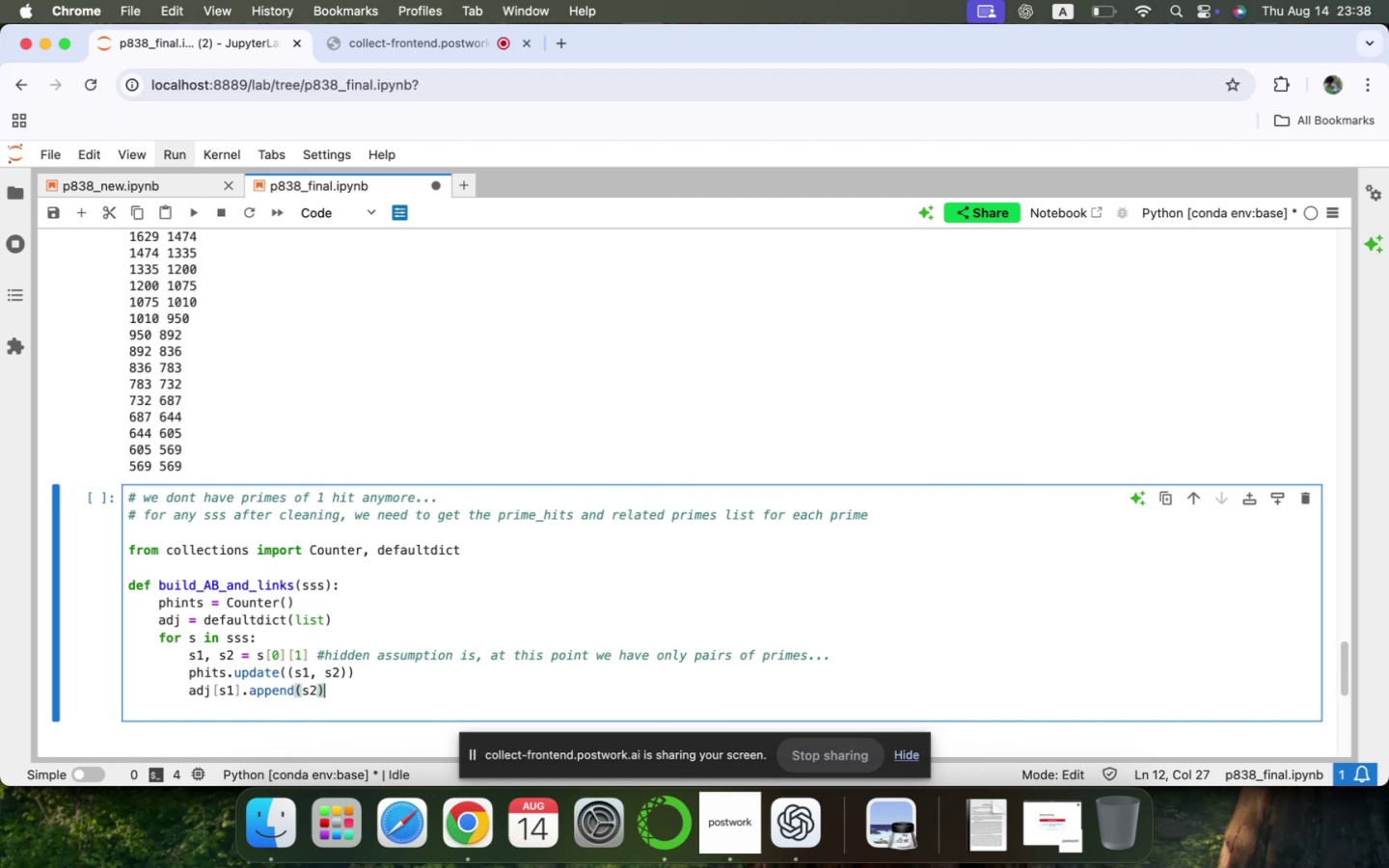 
key(Meta+V)
 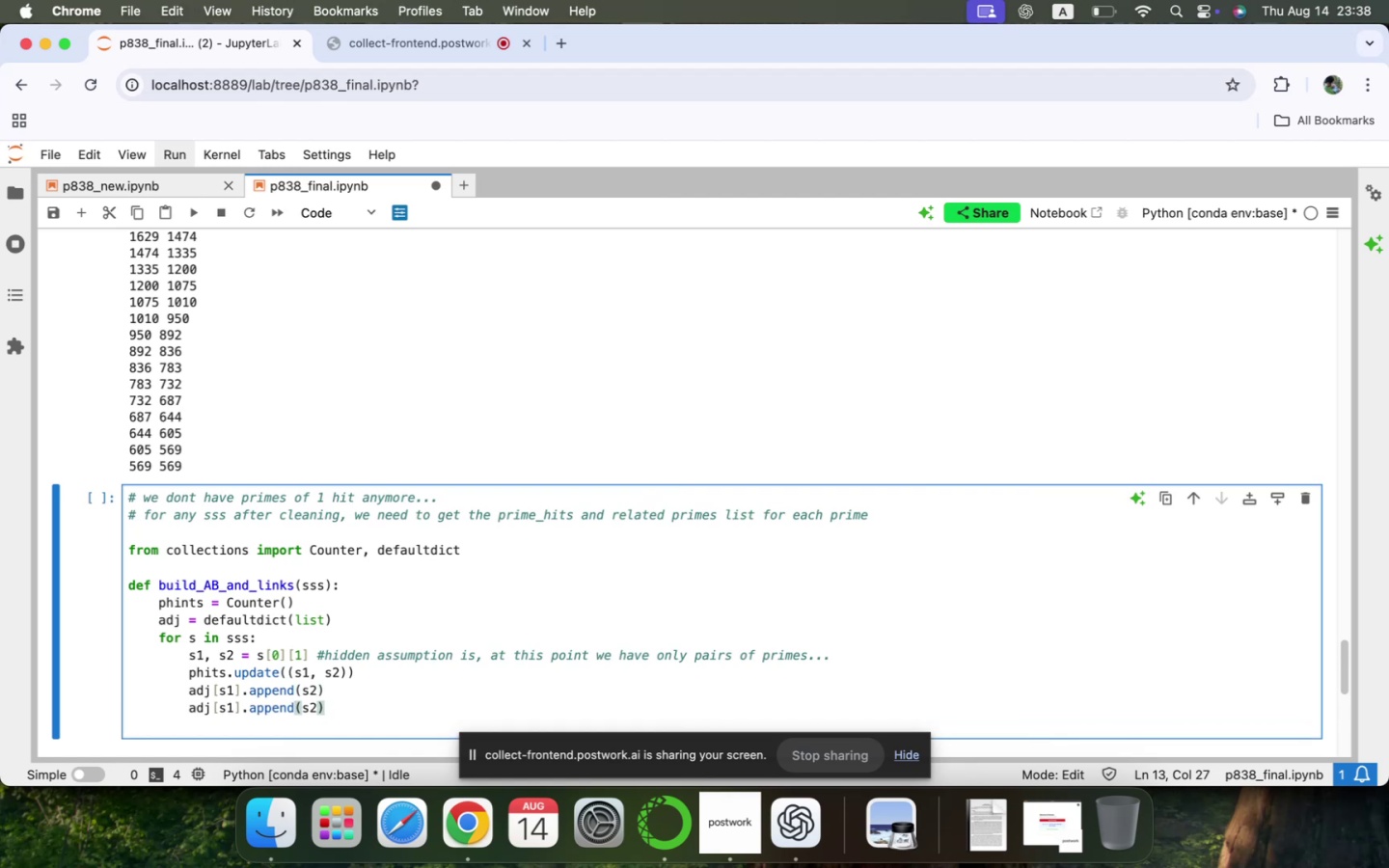 
hold_key(key=ArrowLeft, duration=1.3)
 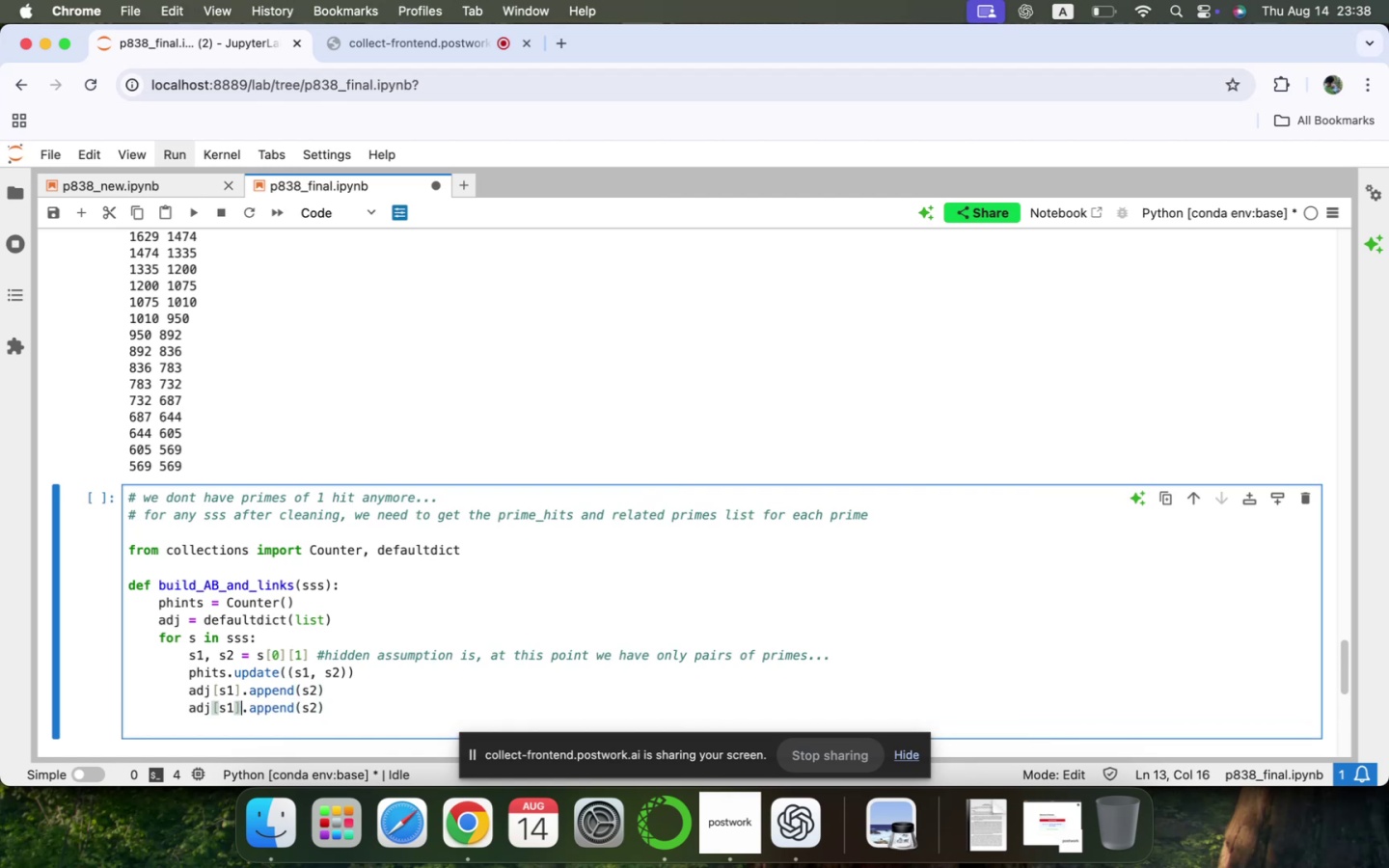 
key(ArrowLeft)
 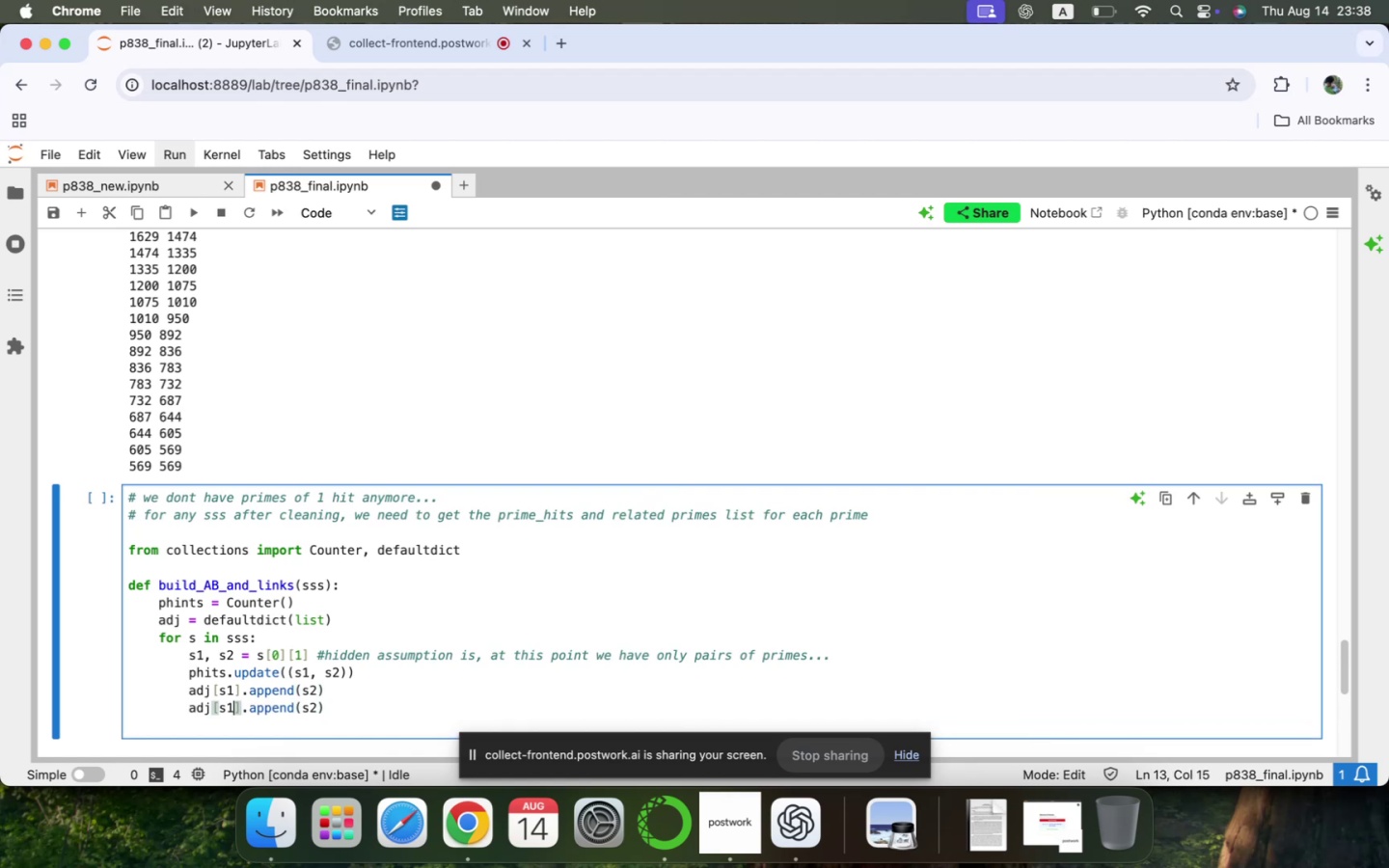 
key(Backspace)
 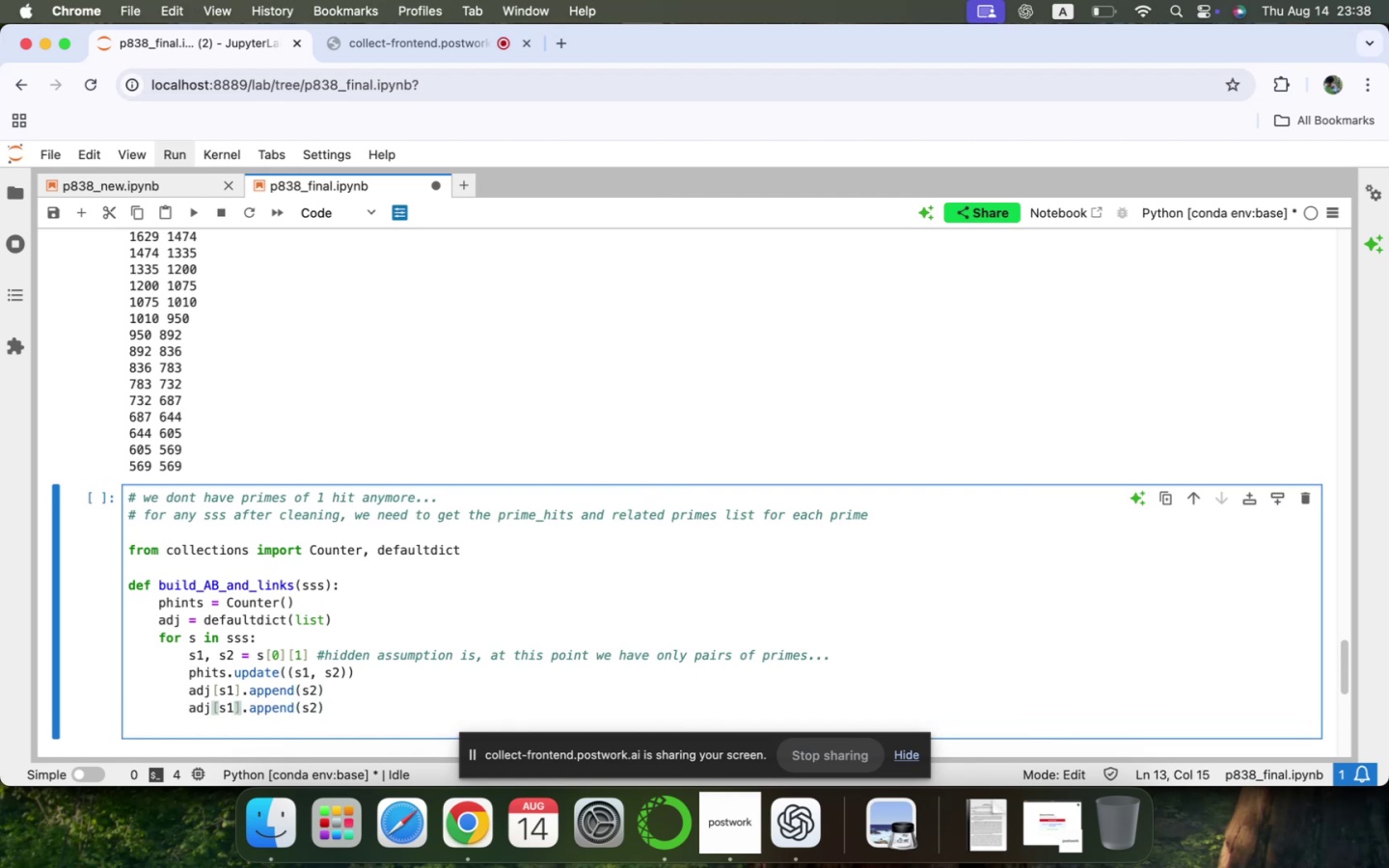 
key(2)
 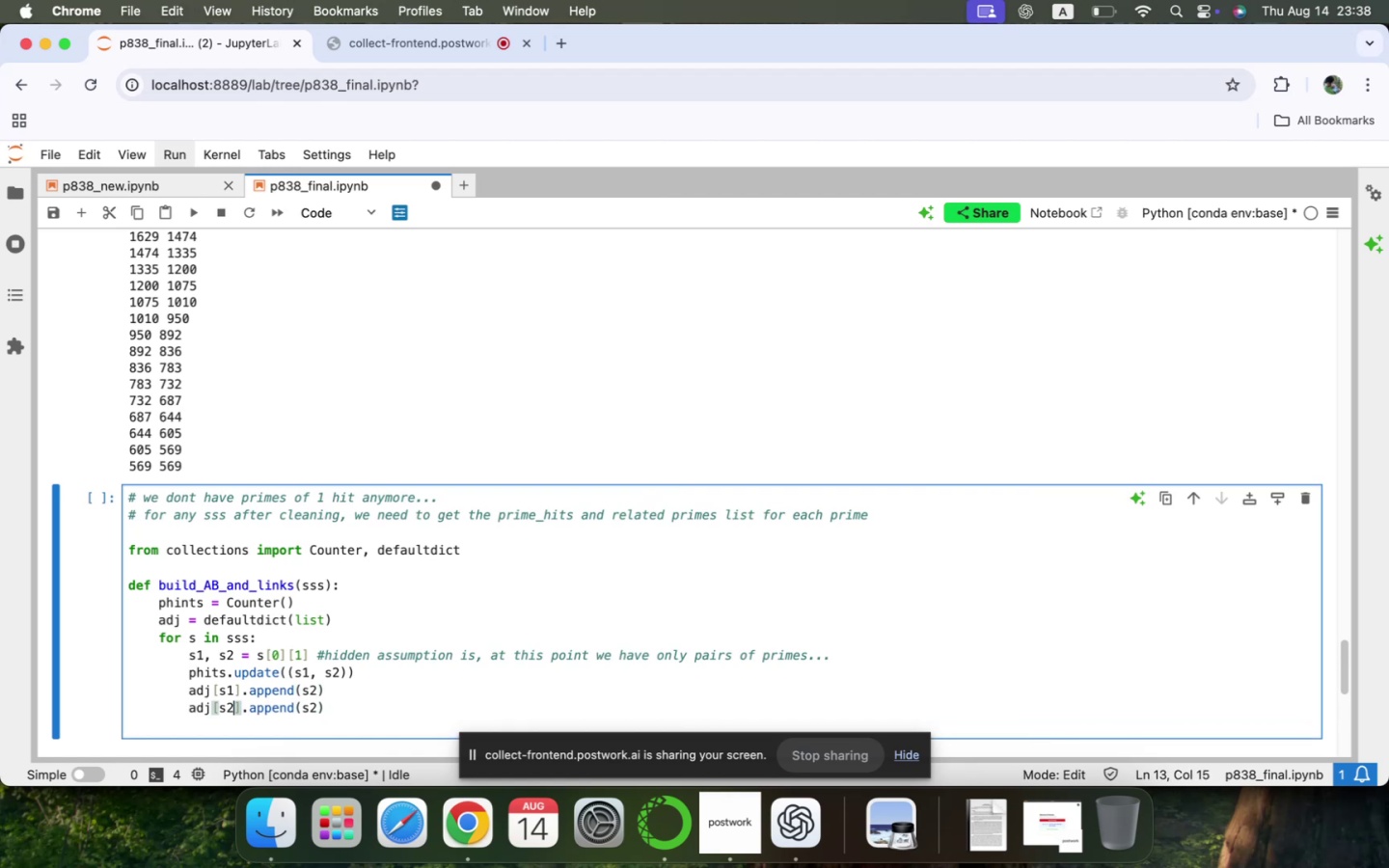 
key(ArrowRight)
 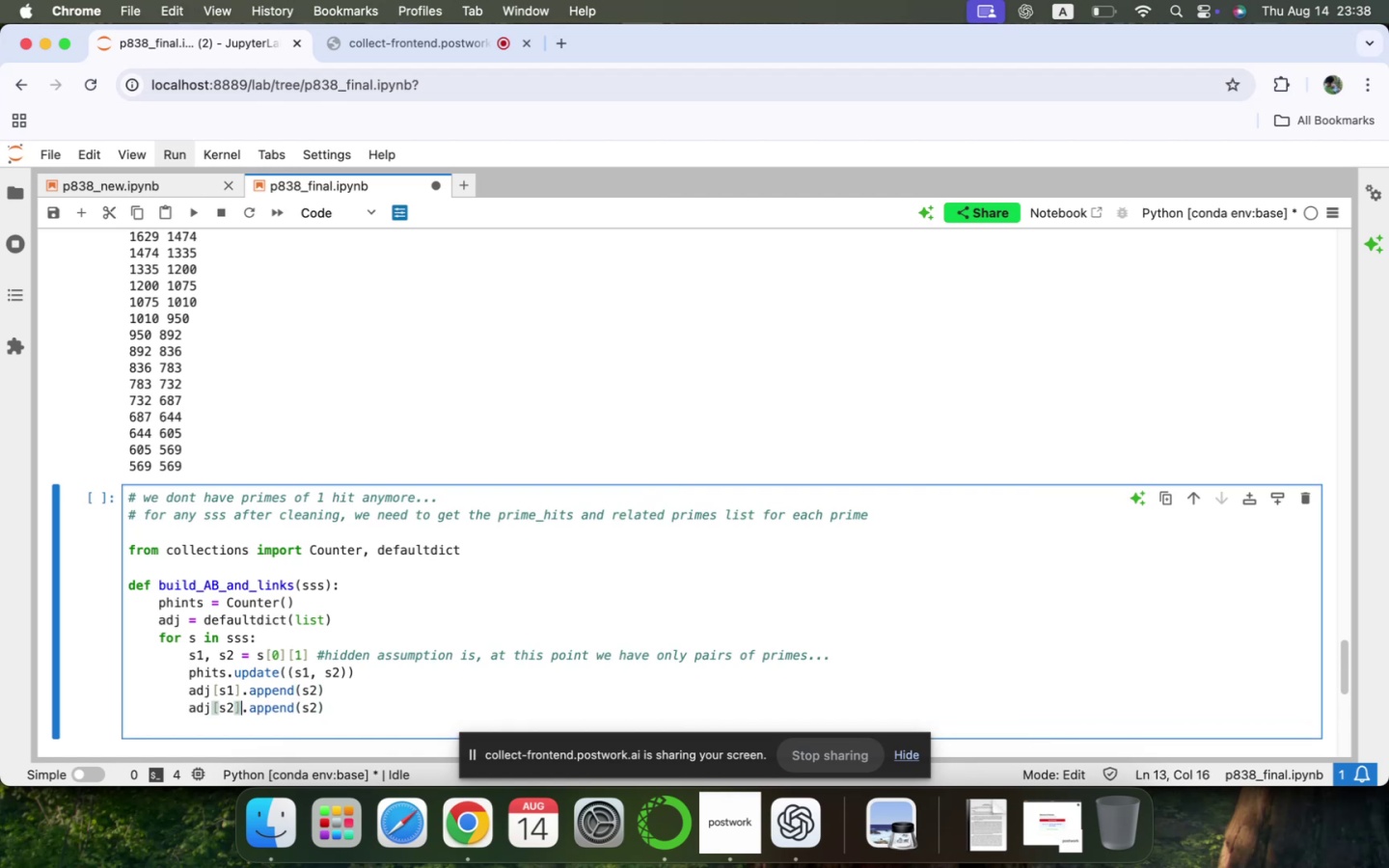 
key(ArrowRight)
 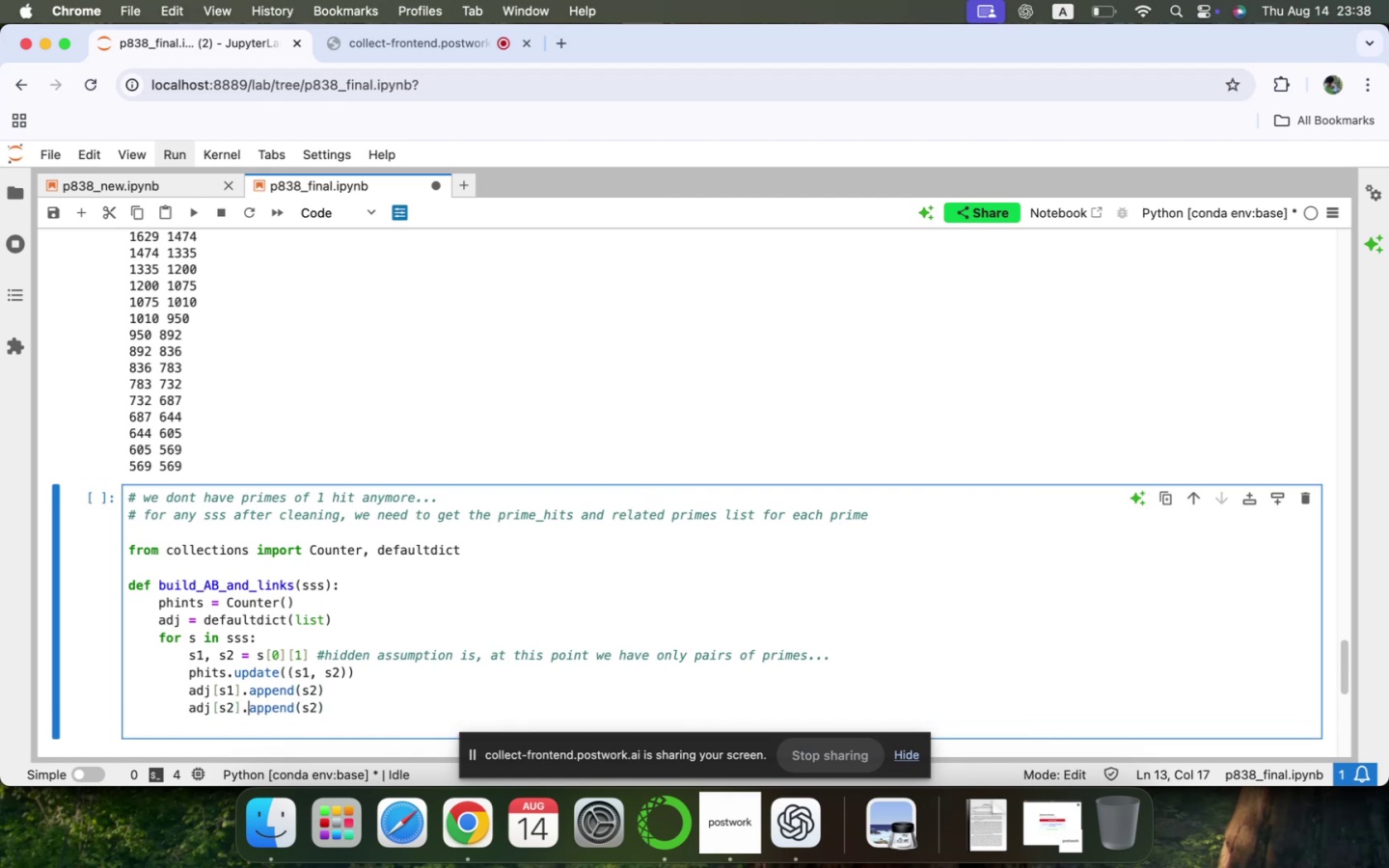 
key(ArrowRight)
 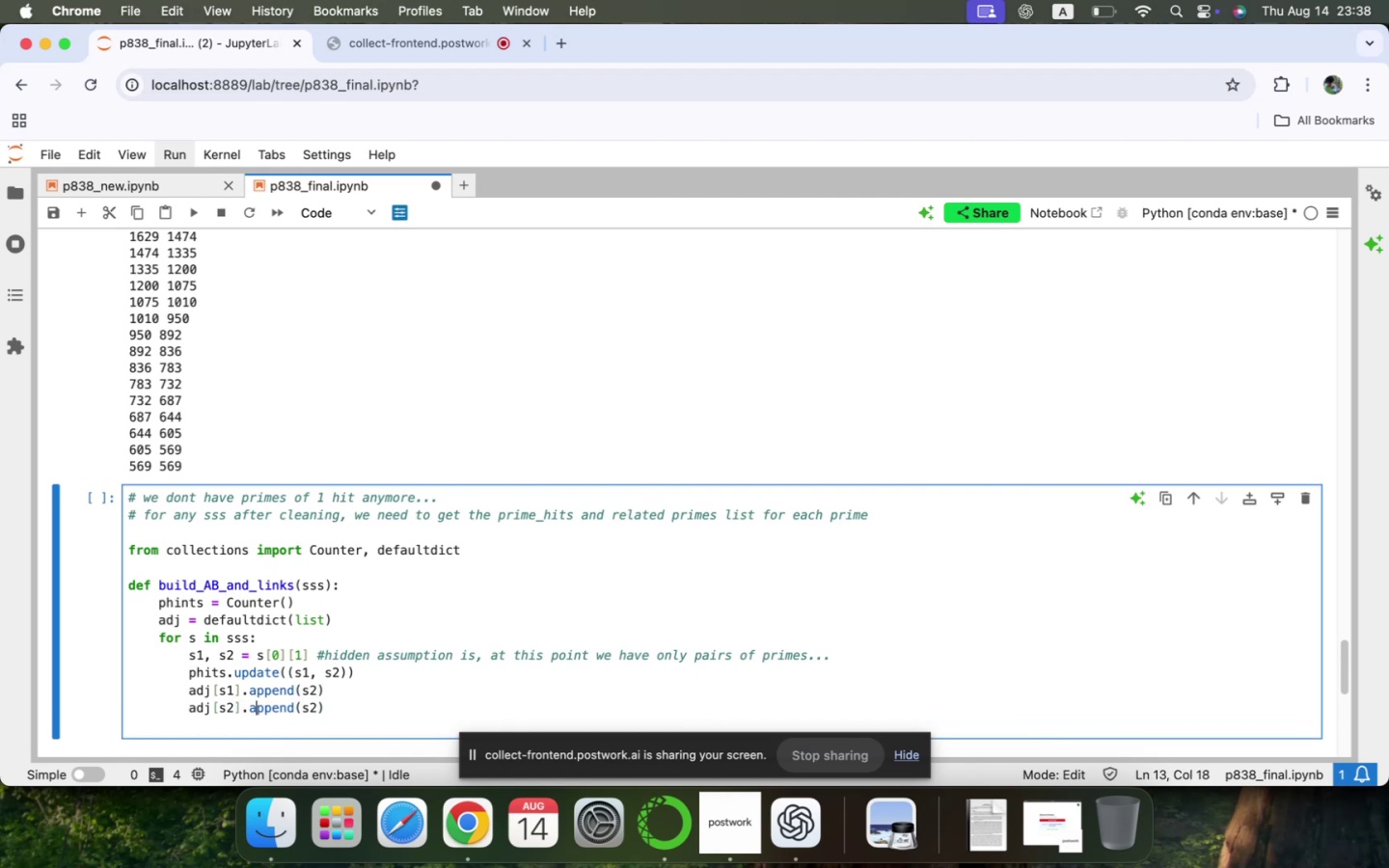 
key(ArrowRight)
 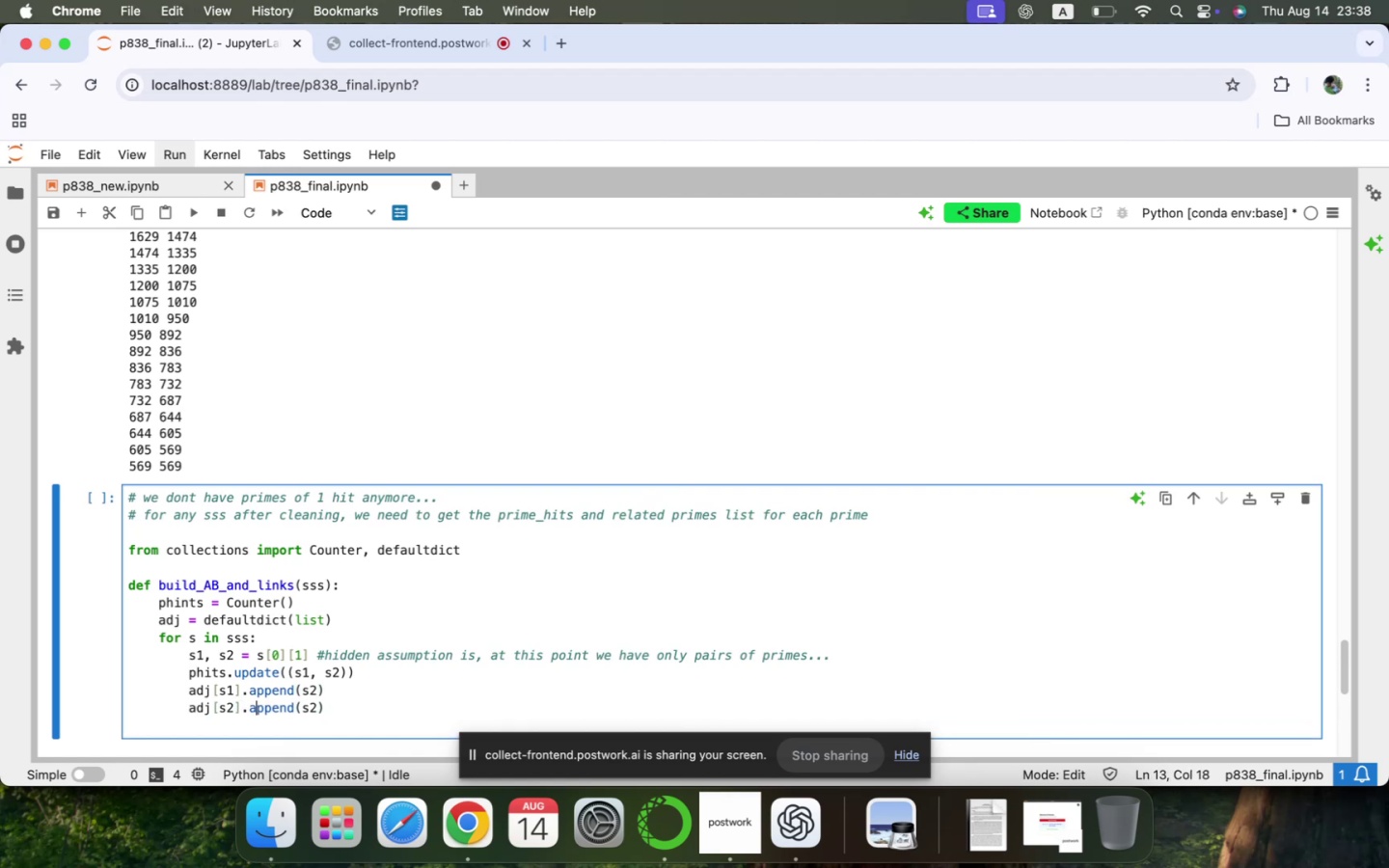 
key(ArrowRight)
 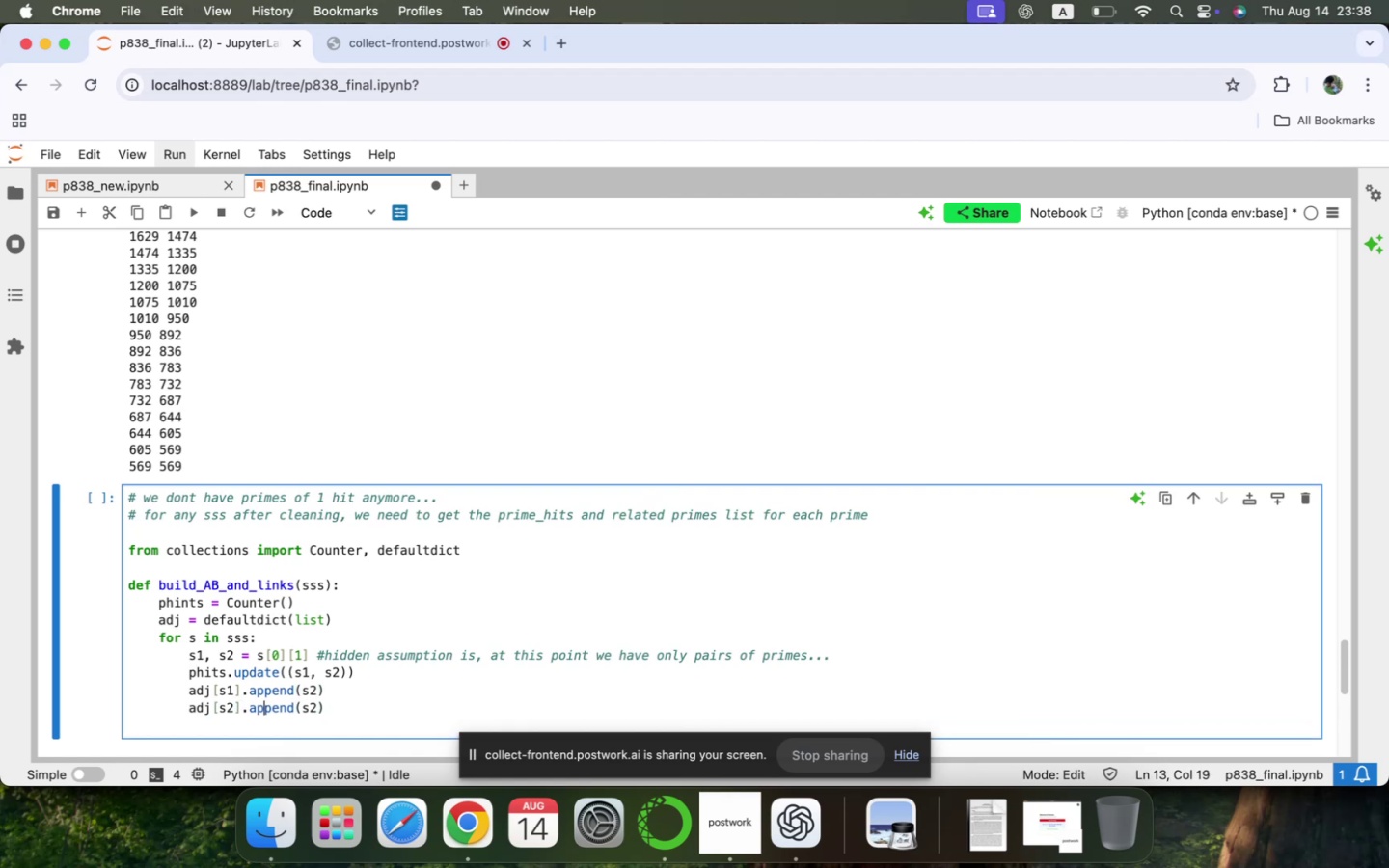 
key(ArrowRight)
 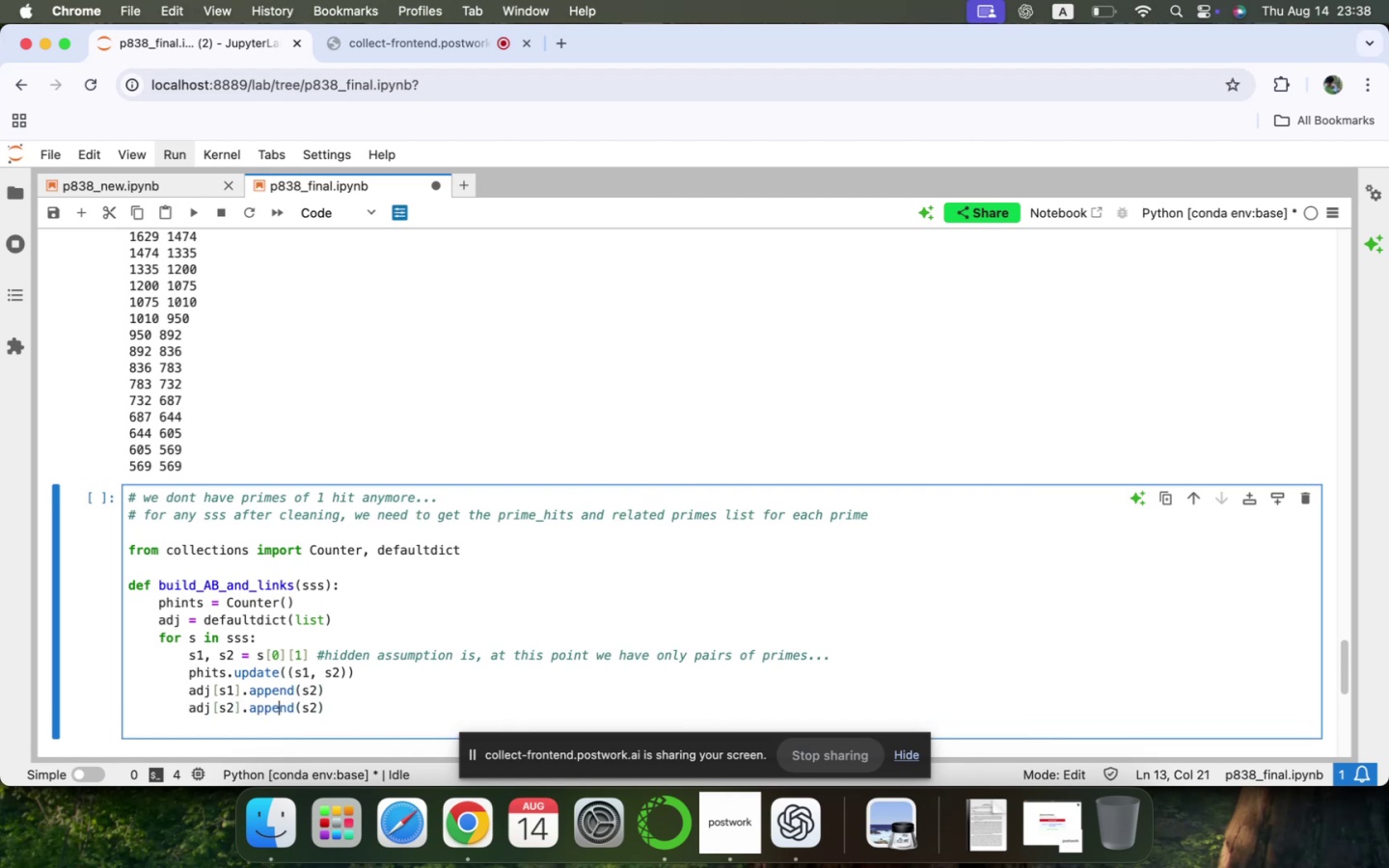 
key(ArrowRight)
 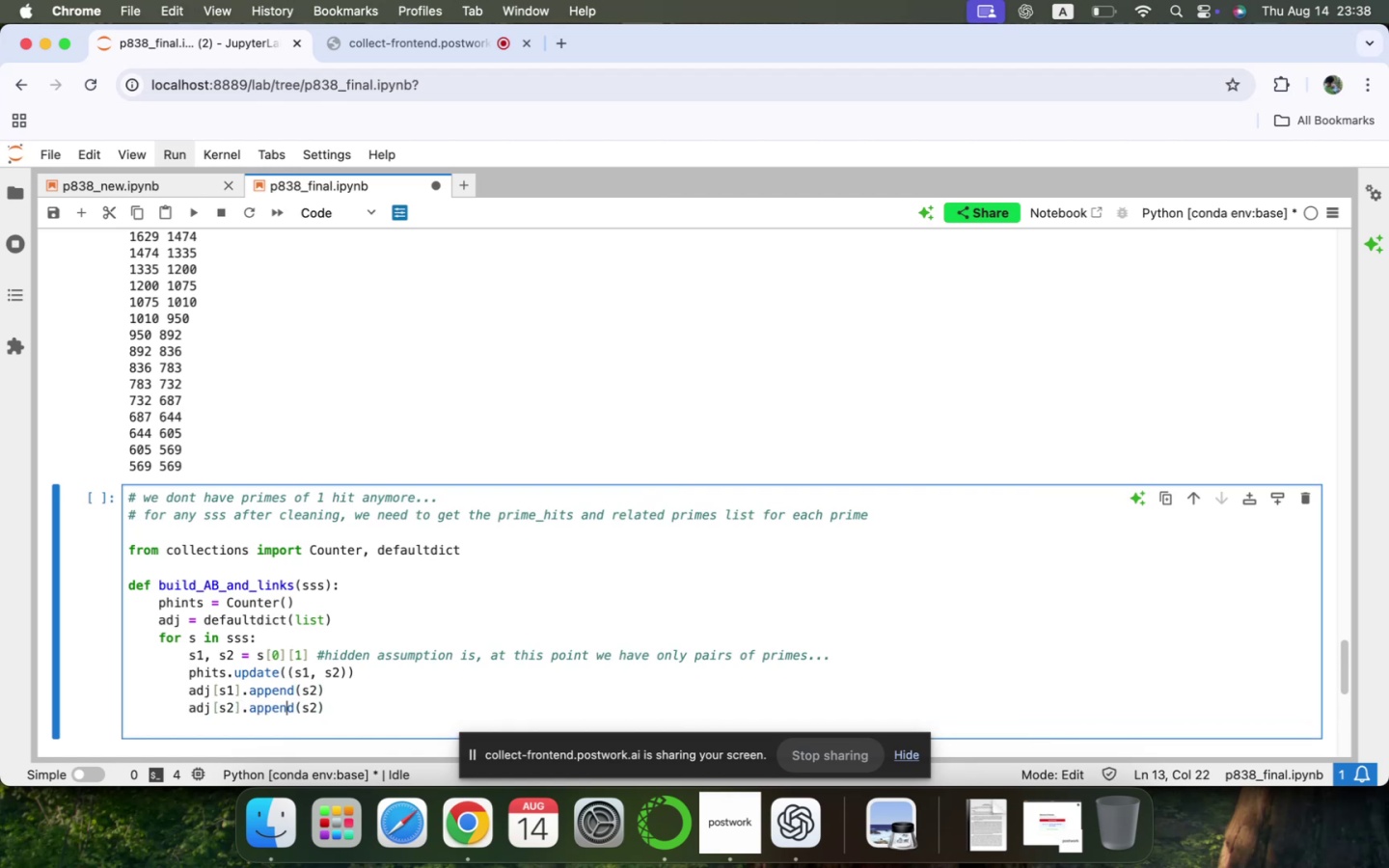 
key(ArrowRight)
 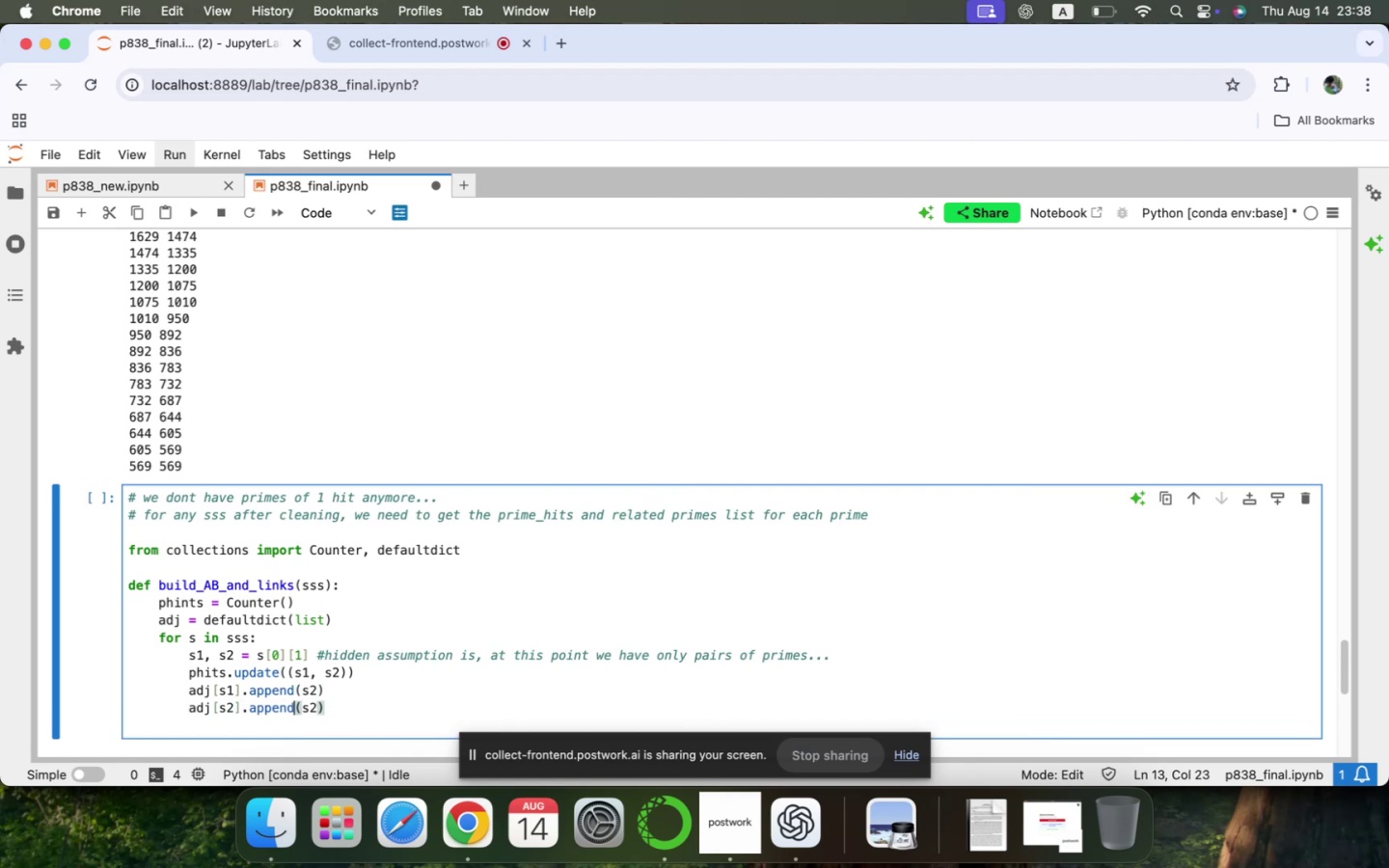 
key(ArrowRight)
 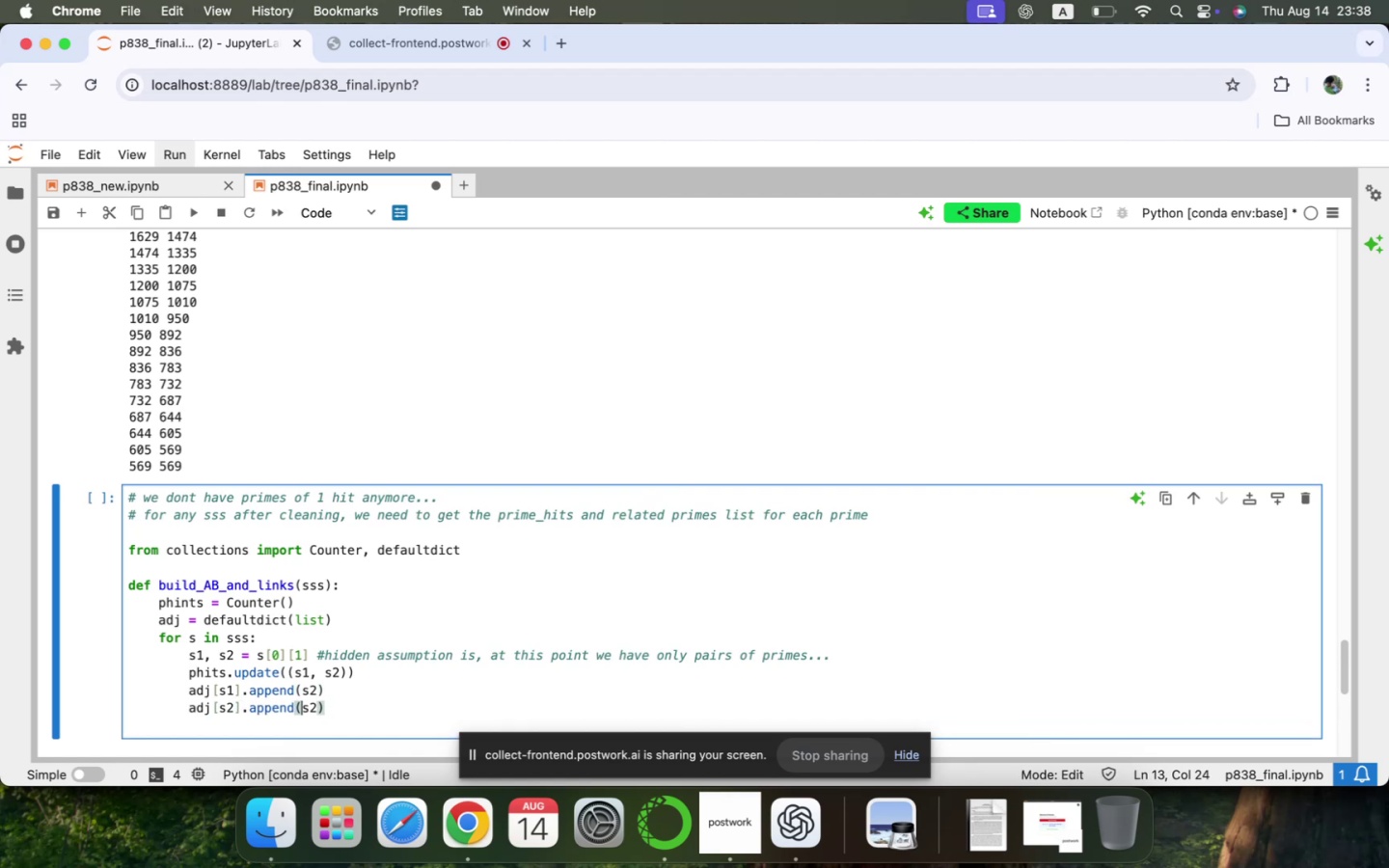 
key(ArrowRight)
 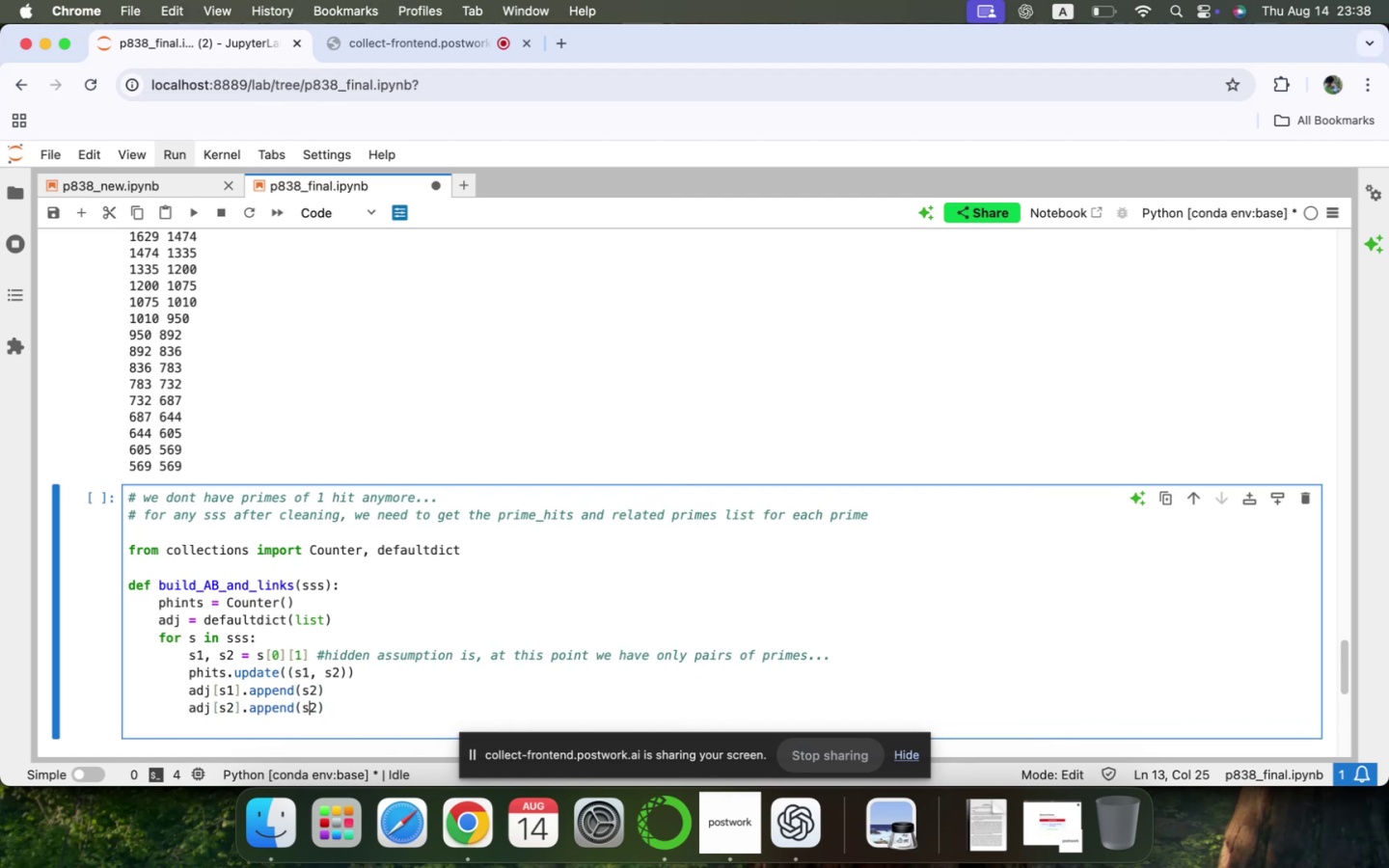 
key(ArrowRight)
 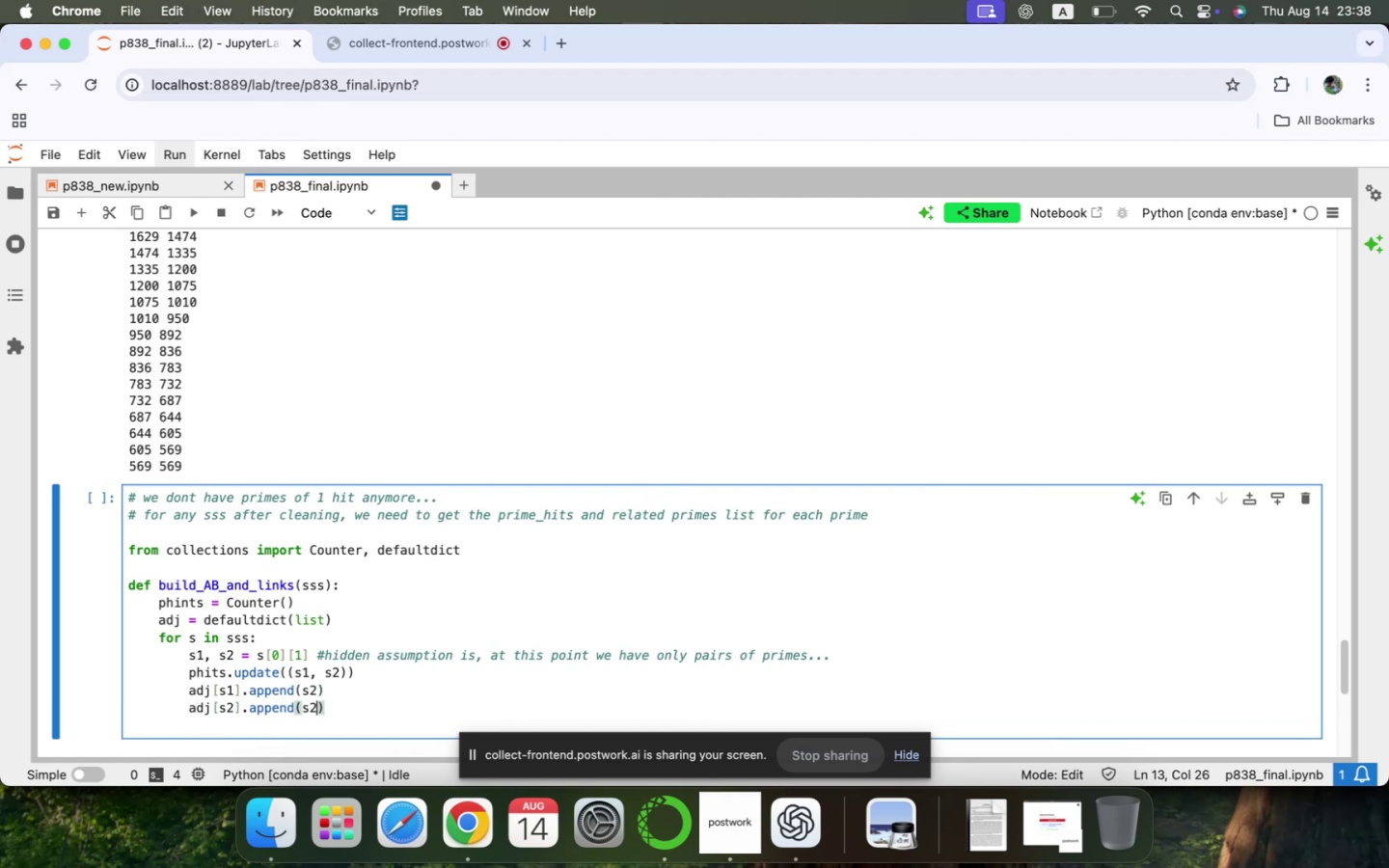 
key(Backspace)
 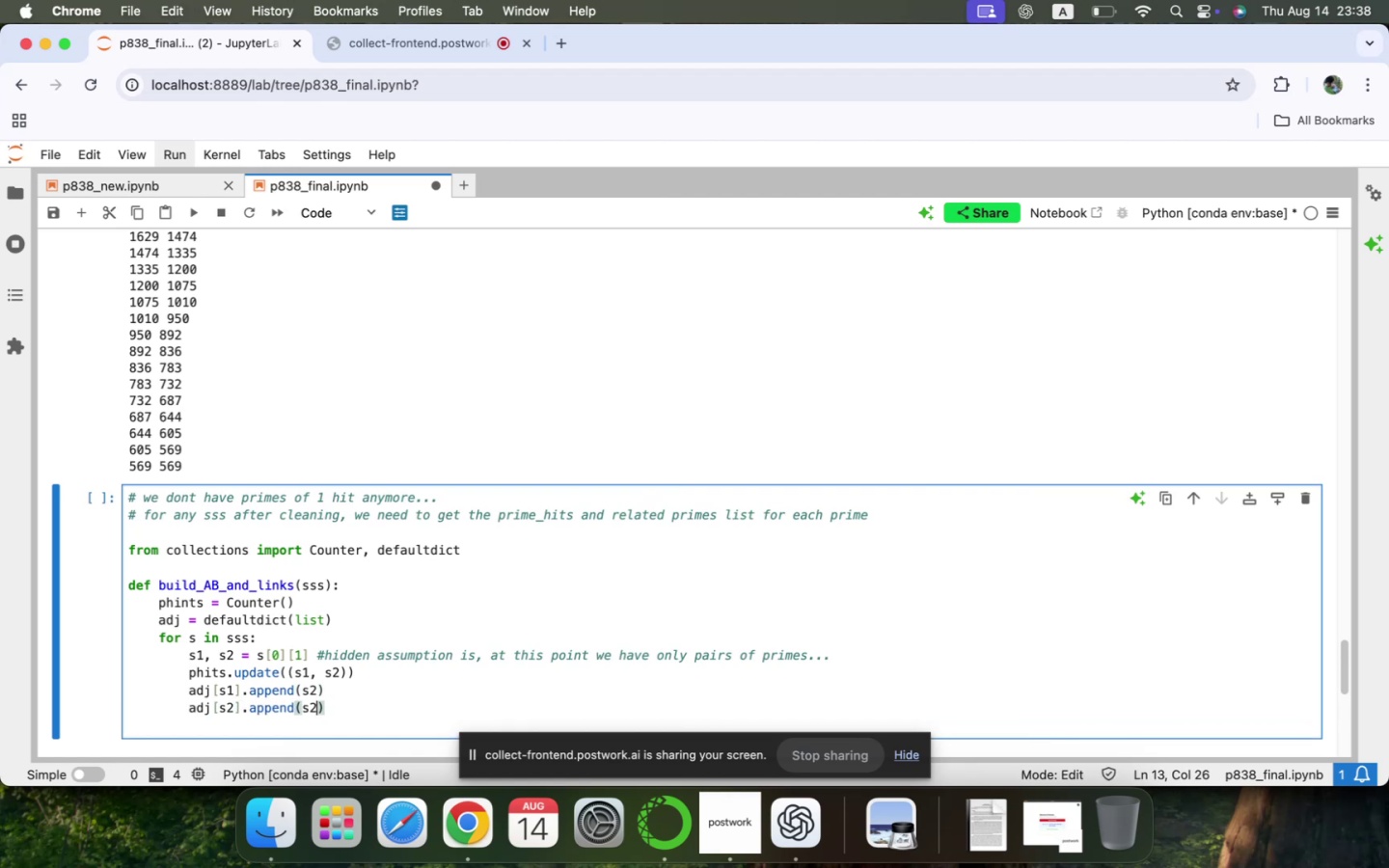 
key(1)
 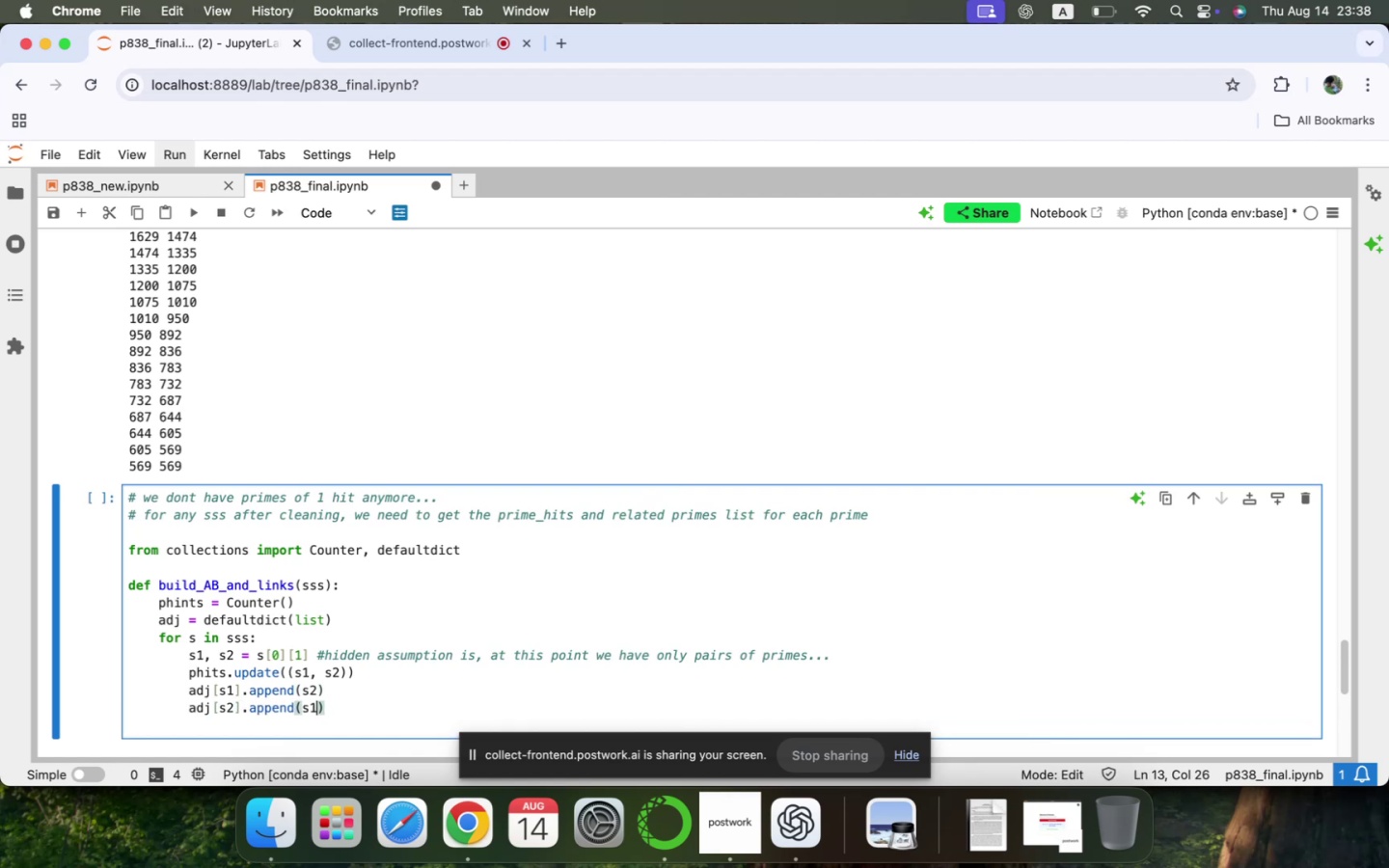 
key(ArrowRight)
 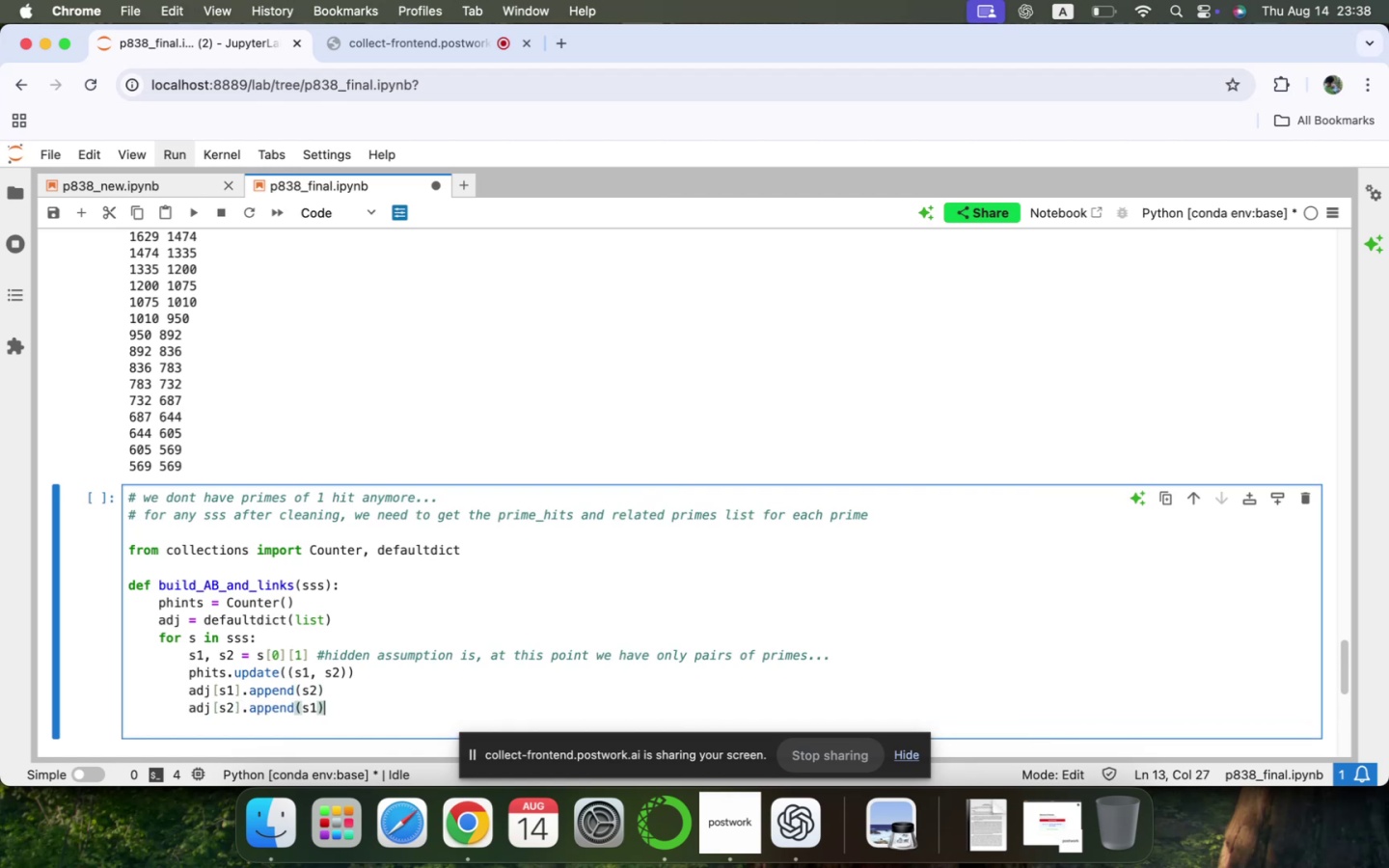 
key(ArrowRight)
 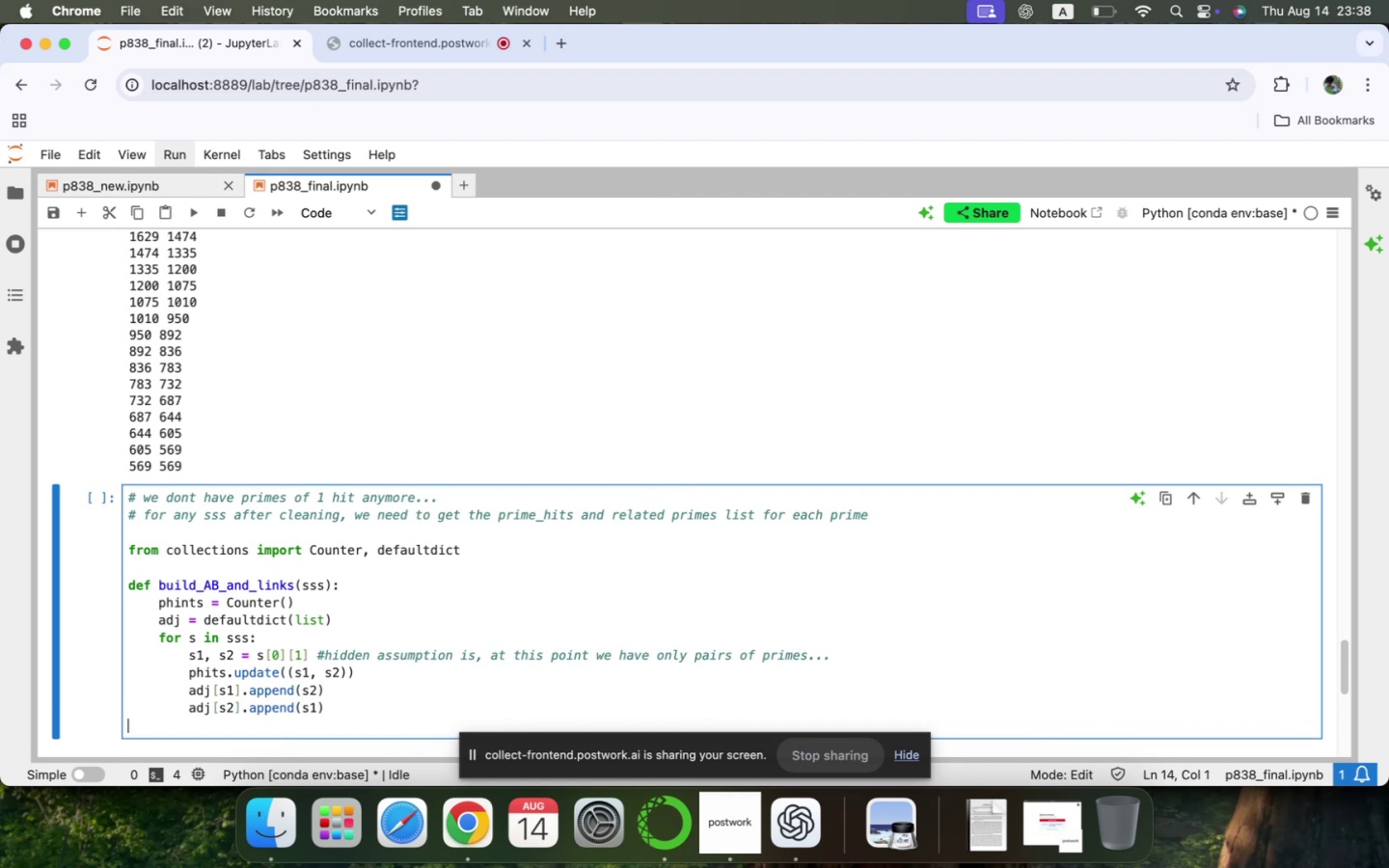 
key(ArrowLeft)
 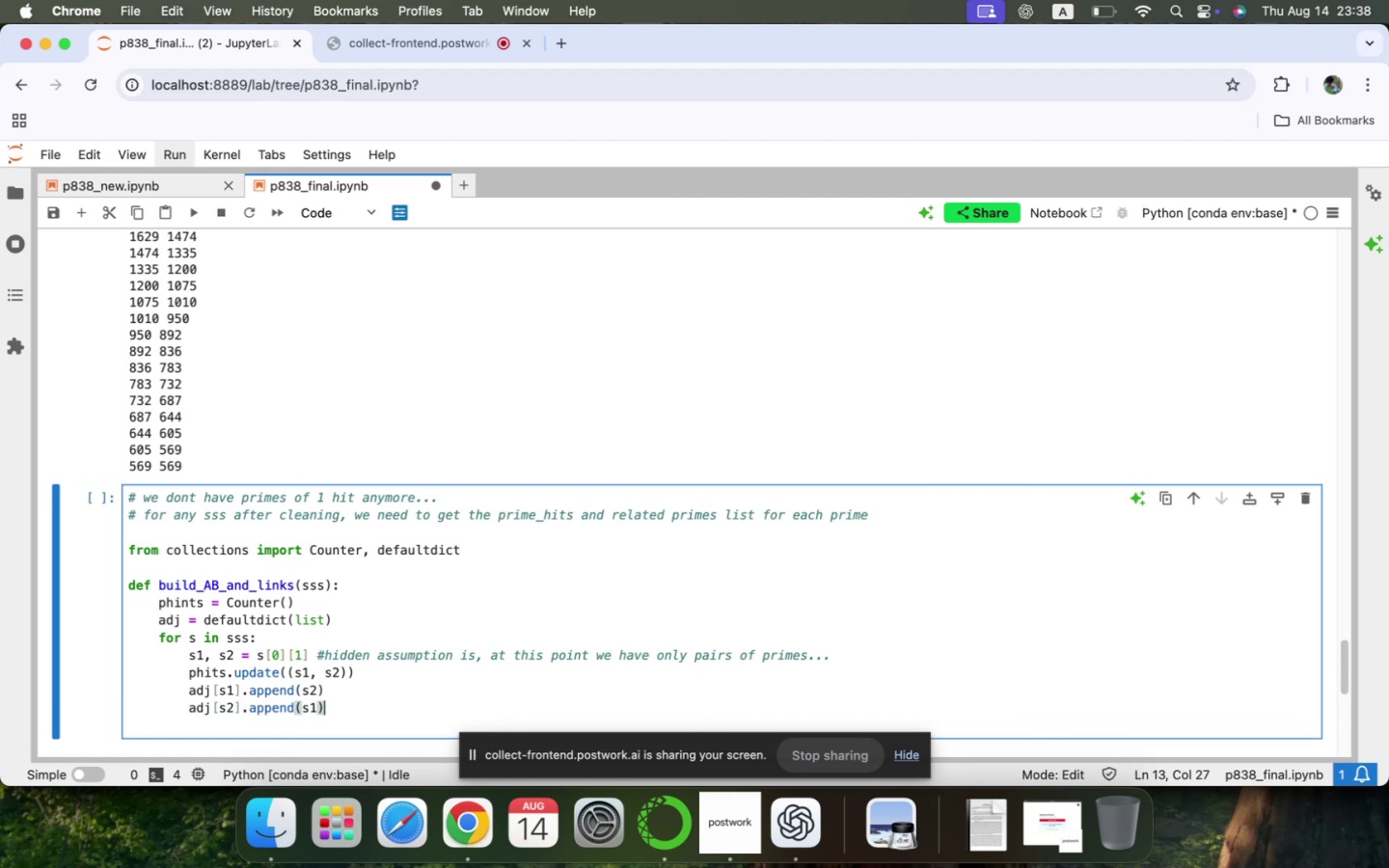 
key(Enter)
 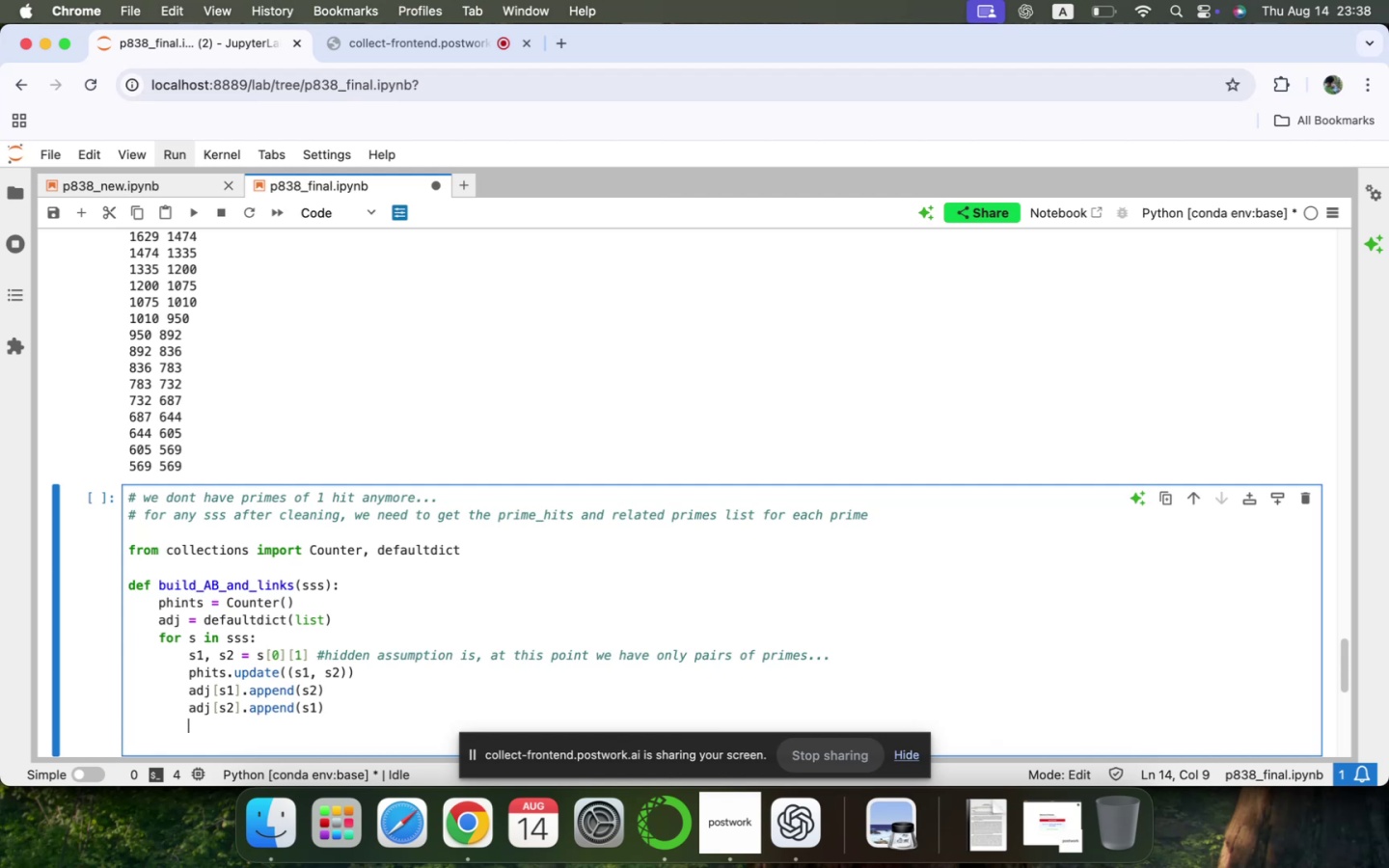 
wait(11.52)
 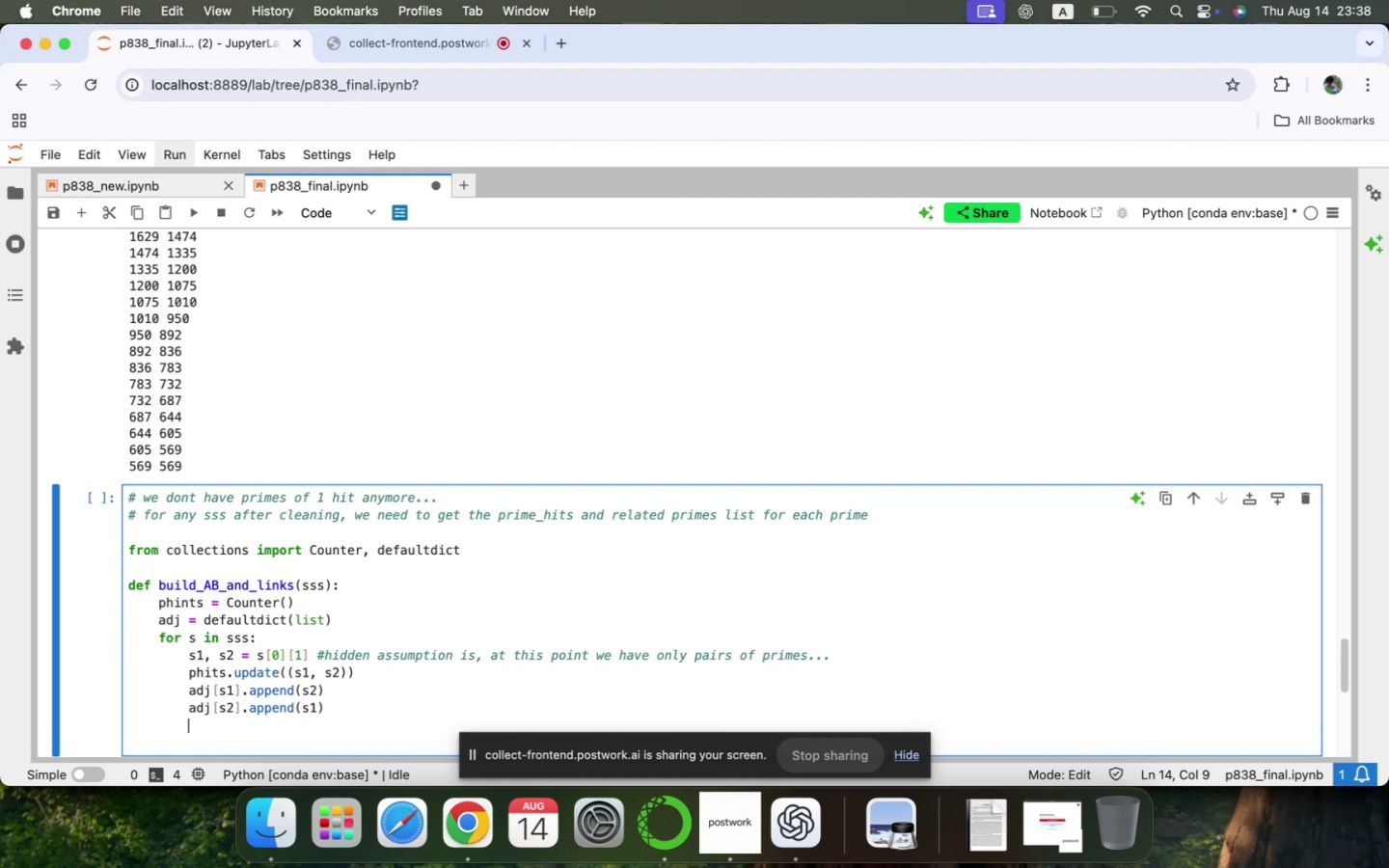 
key(Enter)
 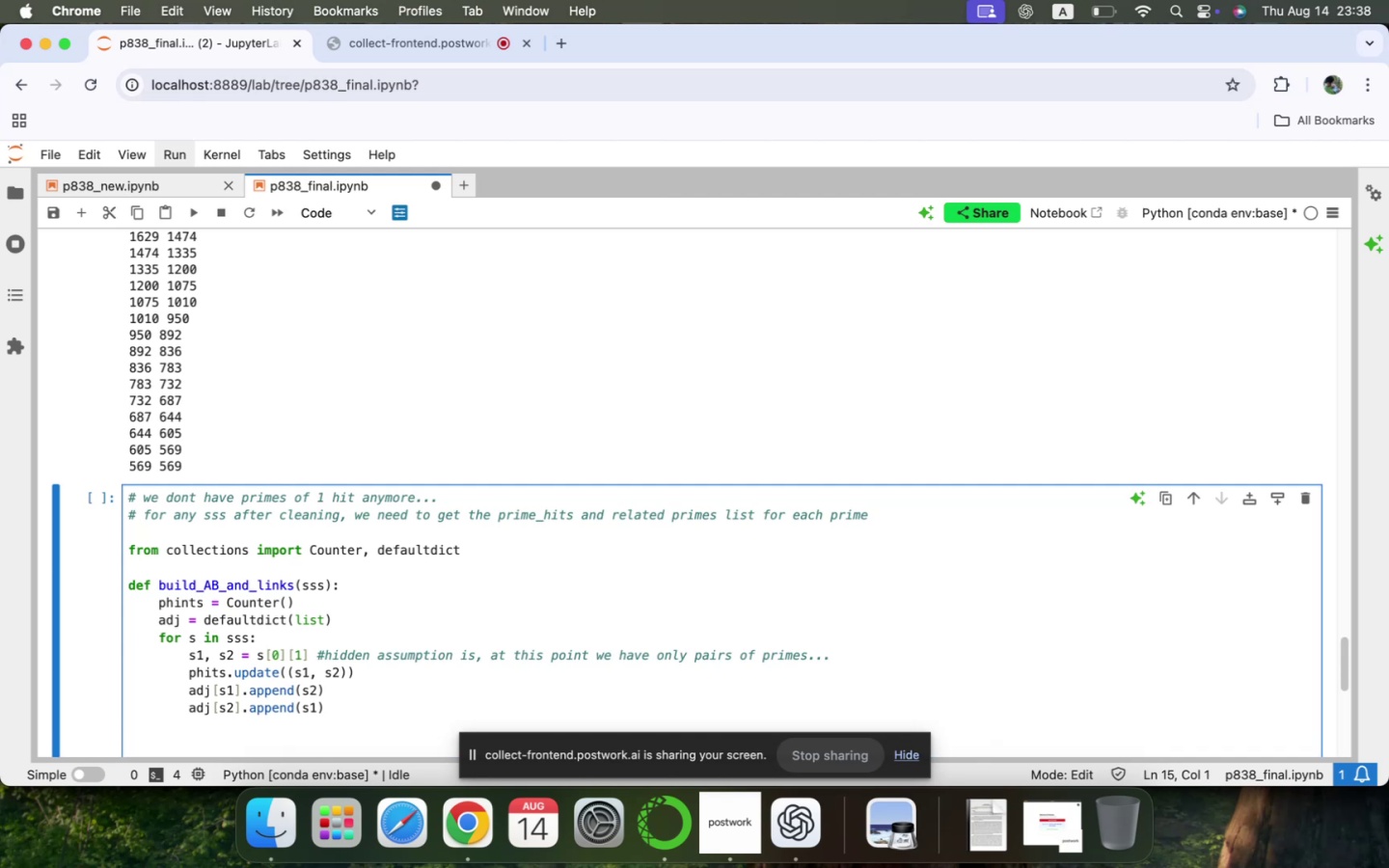 
key(Backspace)
key(Tab)
type(AB = sorted()
 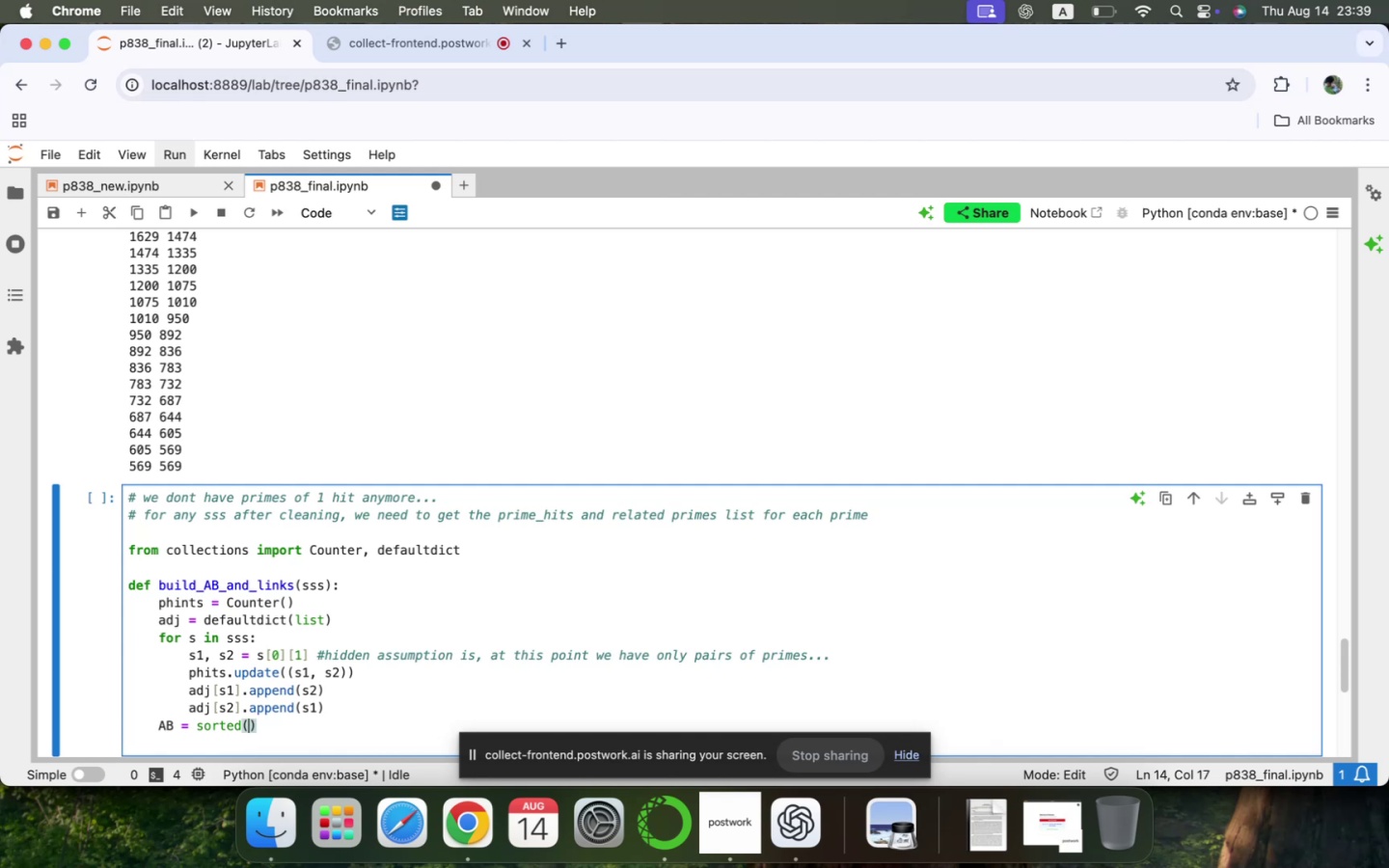 
key(Space)
 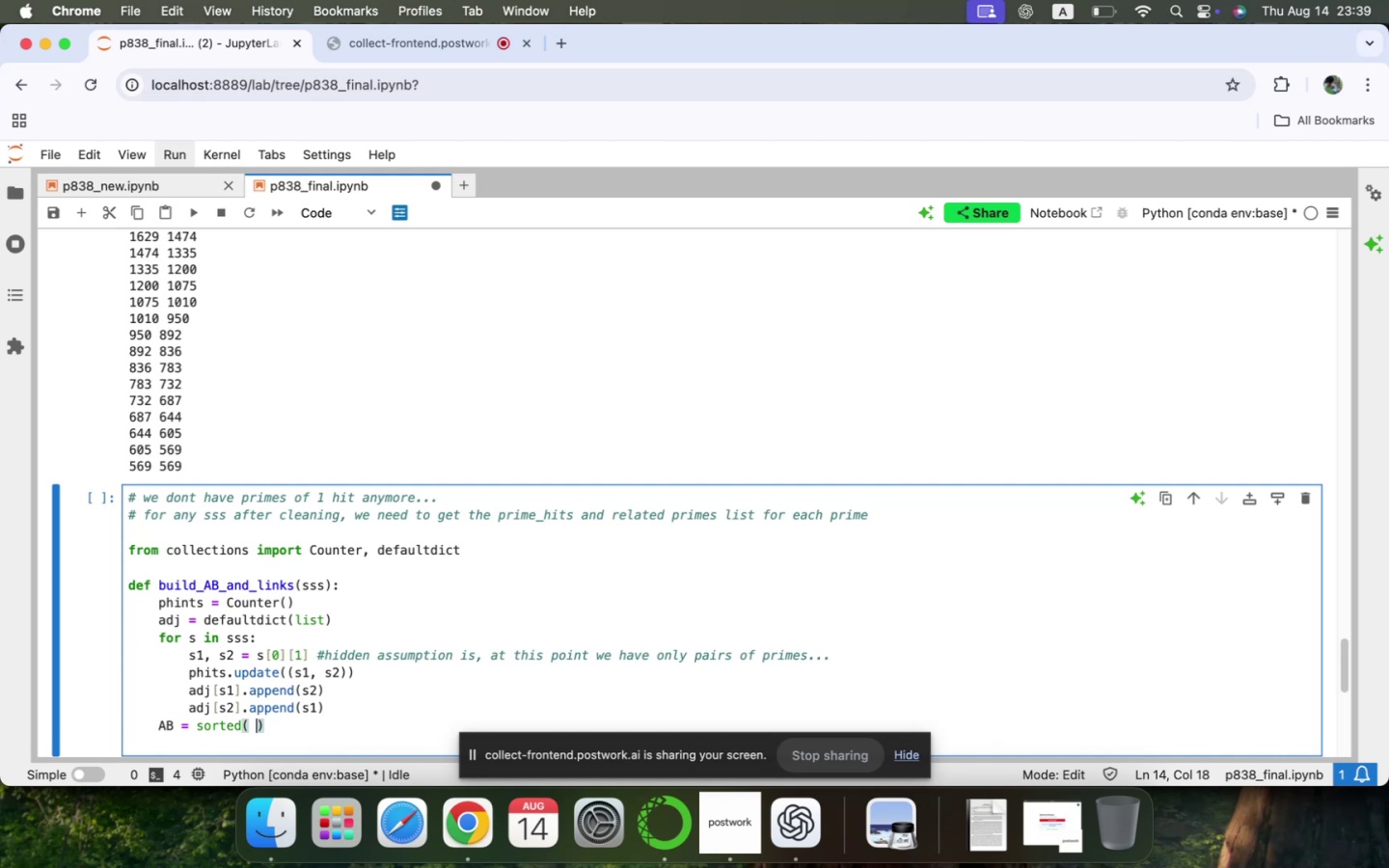 
key(ArrowLeft)
 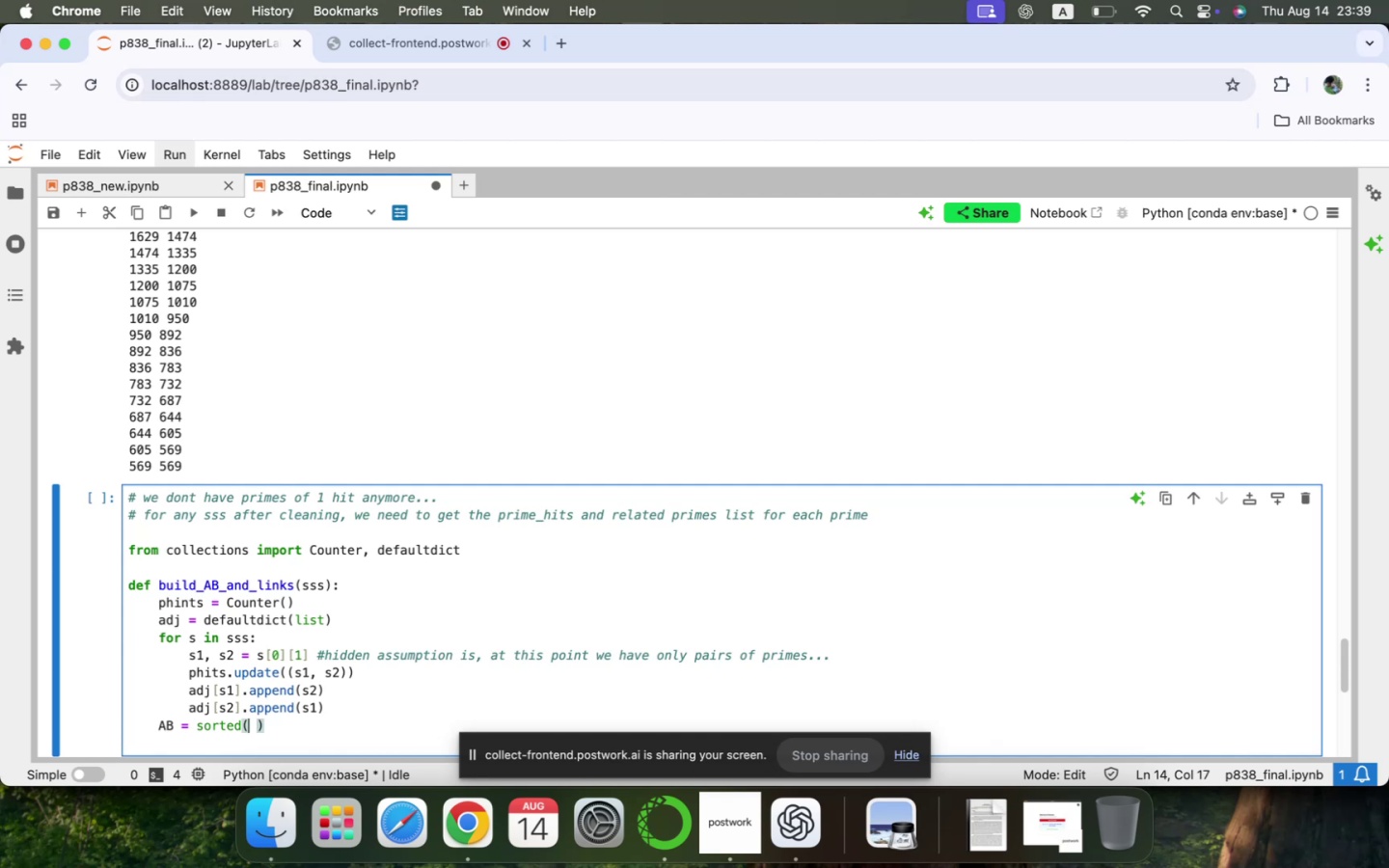 
key(Space)
 